 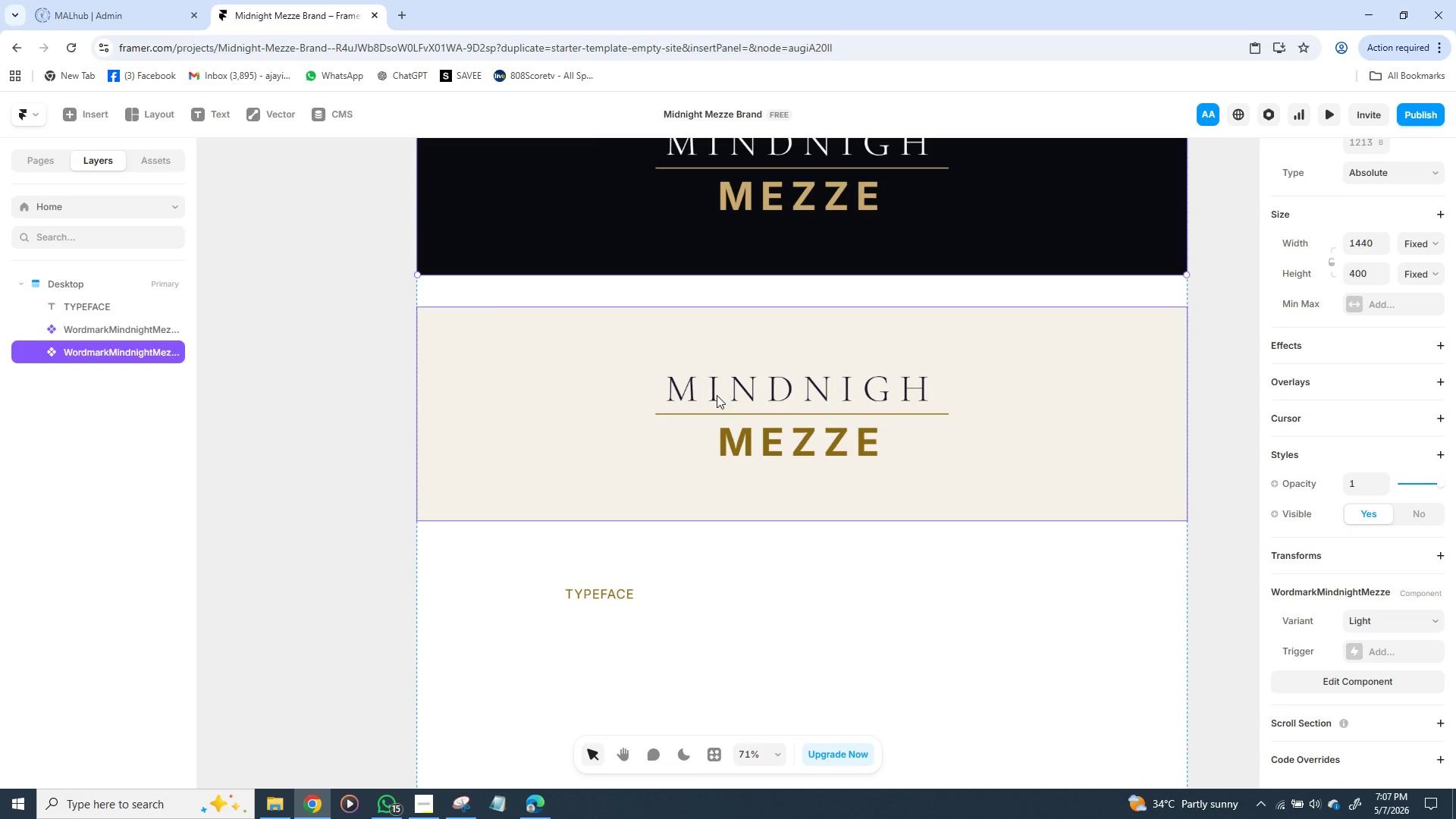 
scroll: coordinate [799, 273], scroll_direction: down, amount: 6.0
 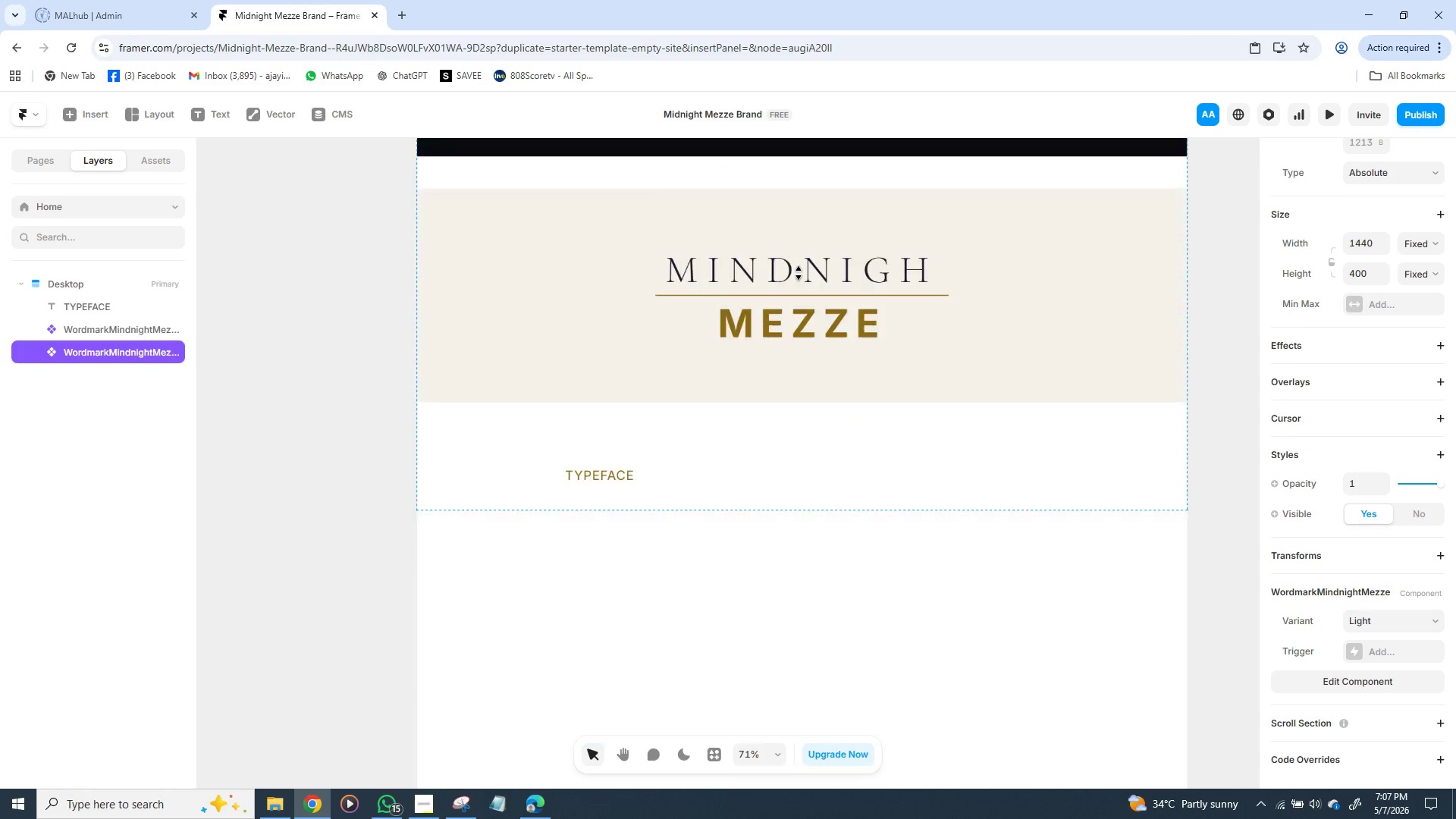 
scroll: coordinate [799, 273], scroll_direction: up, amount: 4.0
 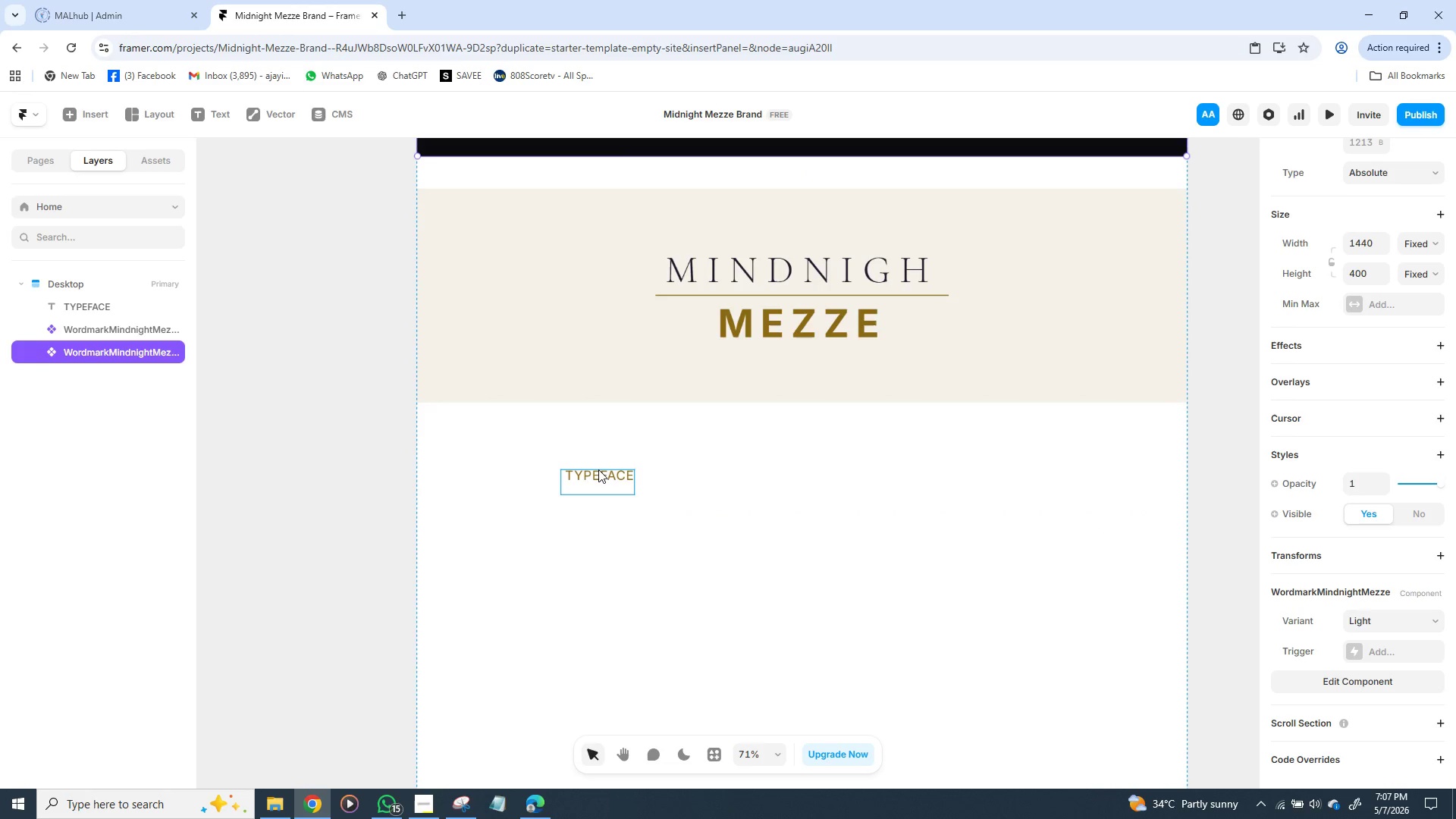 
left_click([599, 469])
 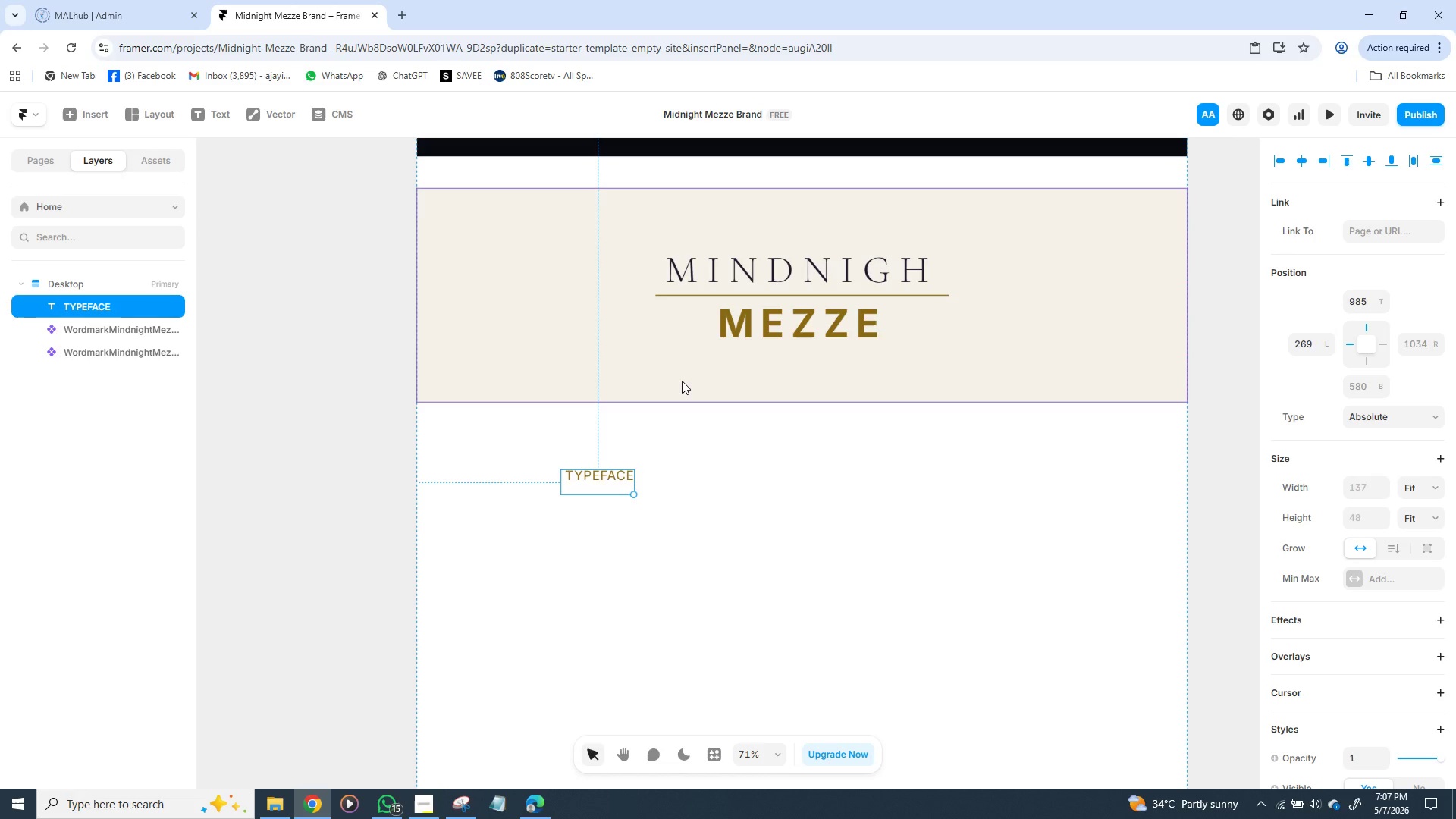 
key(Backspace)
 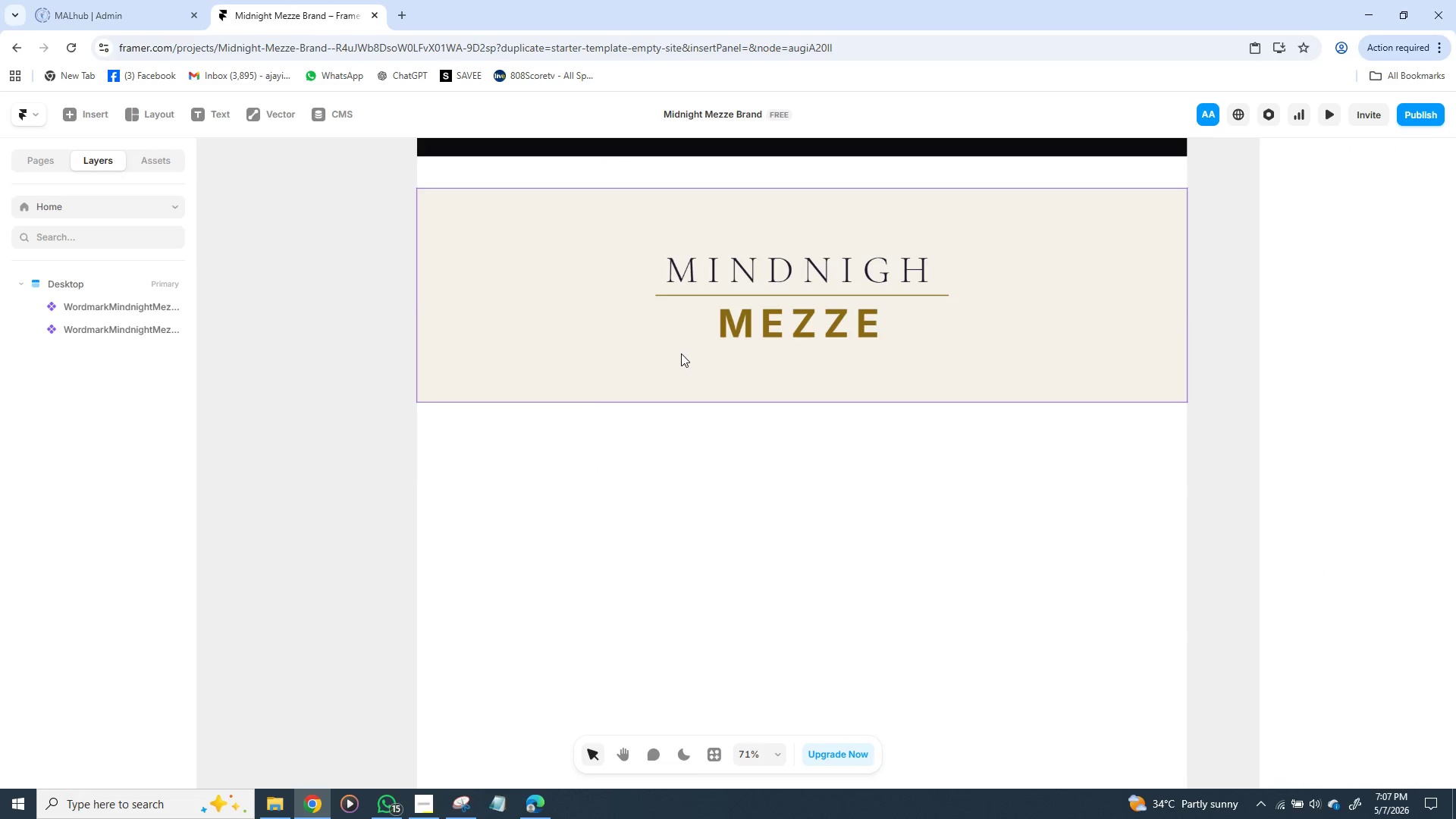 
scroll: coordinate [676, 351], scroll_direction: up, amount: 12.0
 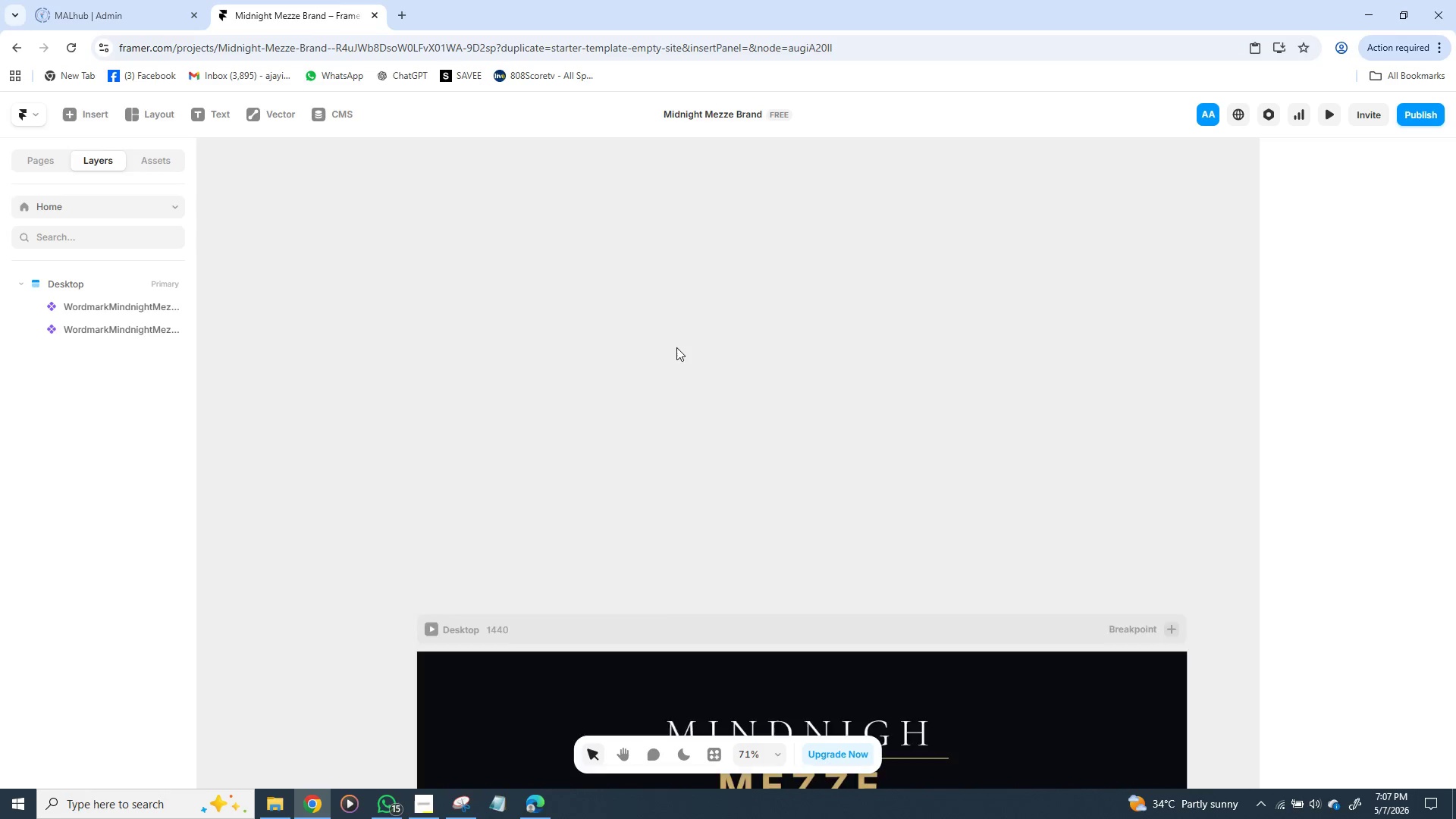 
scroll: coordinate [689, 323], scroll_direction: down, amount: 10.0
 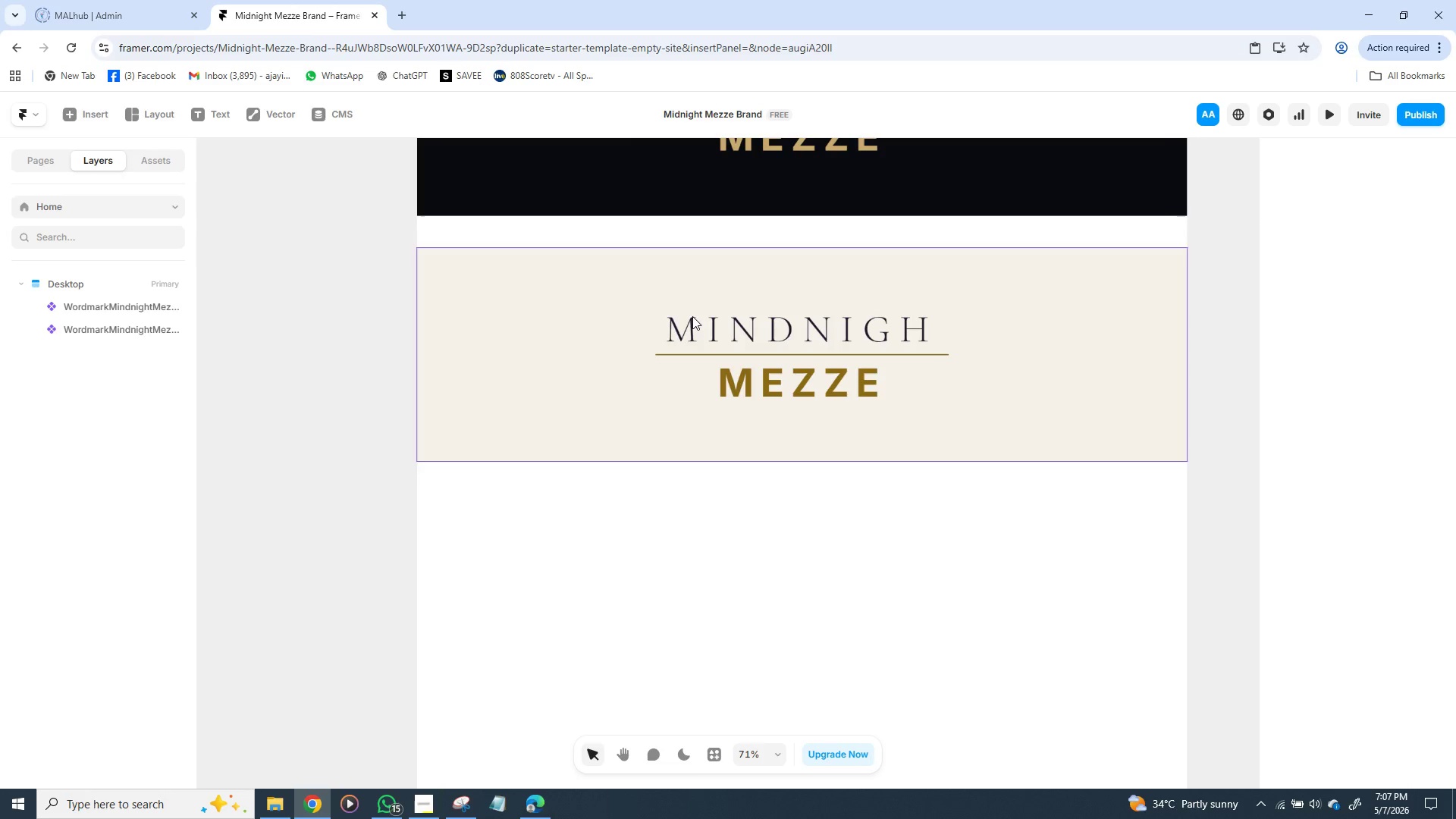 
key(Control+Z)
 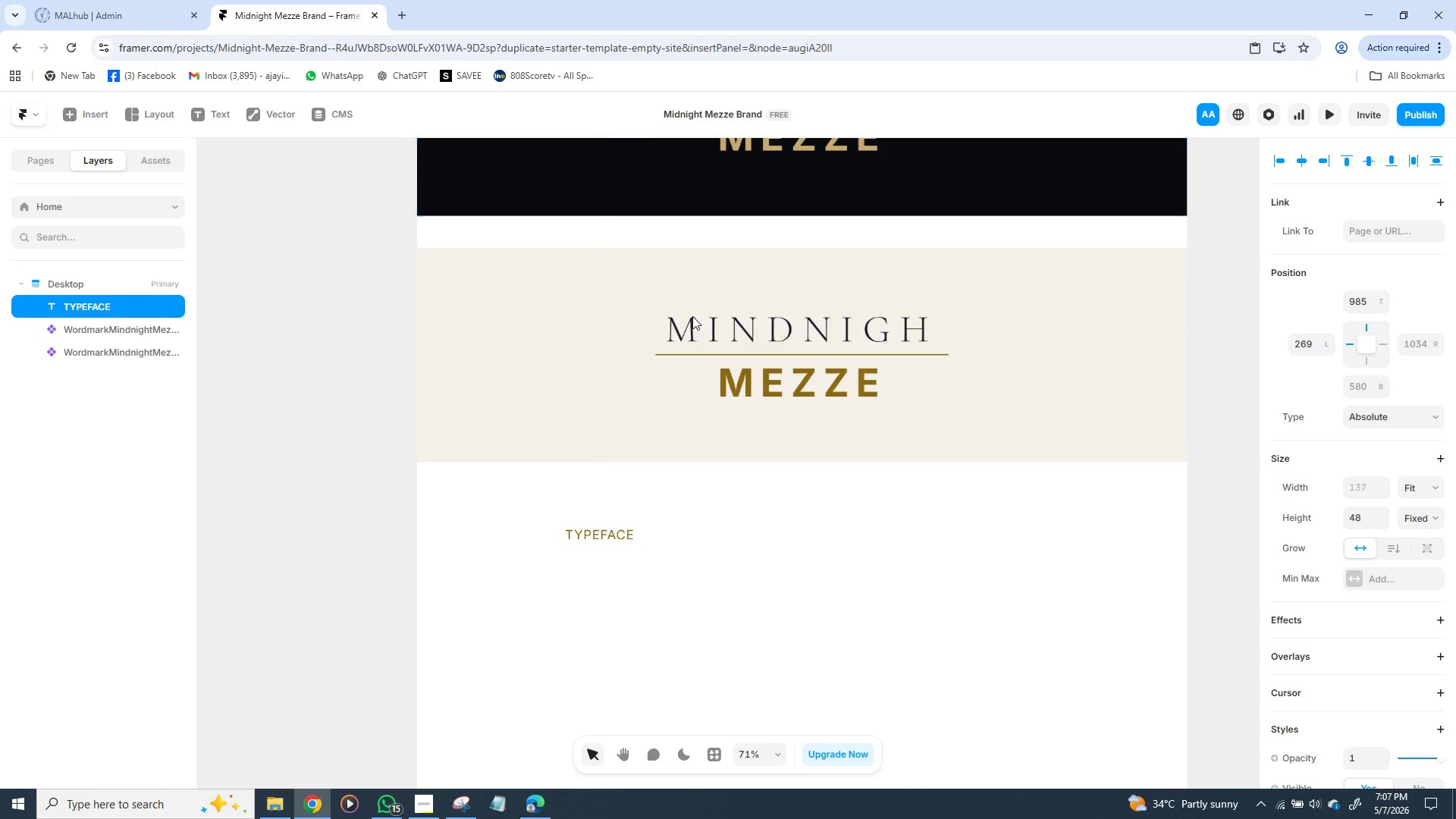 
key(Control+Z)
 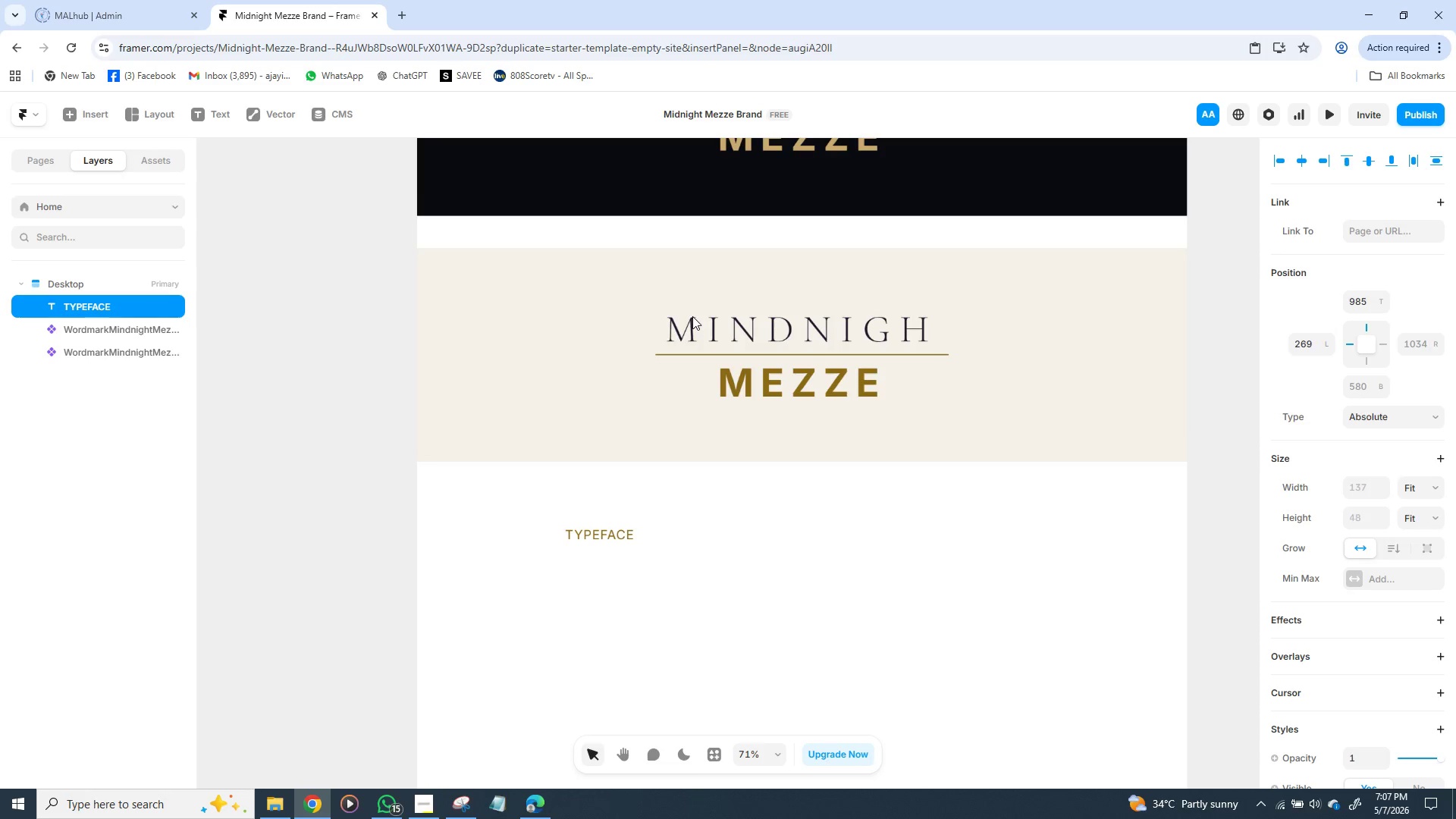 
key(Control+Z)
 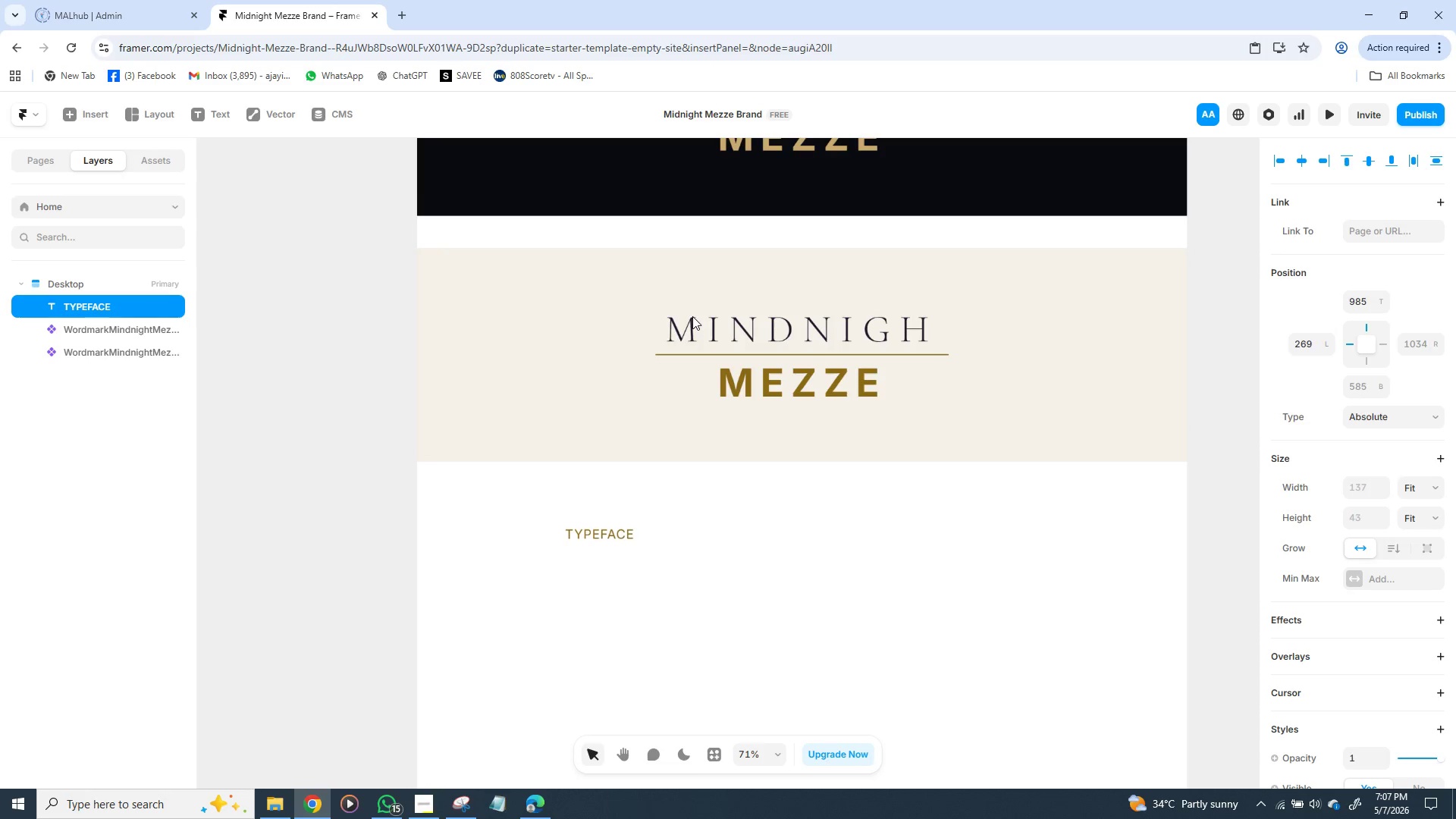 
key(Control+Z)
 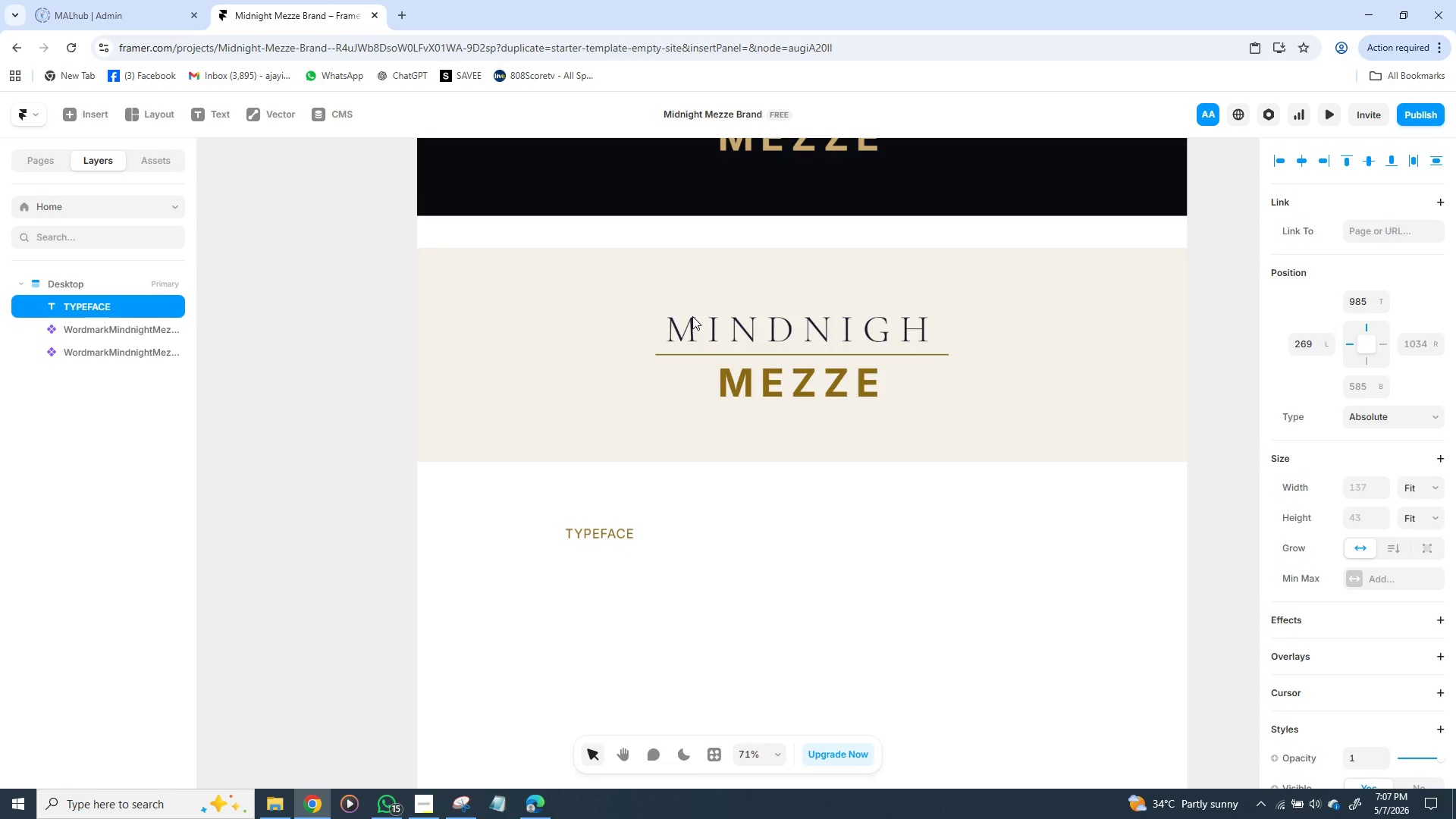 
key(Control+Z)
 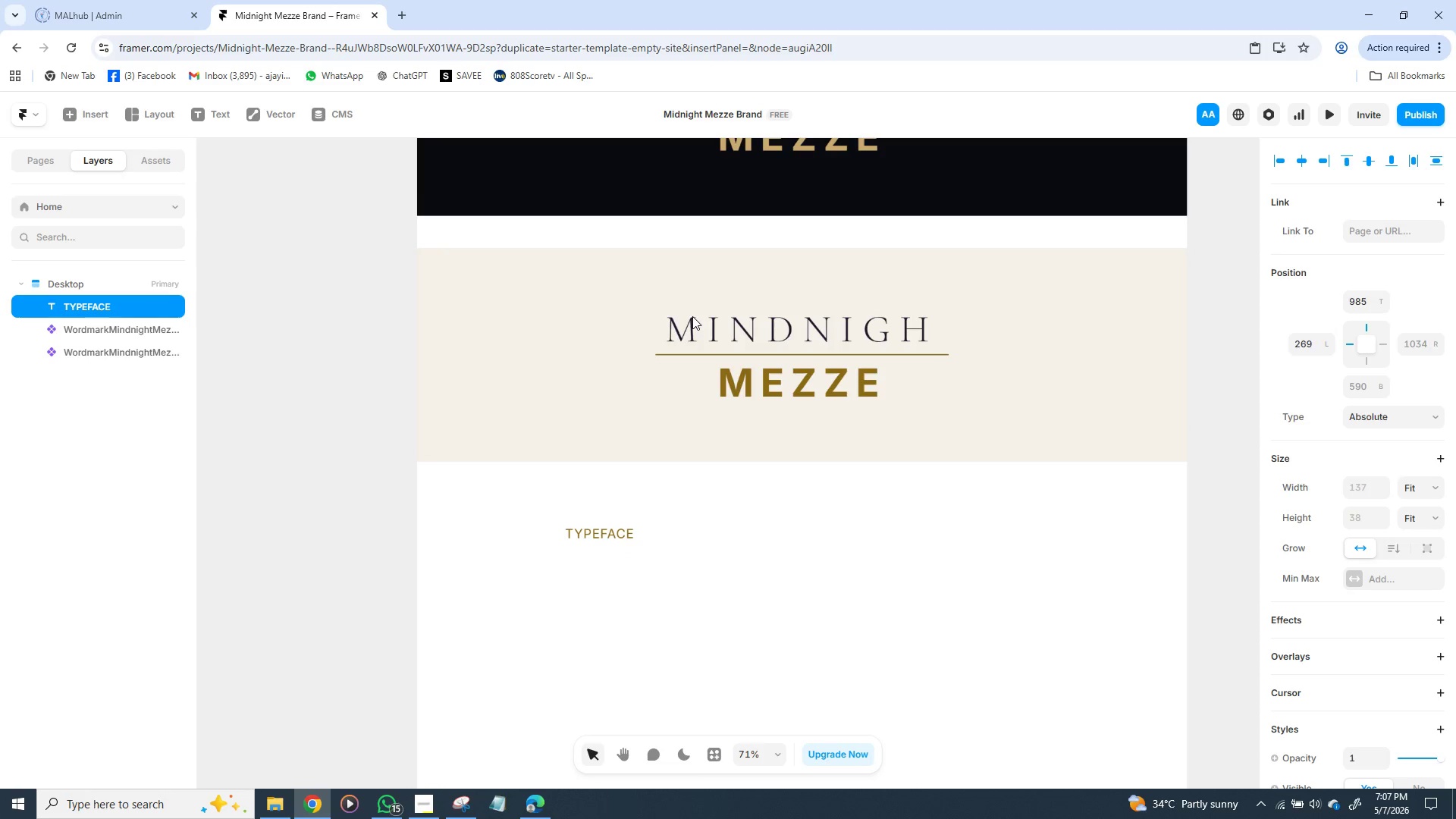 
key(Control+Z)
 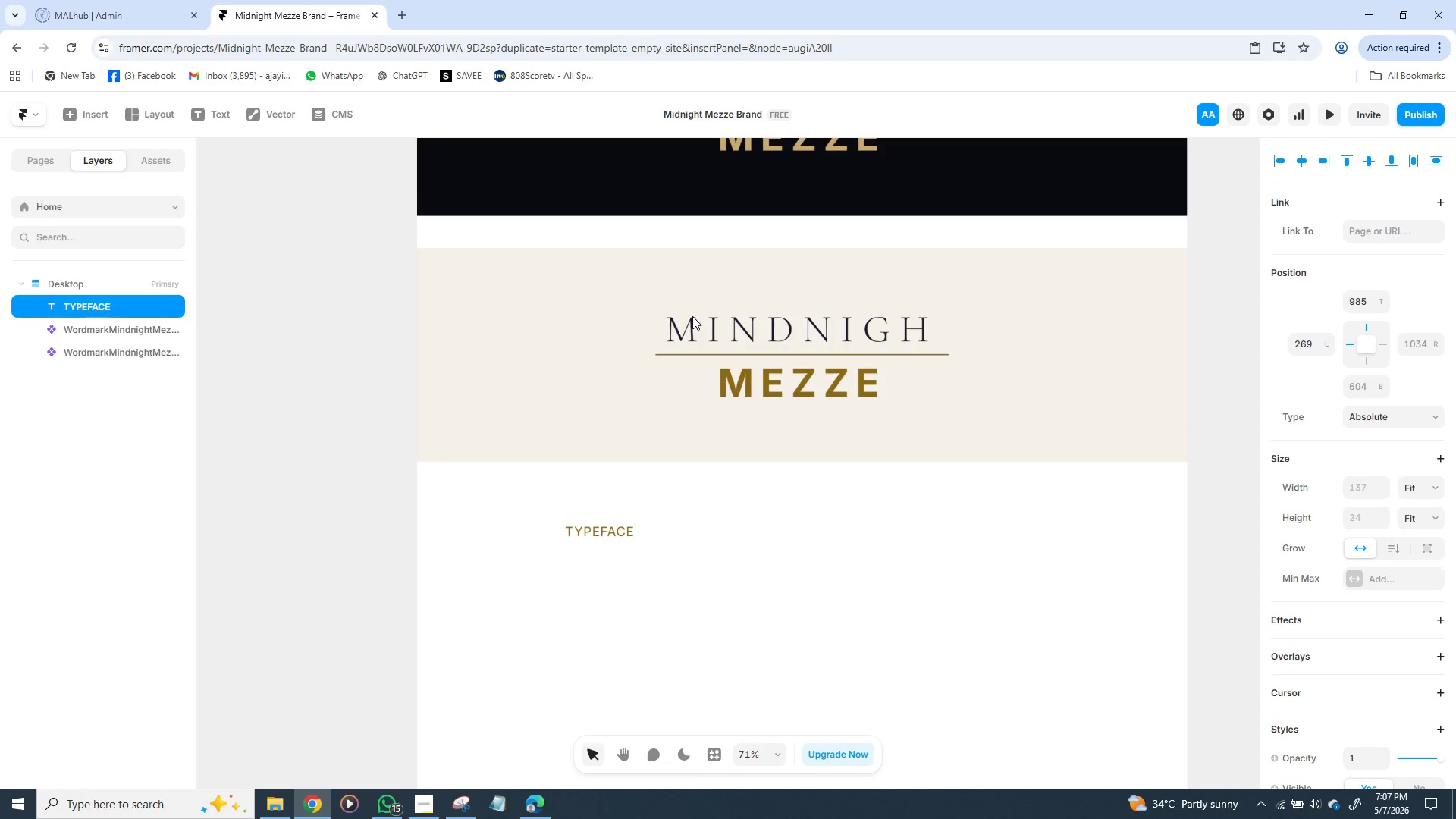 
key(Control+Z)
 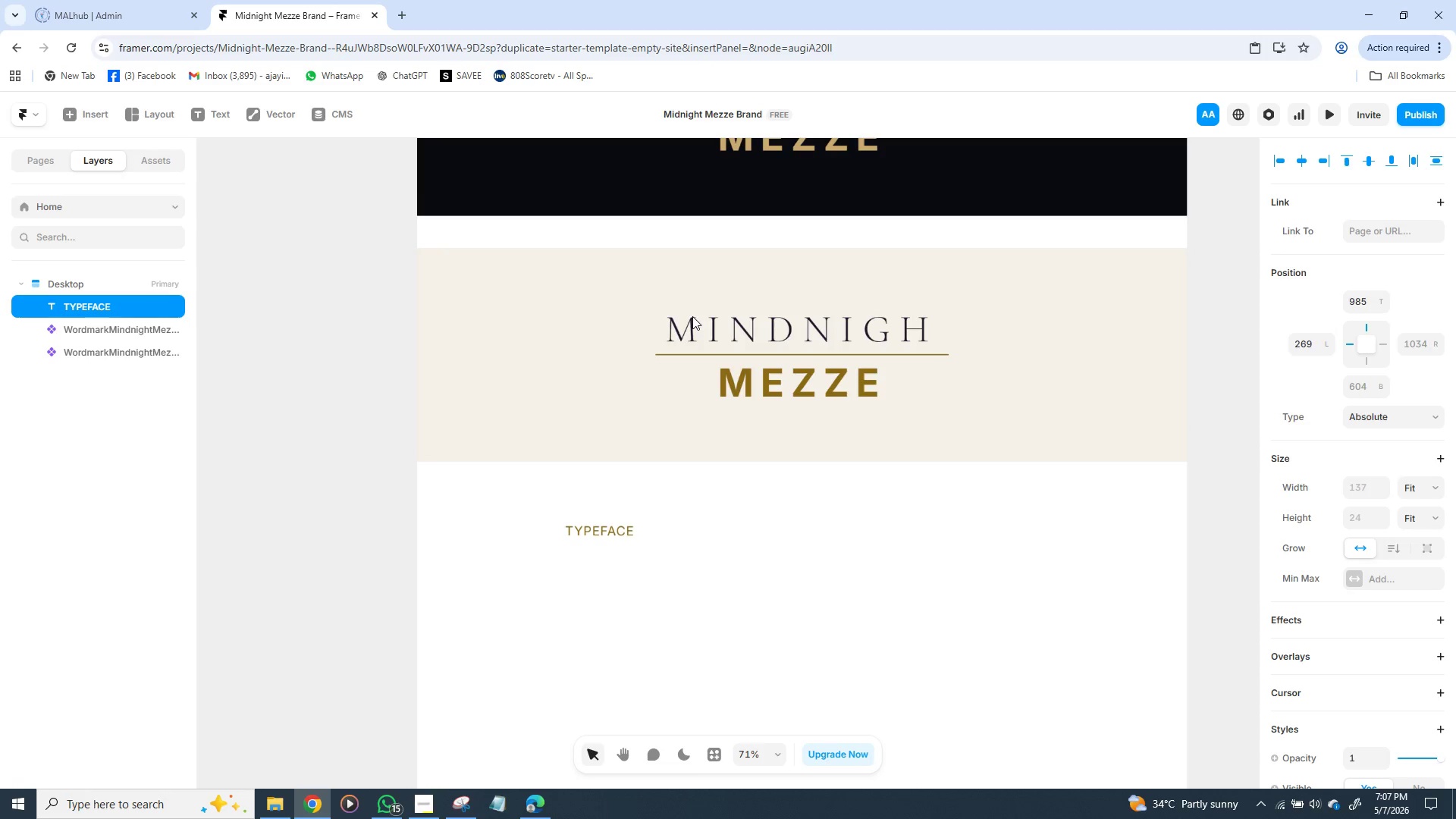 
hold_key(key=Z, duration=1.52)
 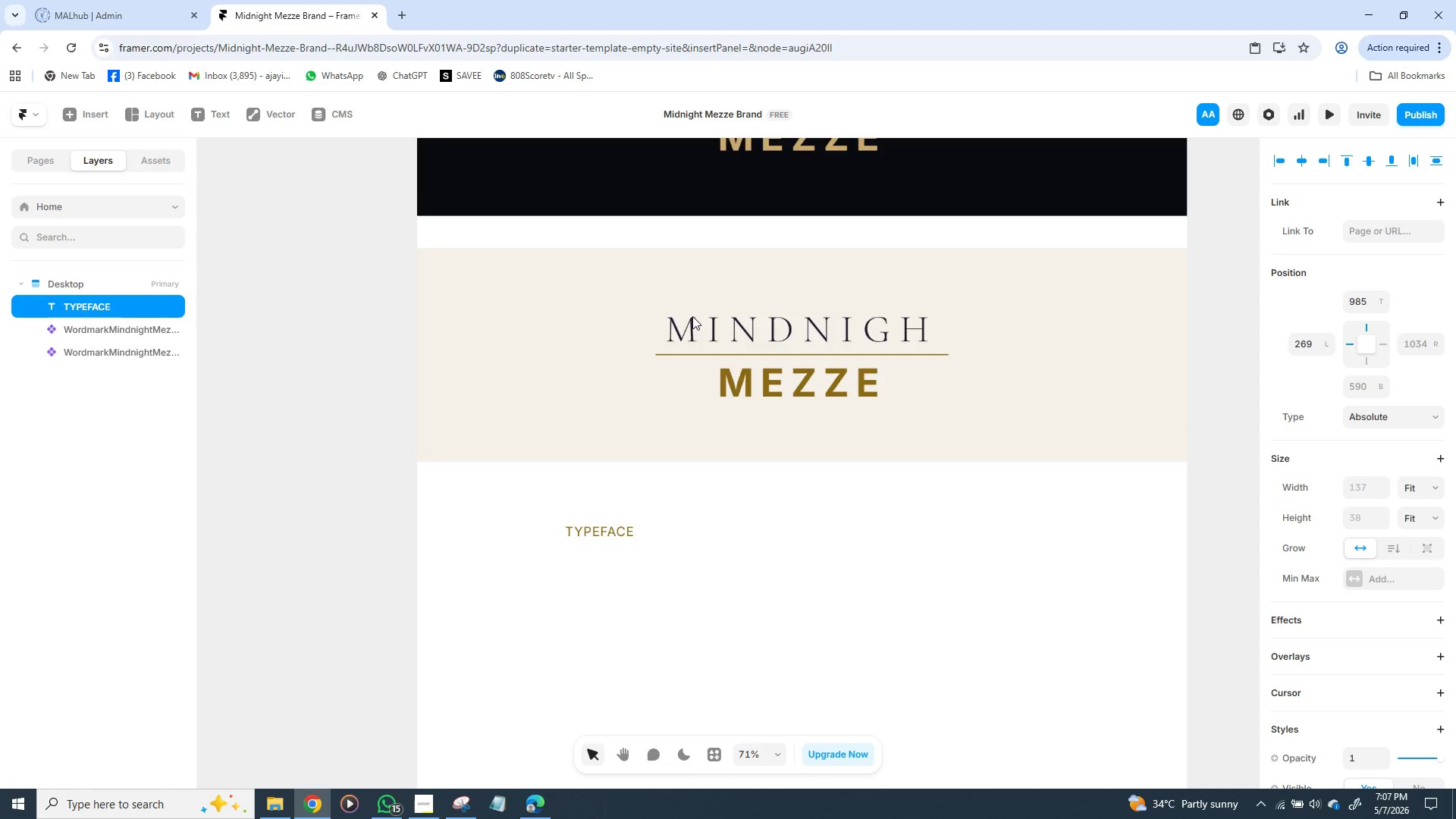 
hold_key(key=Z, duration=1.31)
 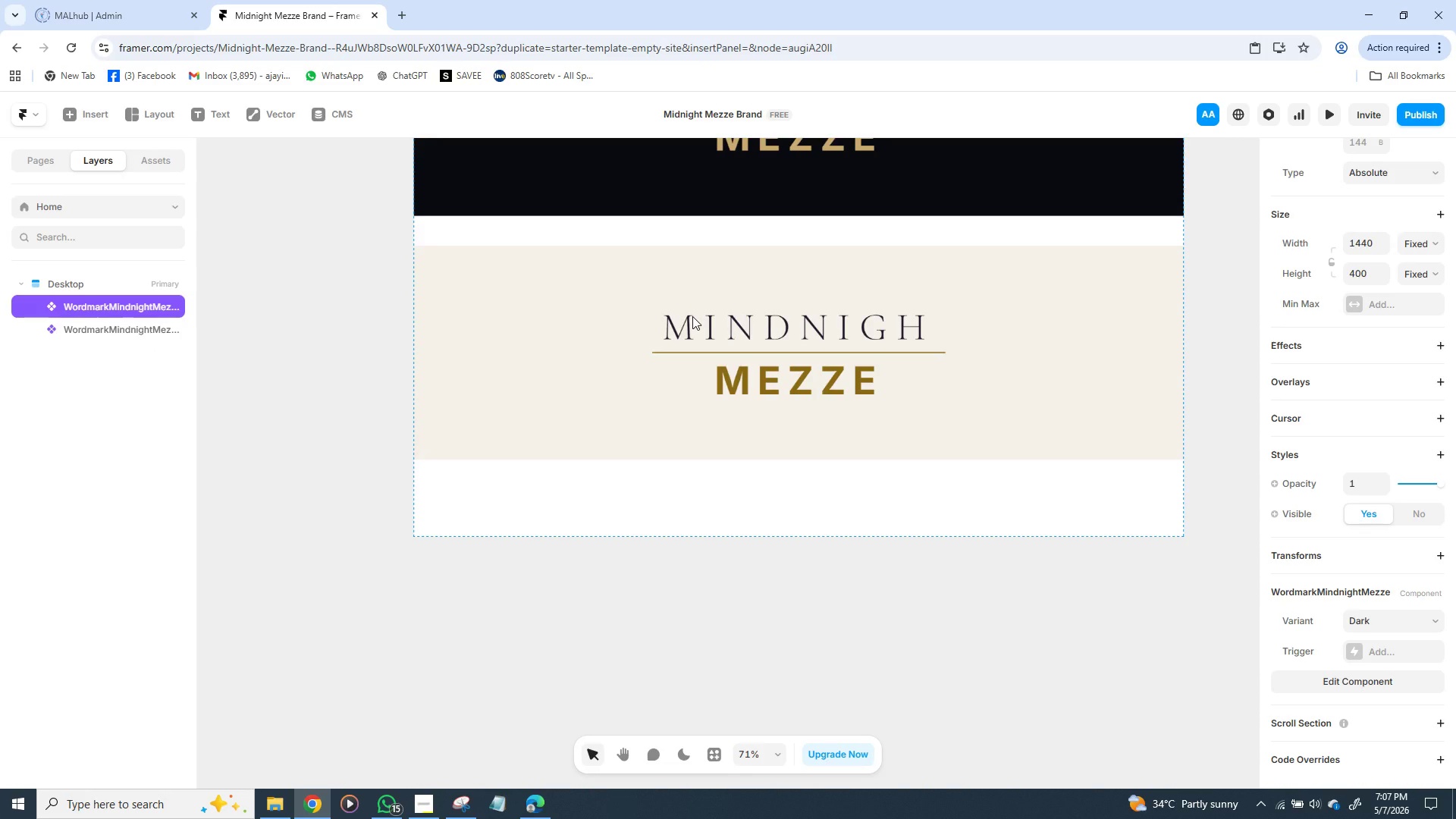 
scroll: coordinate [692, 316], scroll_direction: up, amount: 2.0
 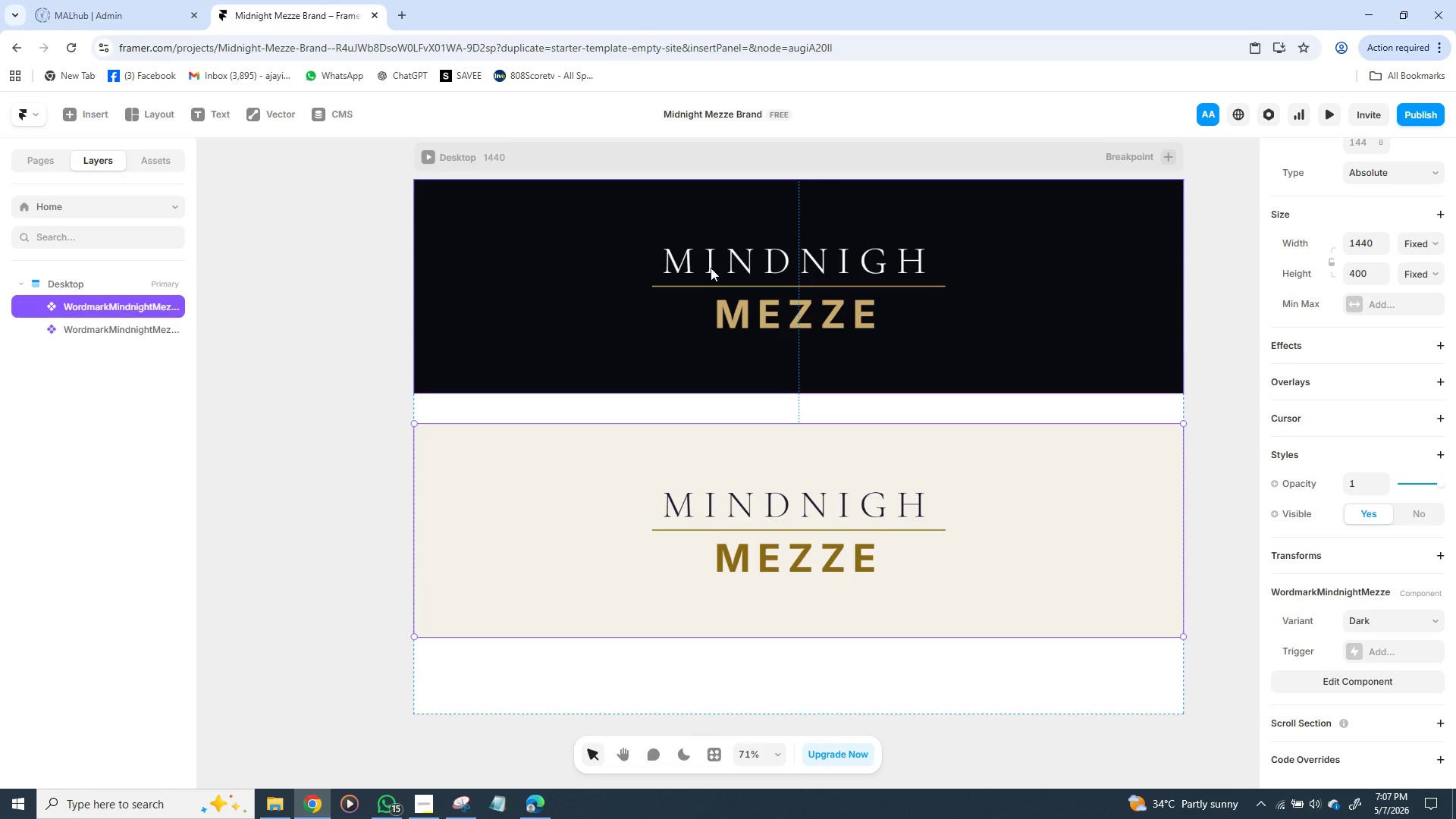 
left_click_drag(start_coordinate=[766, 266], to_coordinate=[770, 268])
 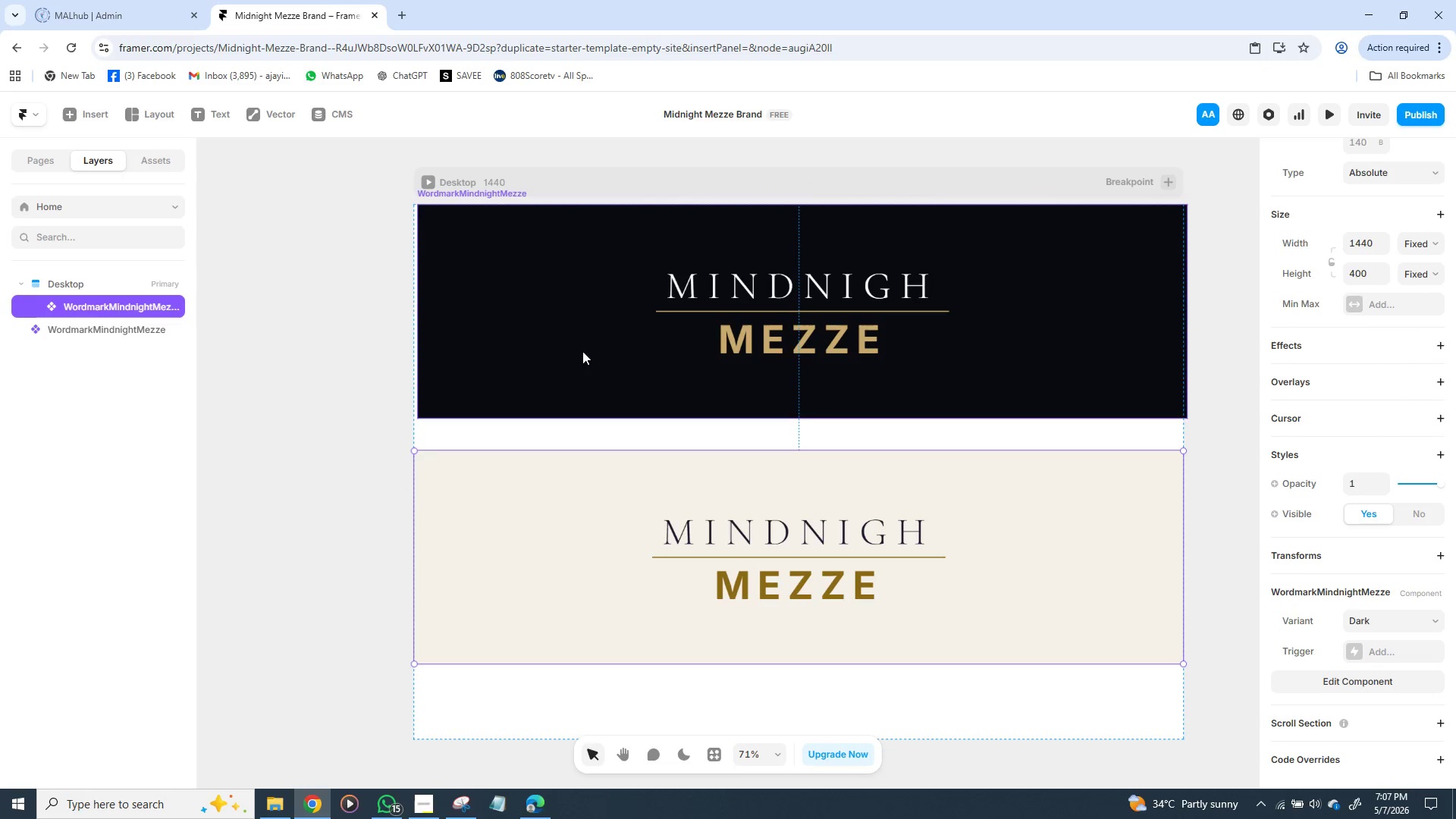 
wait(5.77)
 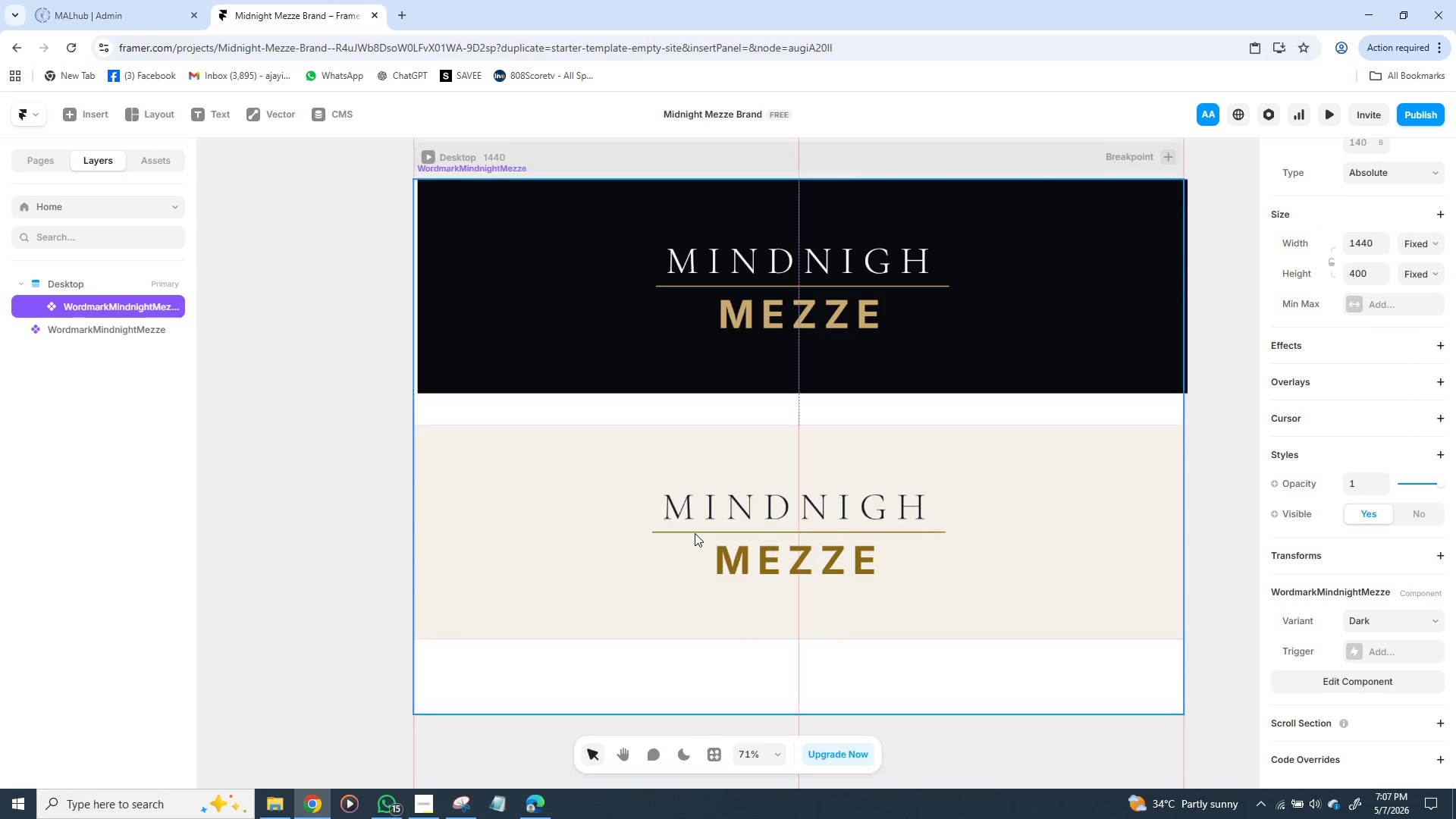 
left_click([520, 501])
 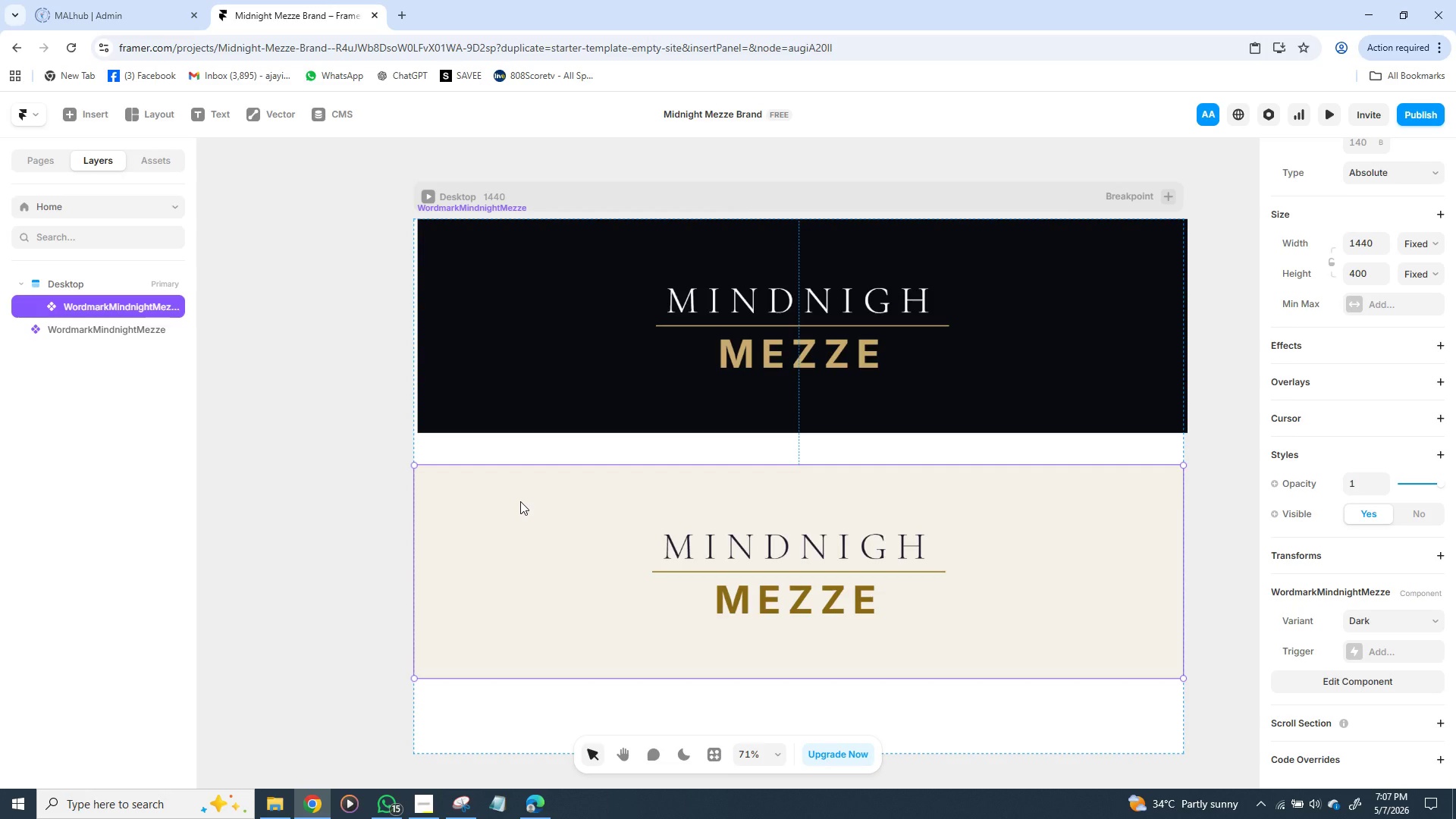 
key(ArrowUp)
 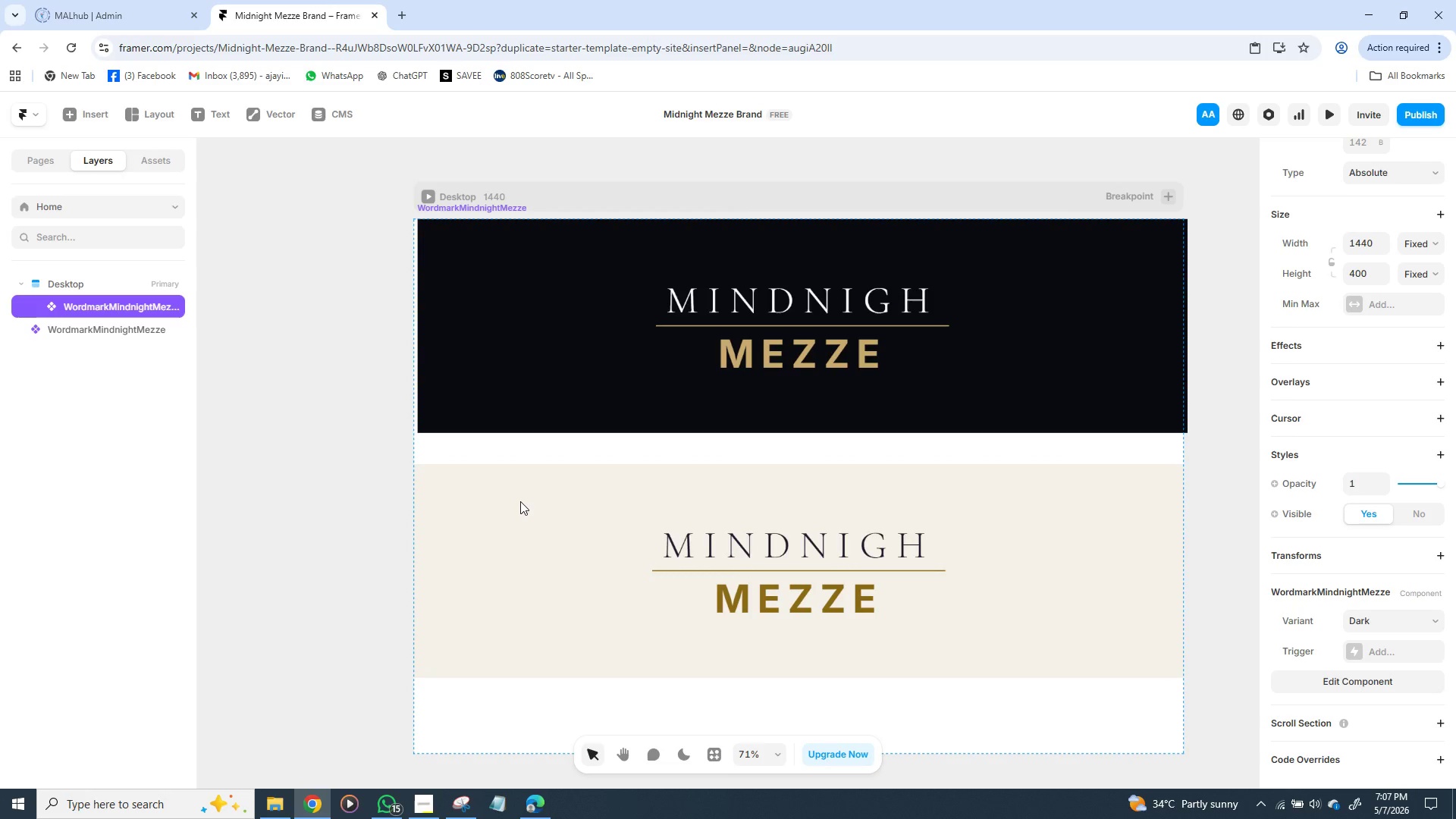 
hold_key(key=ArrowUp, duration=0.95)
 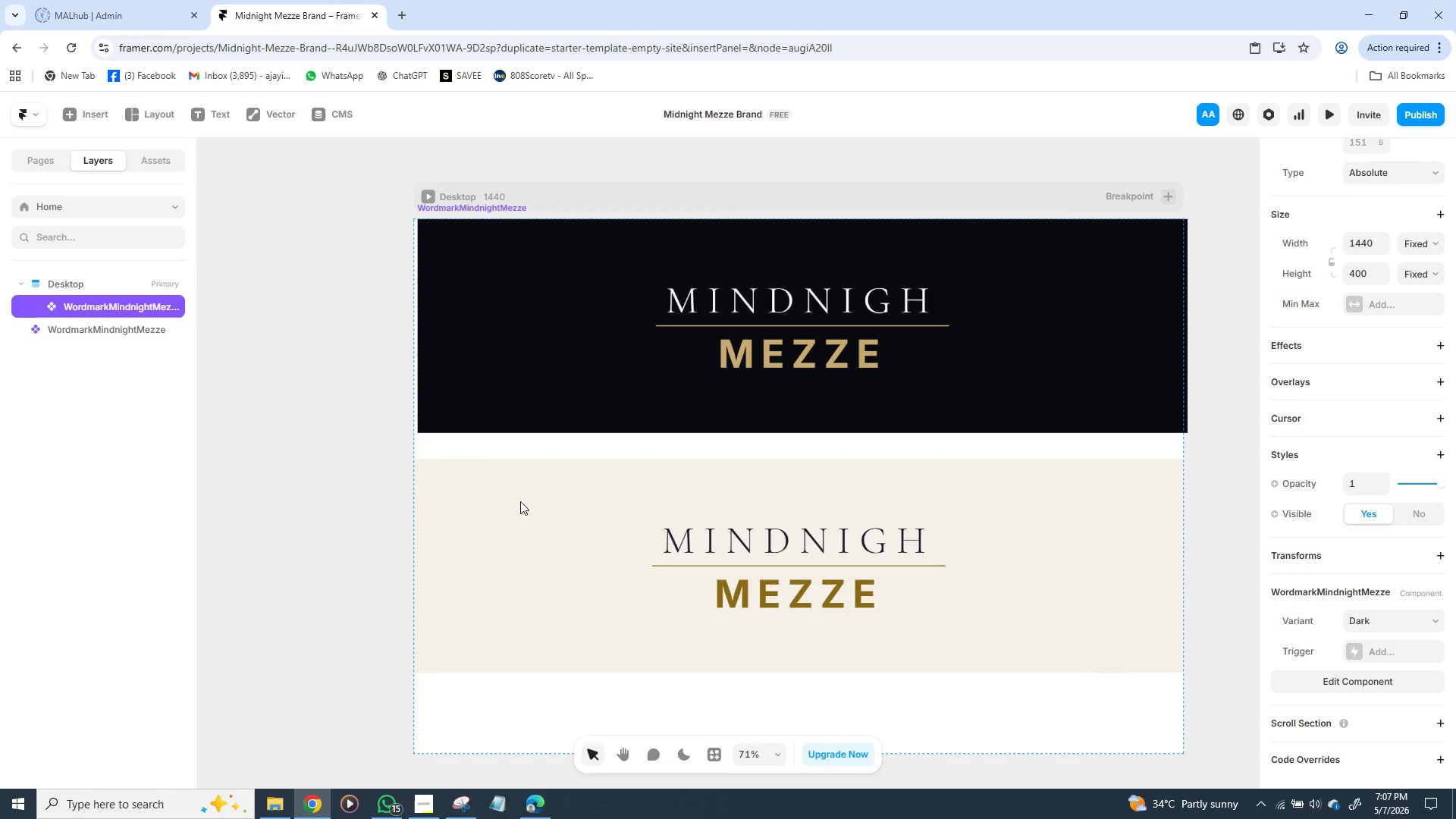 
key(ArrowRight)
 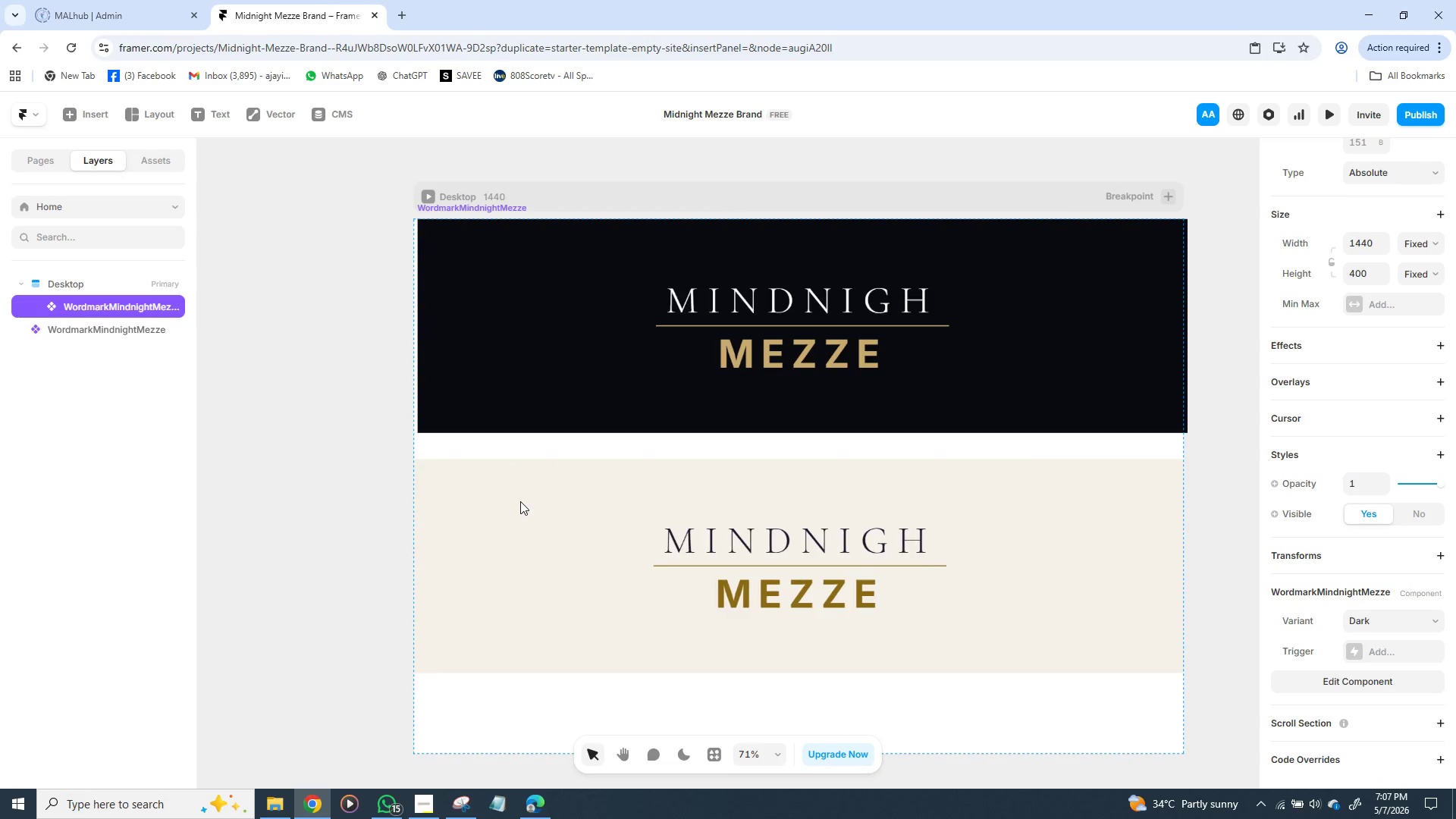 
key(ArrowRight)
 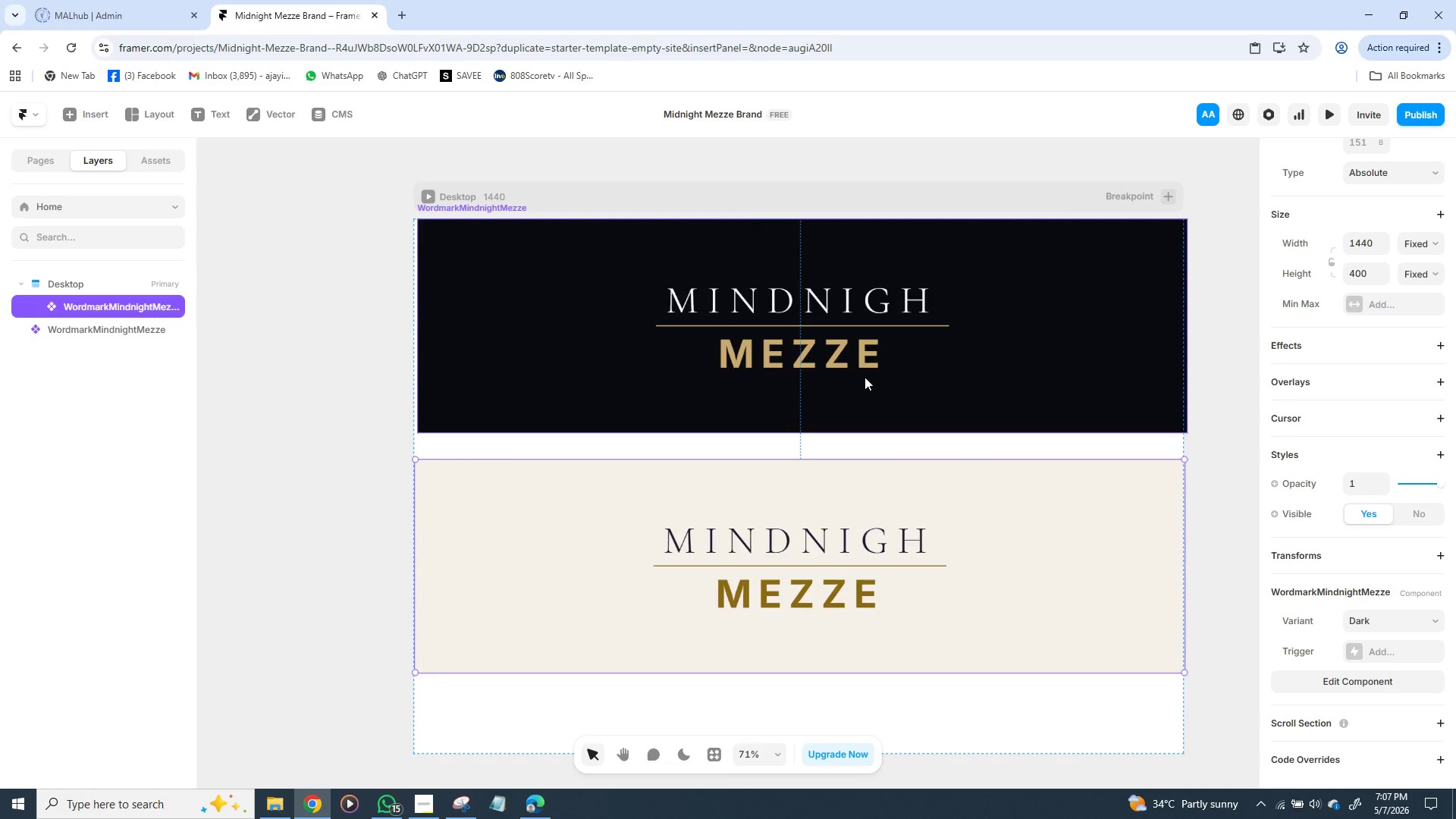 
left_click([929, 363])
 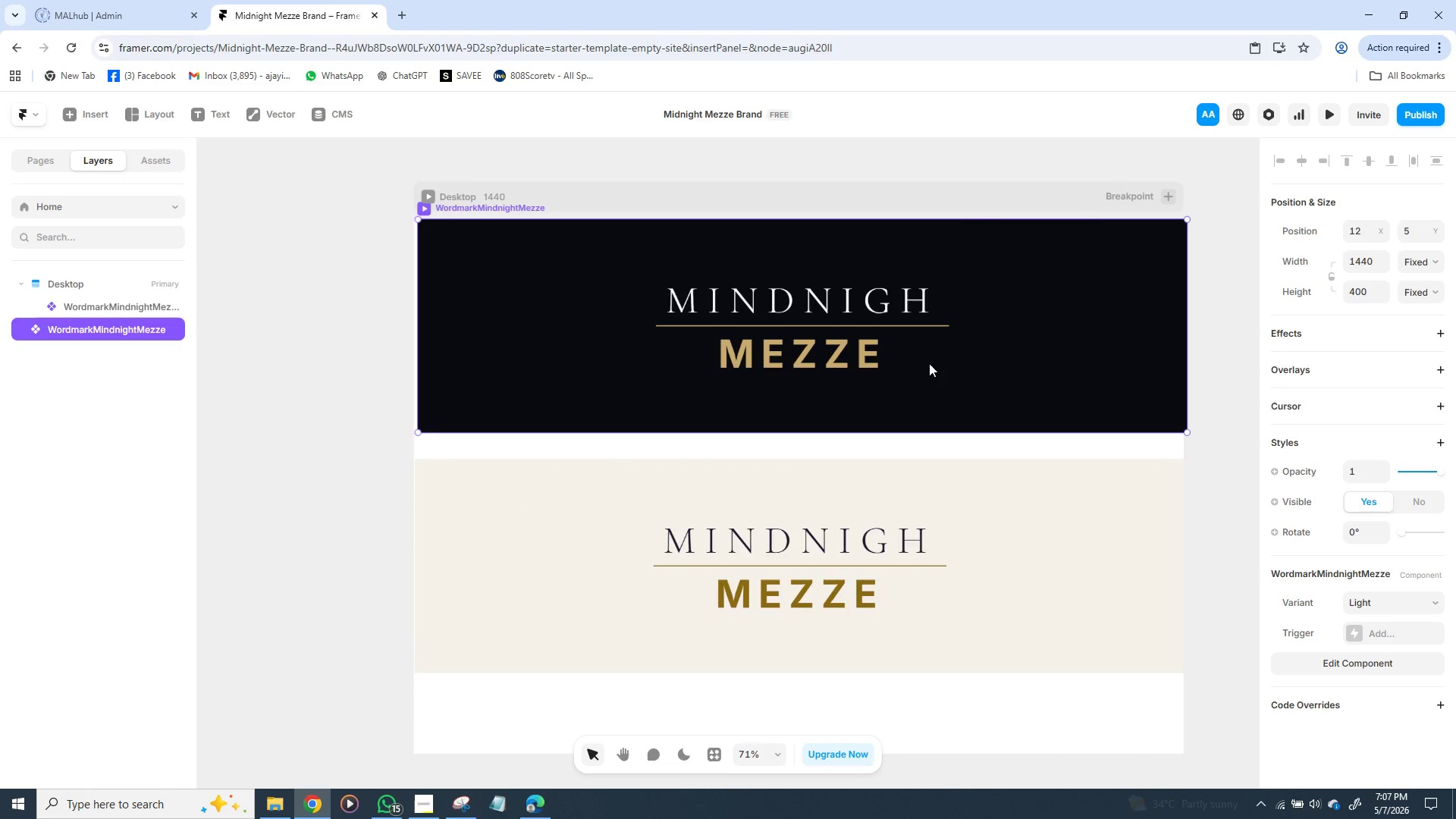 
hold_key(key=ArrowLeft, duration=0.69)
 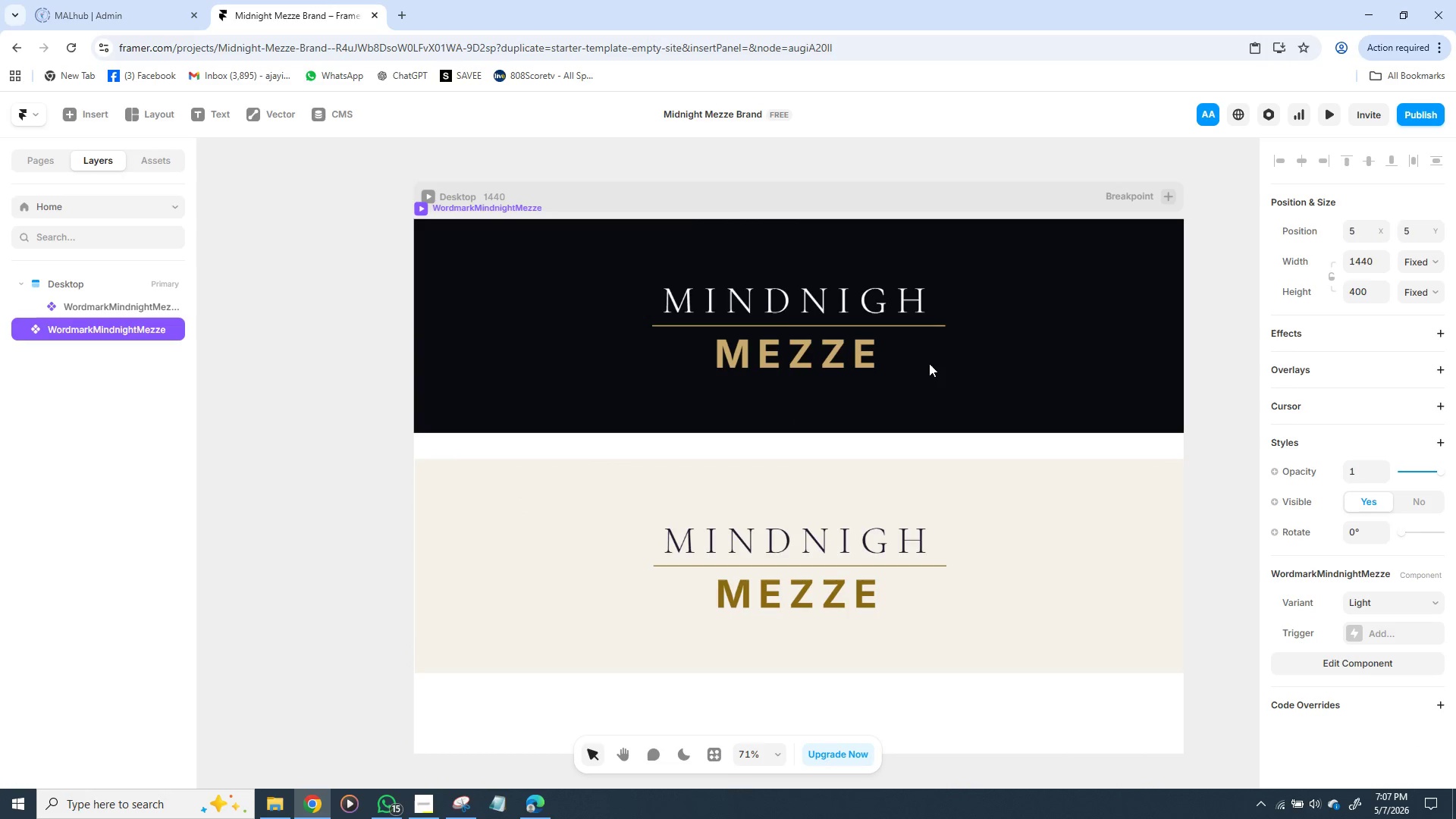 
key(ArrowLeft)
 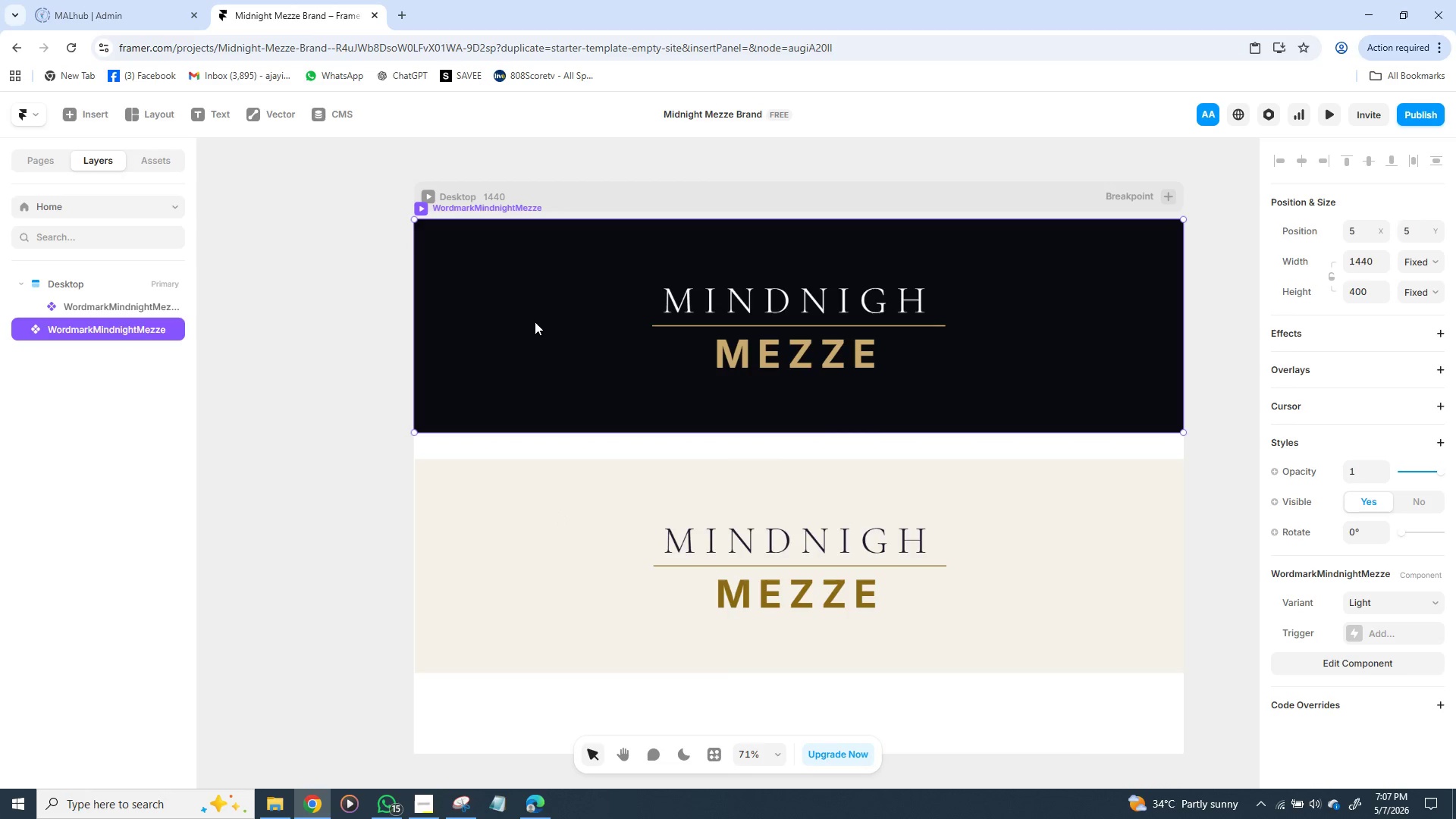 
wait(12.14)
 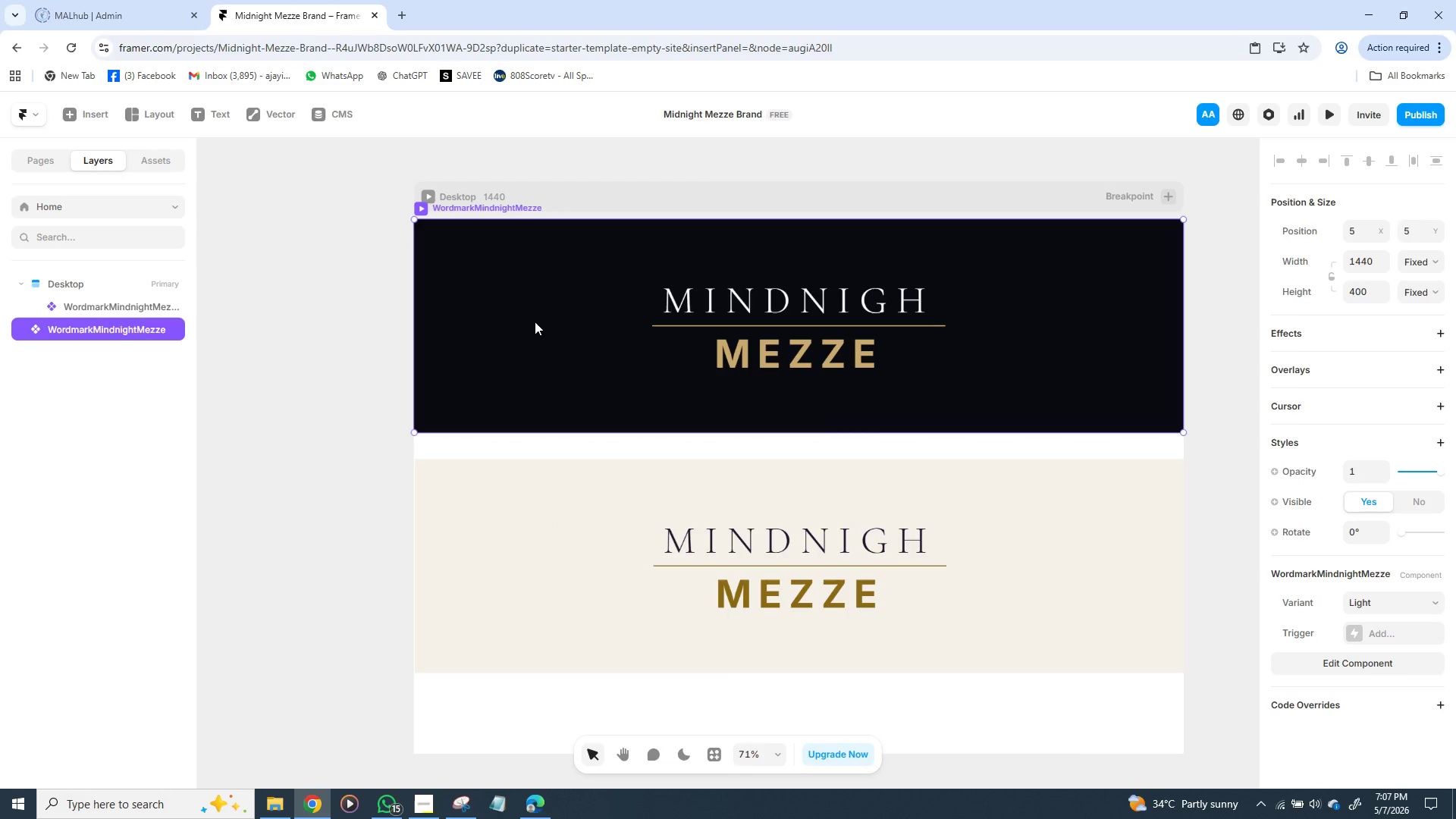 
scroll: coordinate [948, 488], scroll_direction: down, amount: 2.0
 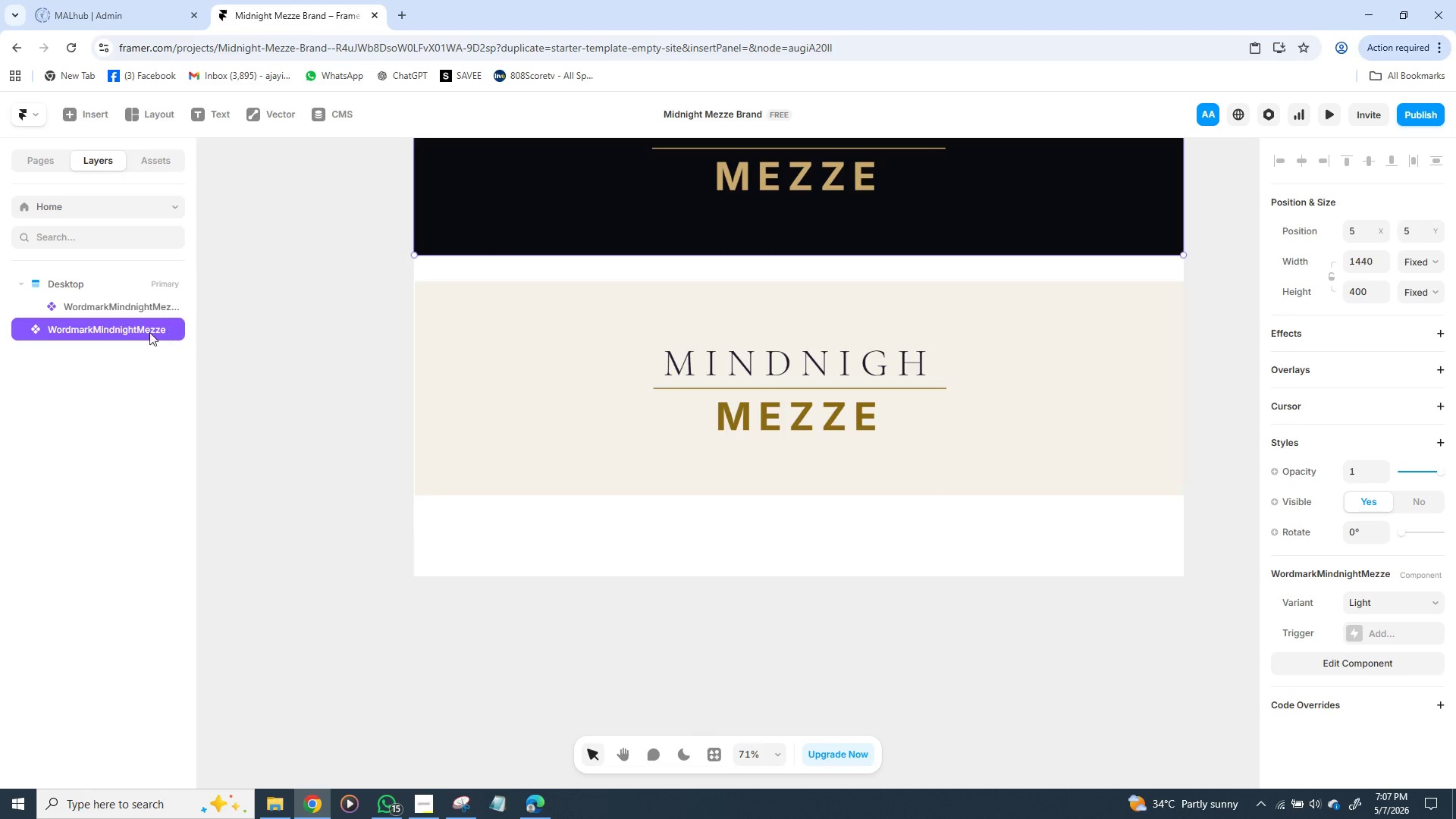 
left_click([113, 328])
 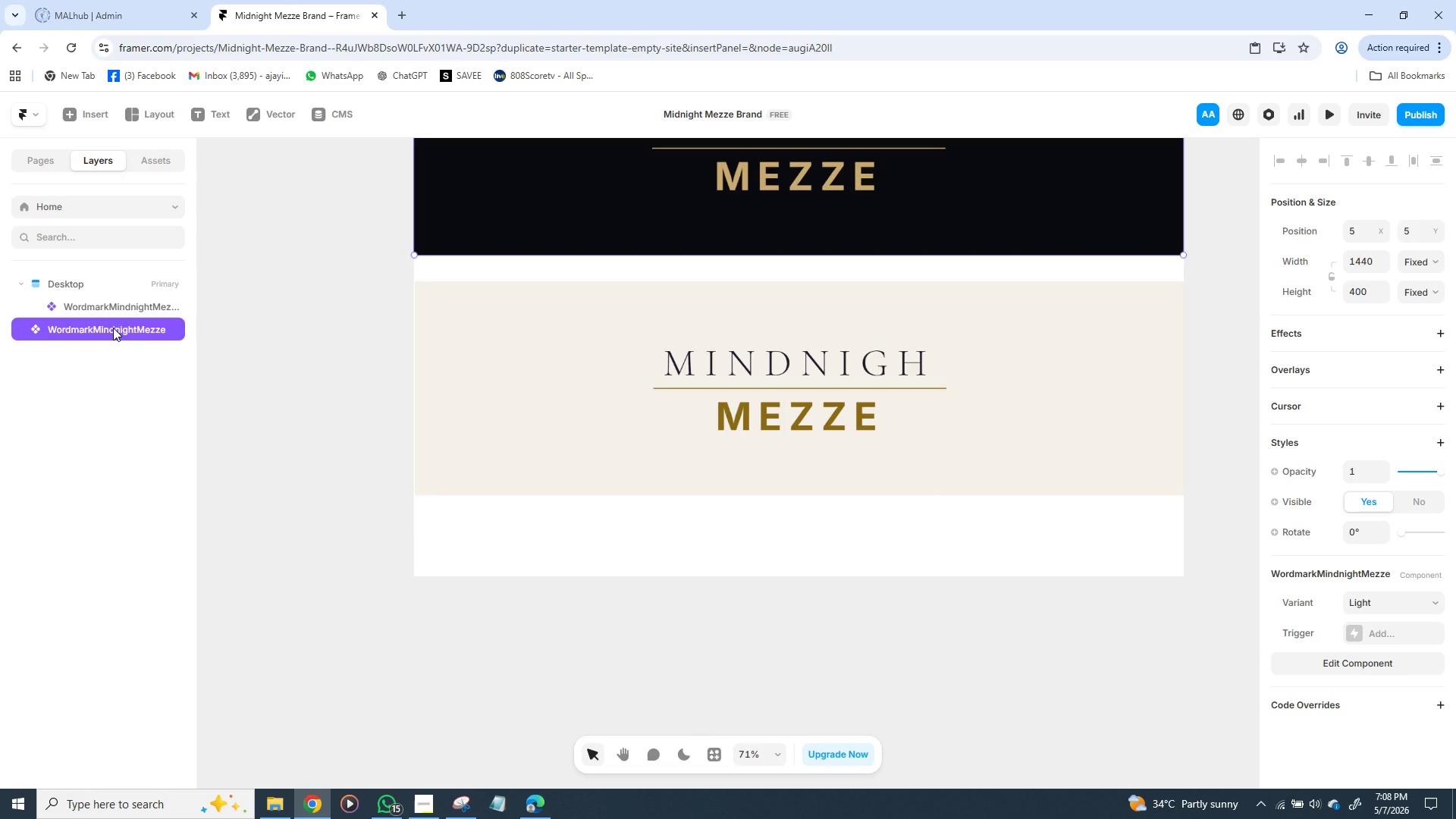 
double_click([113, 328])
 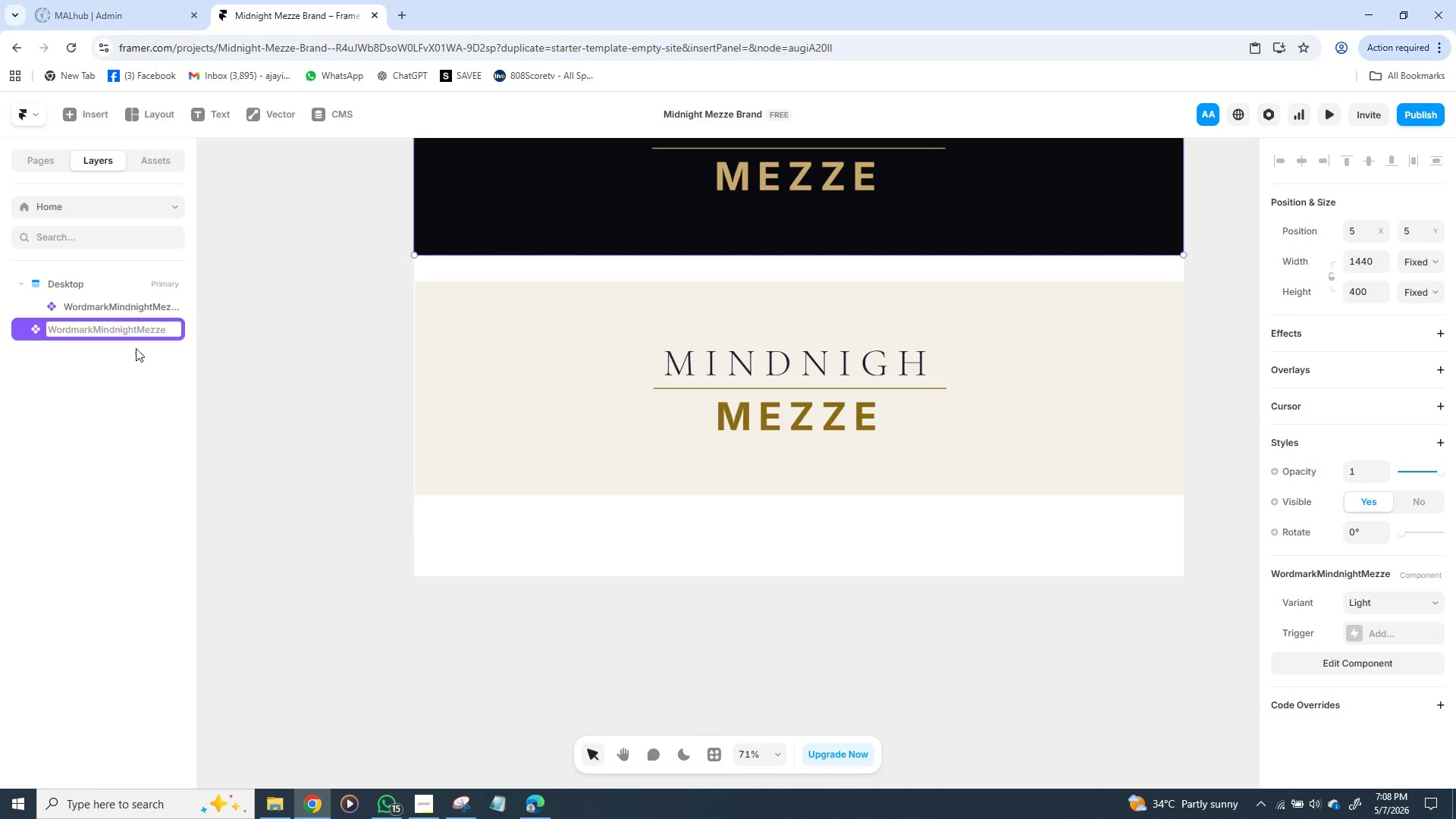 
left_click([130, 360])
 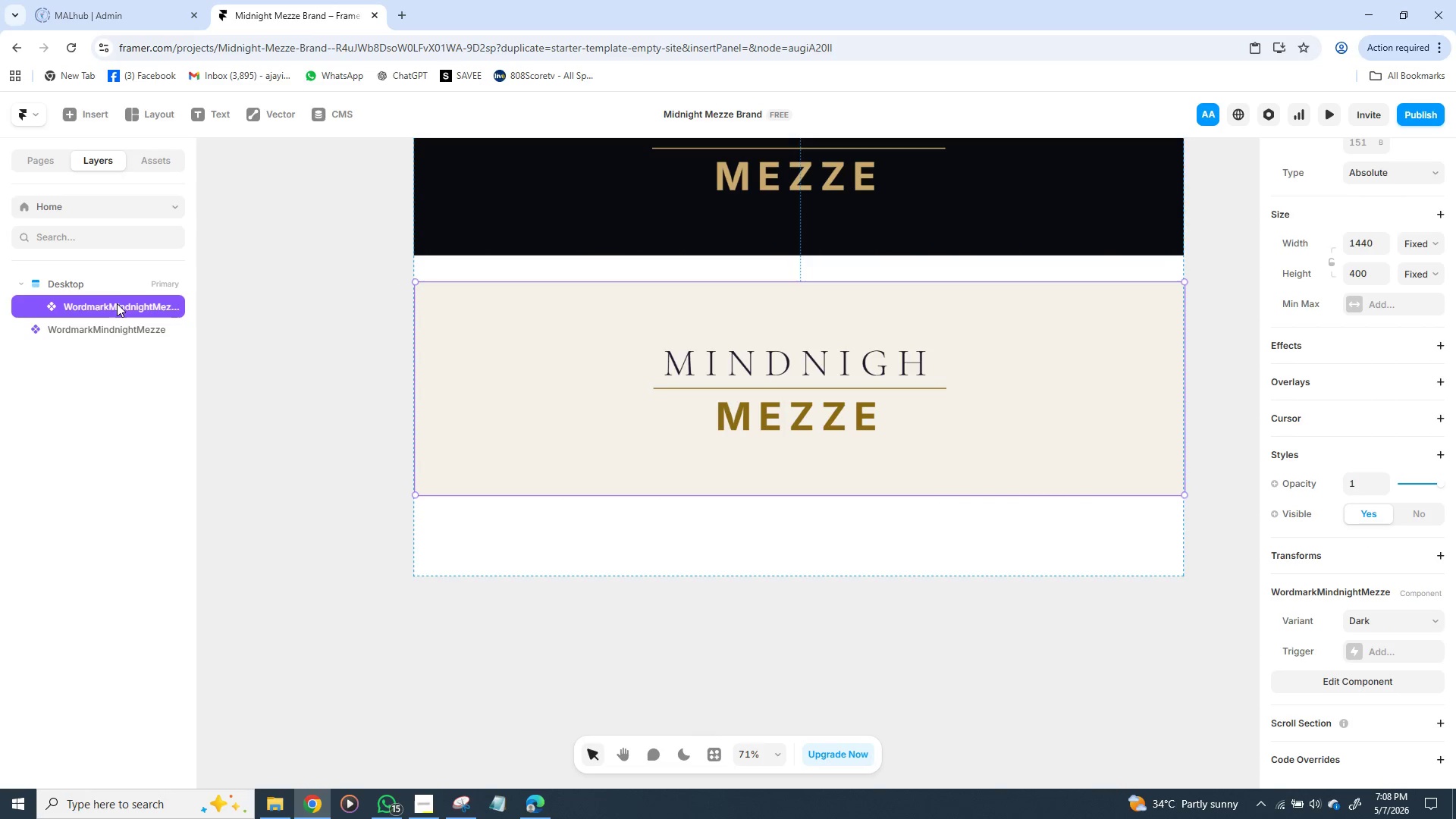 
double_click([117, 303])
 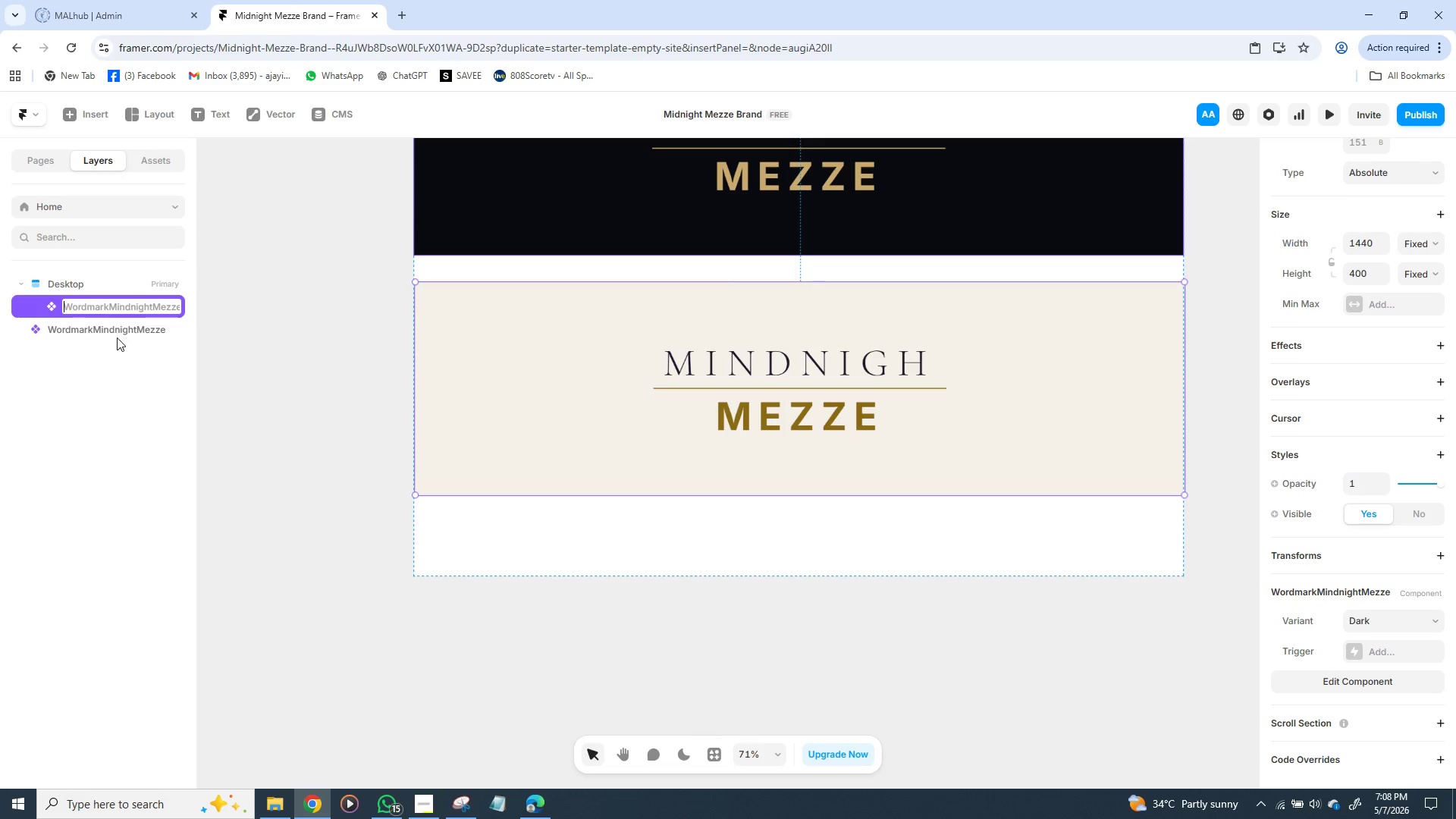 
double_click([119, 337])
 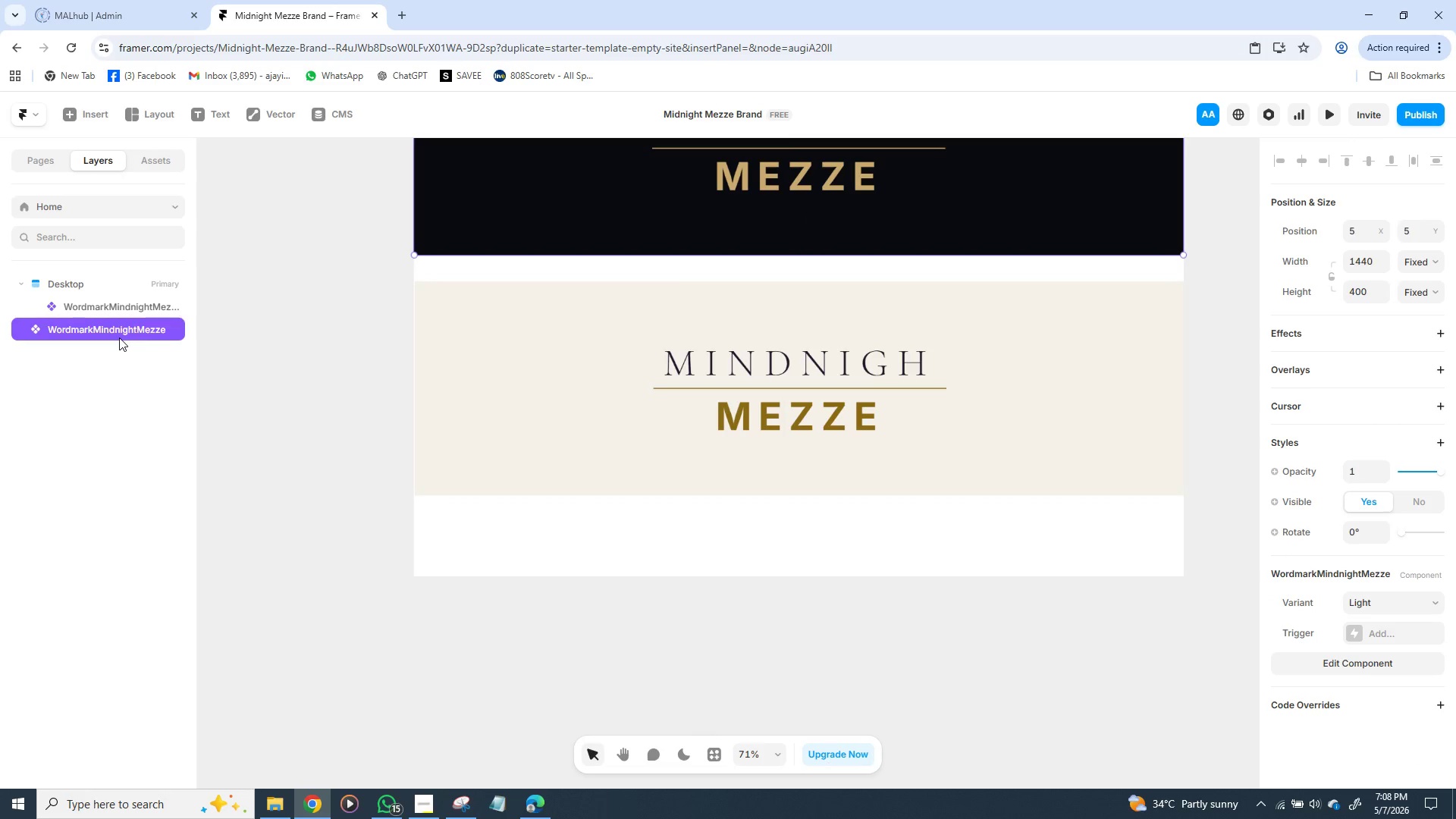 
triple_click([119, 337])
 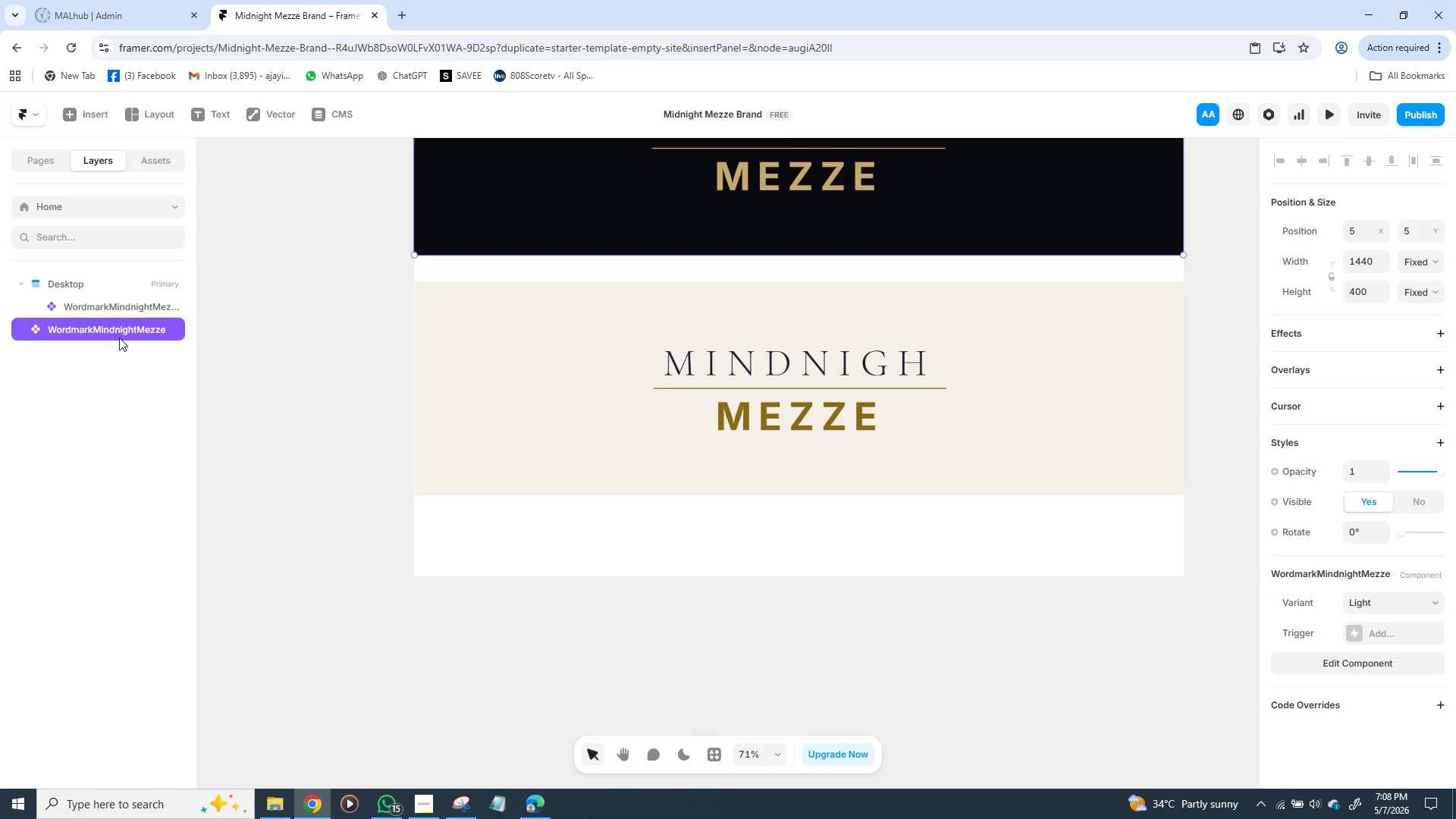 
triple_click([119, 337])
 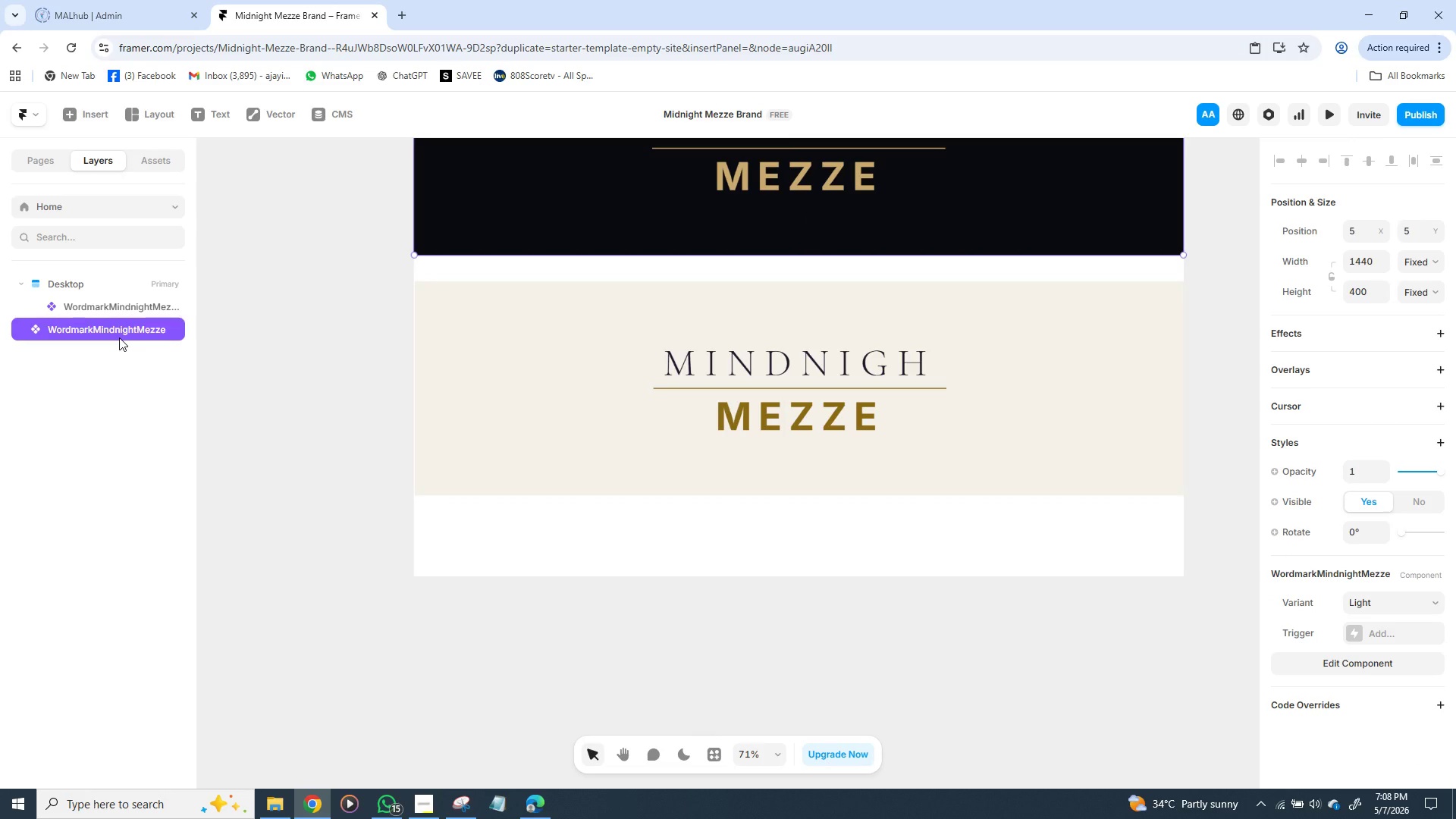 
triple_click([119, 337])
 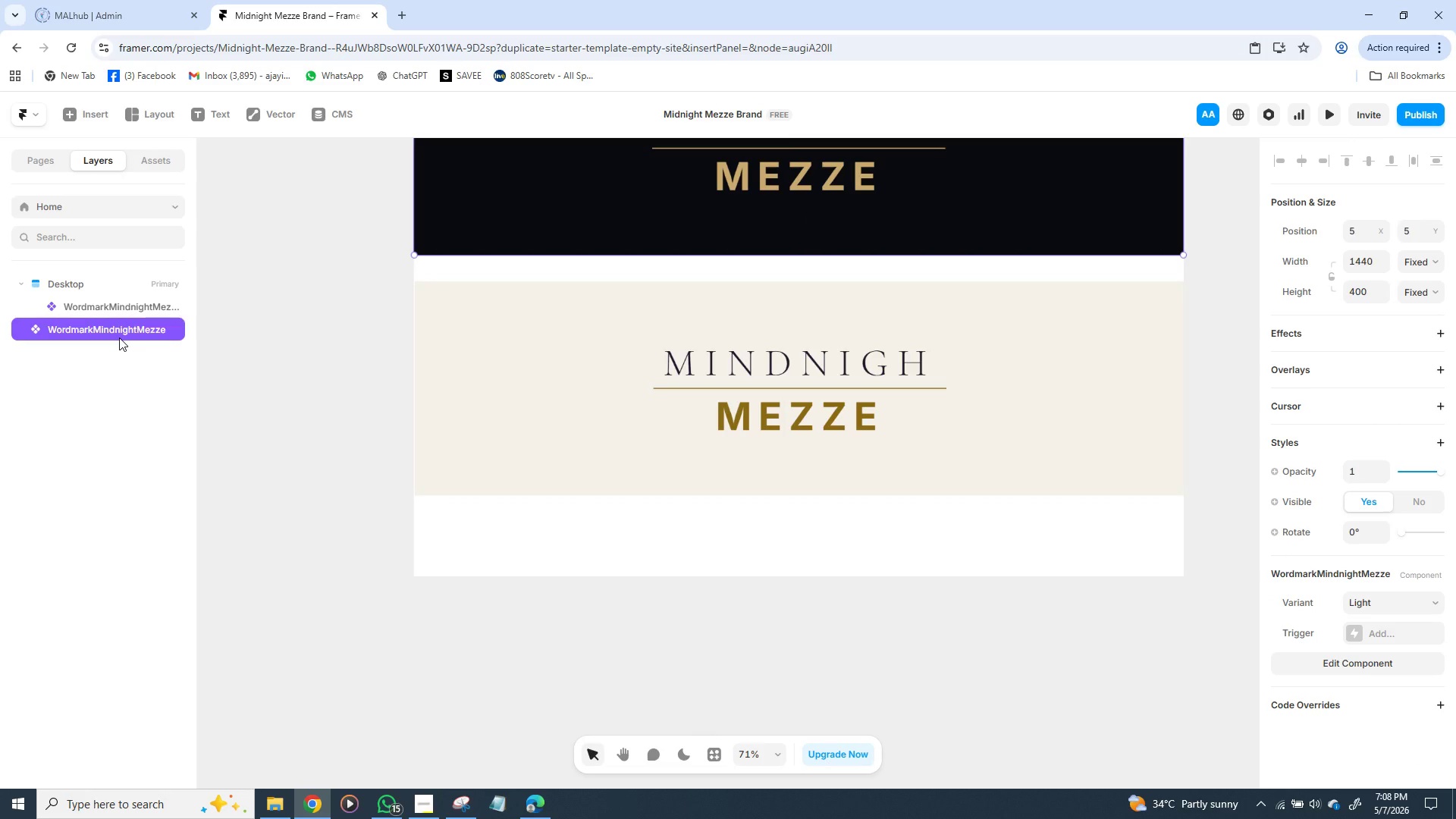 
triple_click([119, 337])
 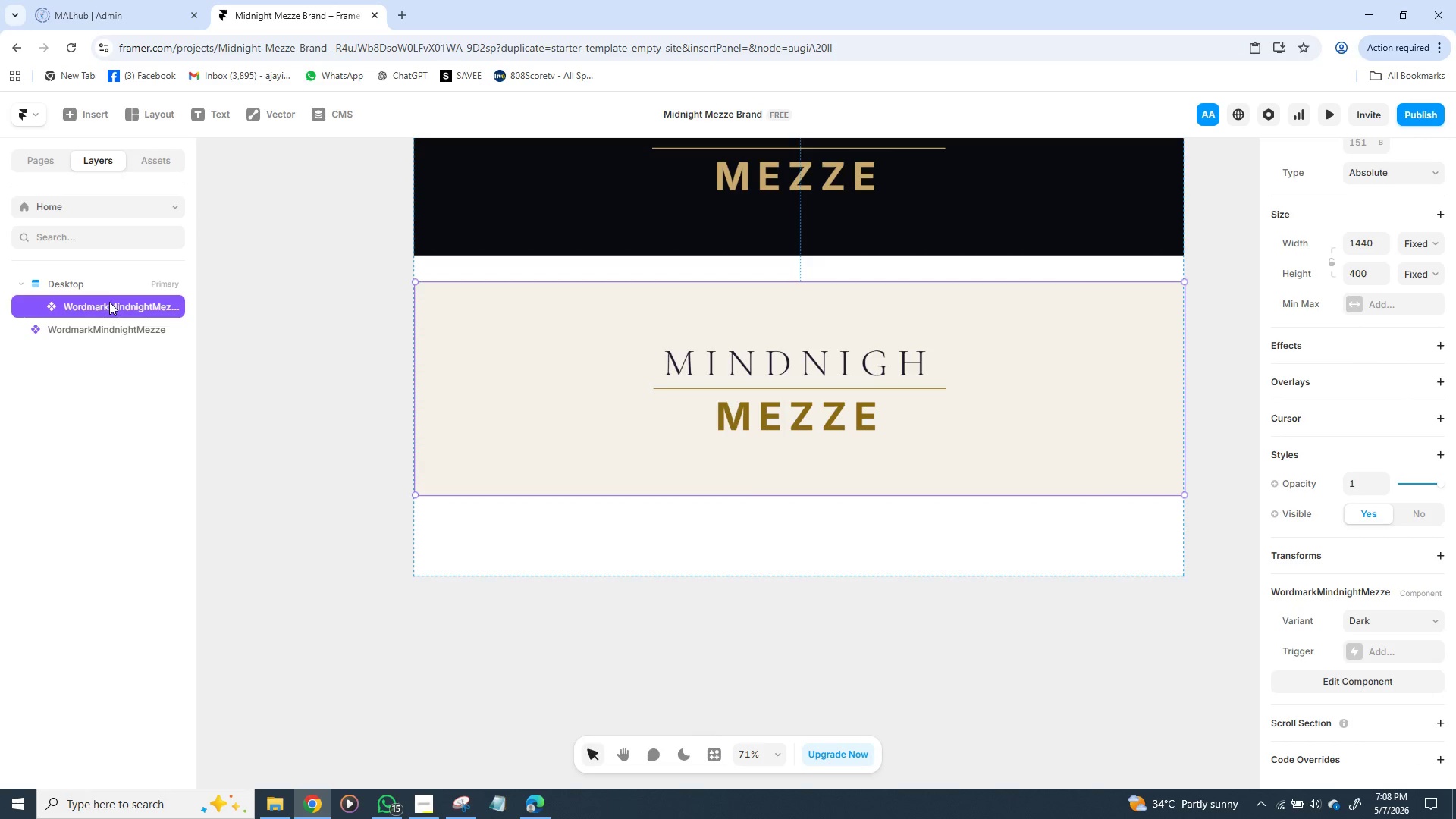 
double_click([109, 302])
 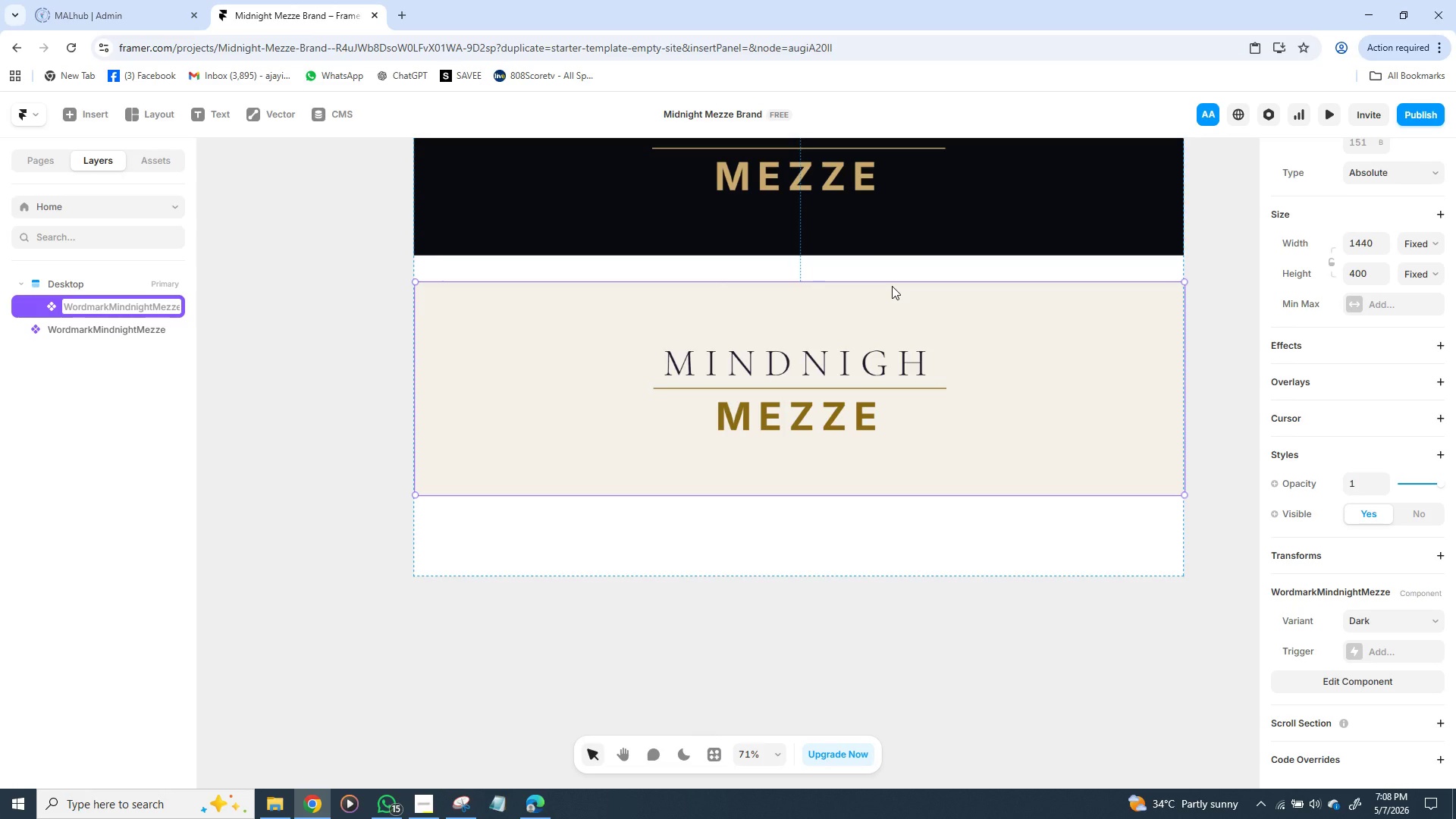 
wait(19.52)
 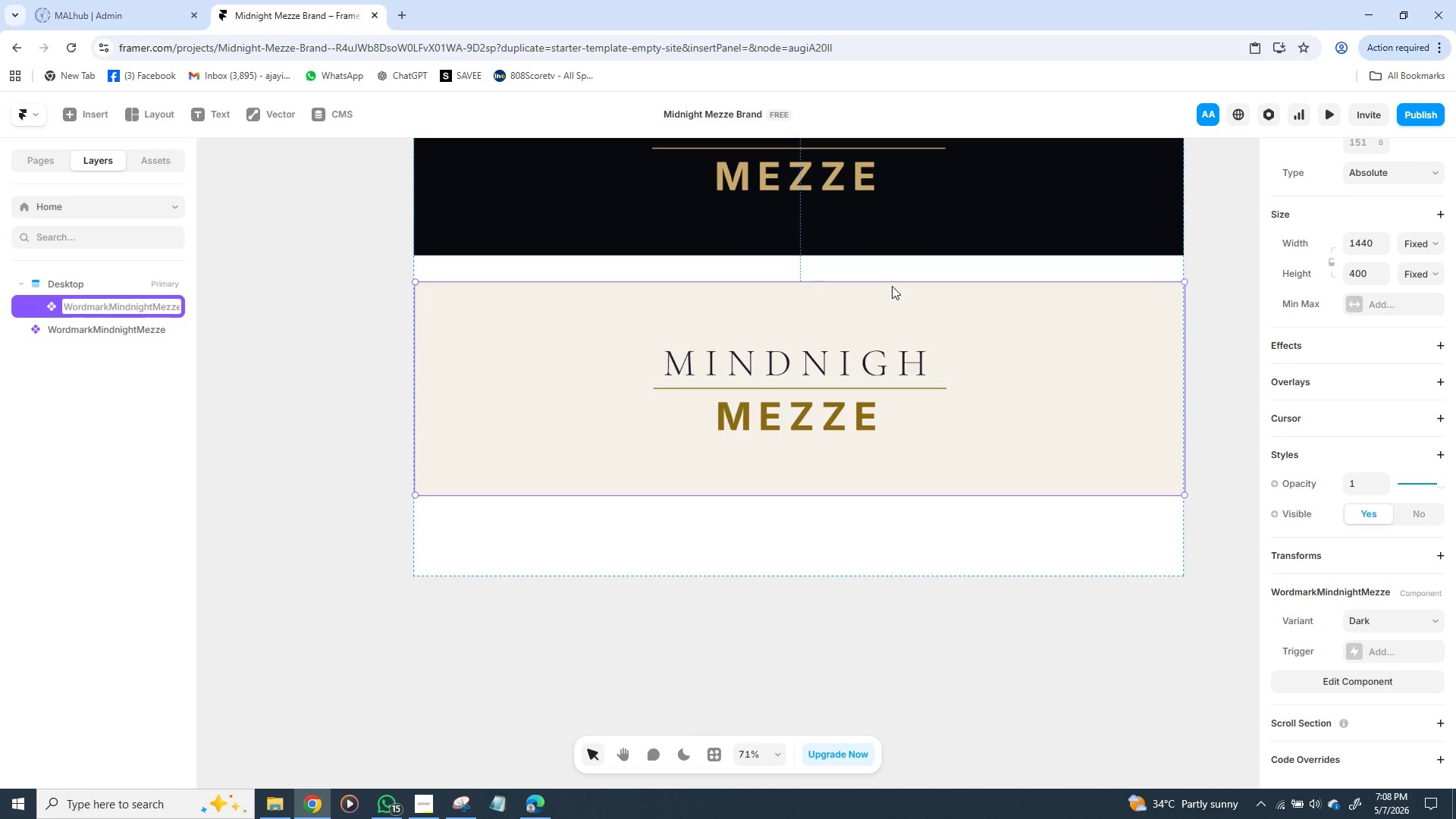 
left_click([1355, 654])
 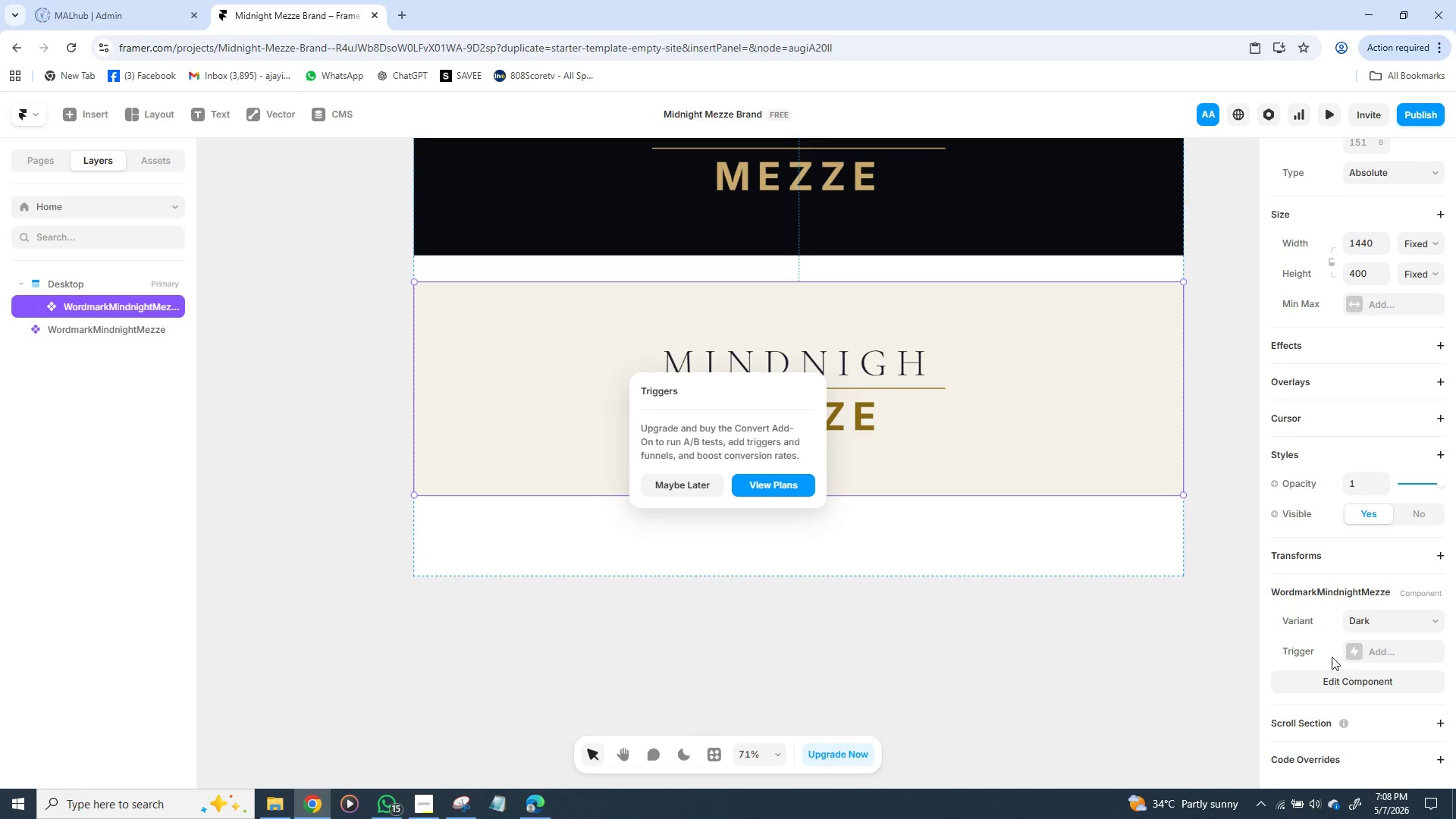 
left_click([1303, 651])
 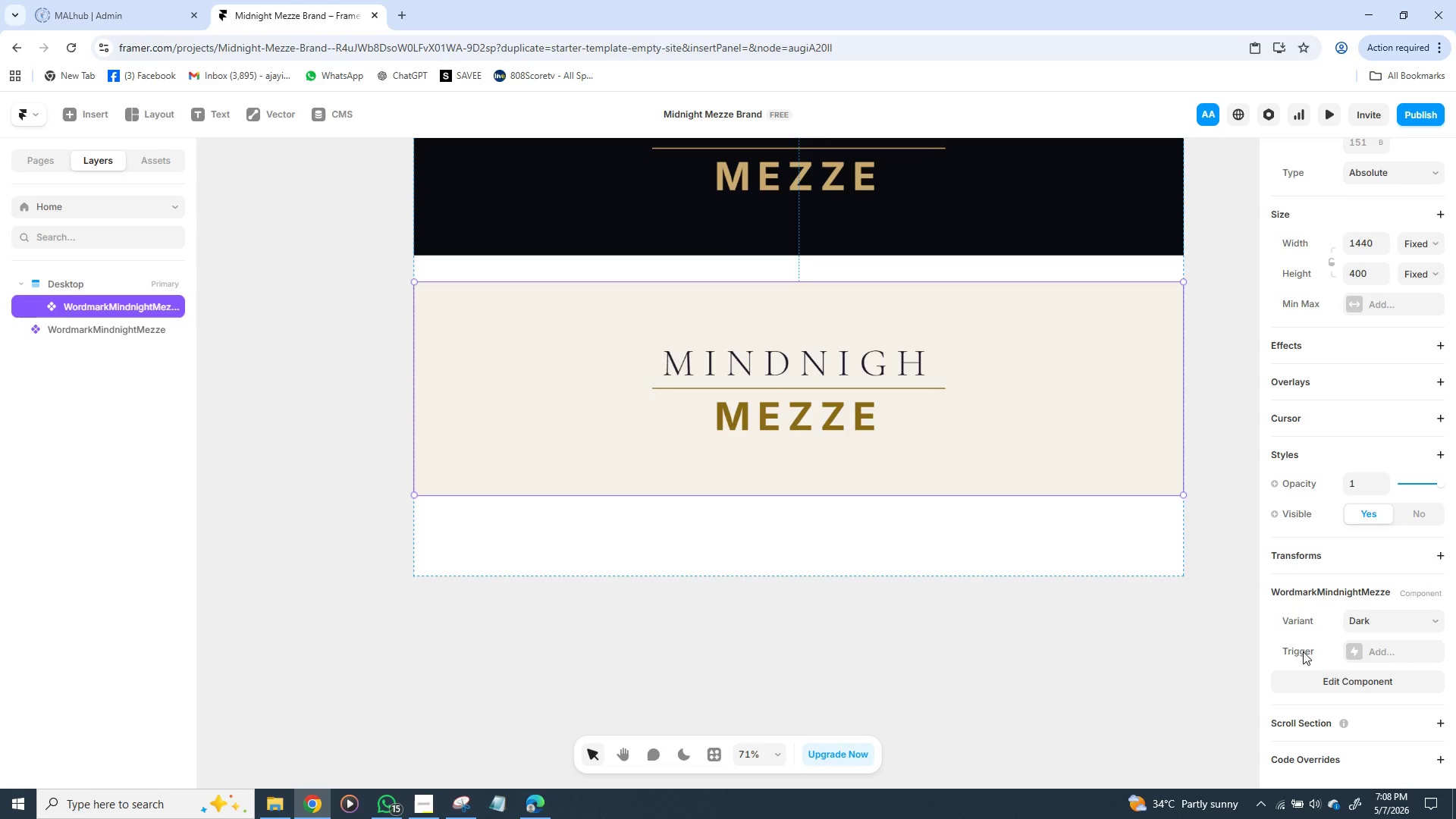 
left_click([1303, 651])
 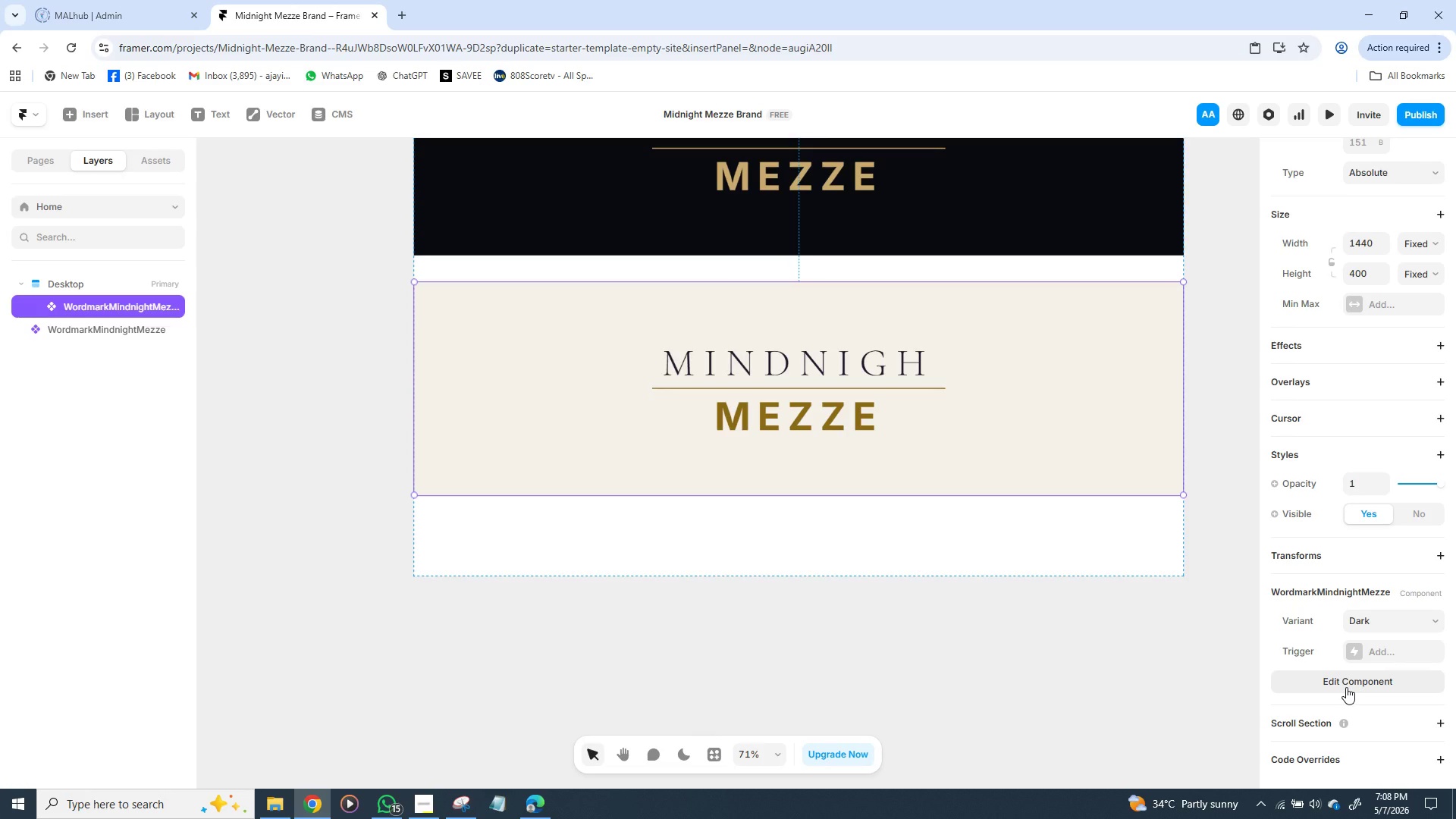 
left_click([1346, 686])
 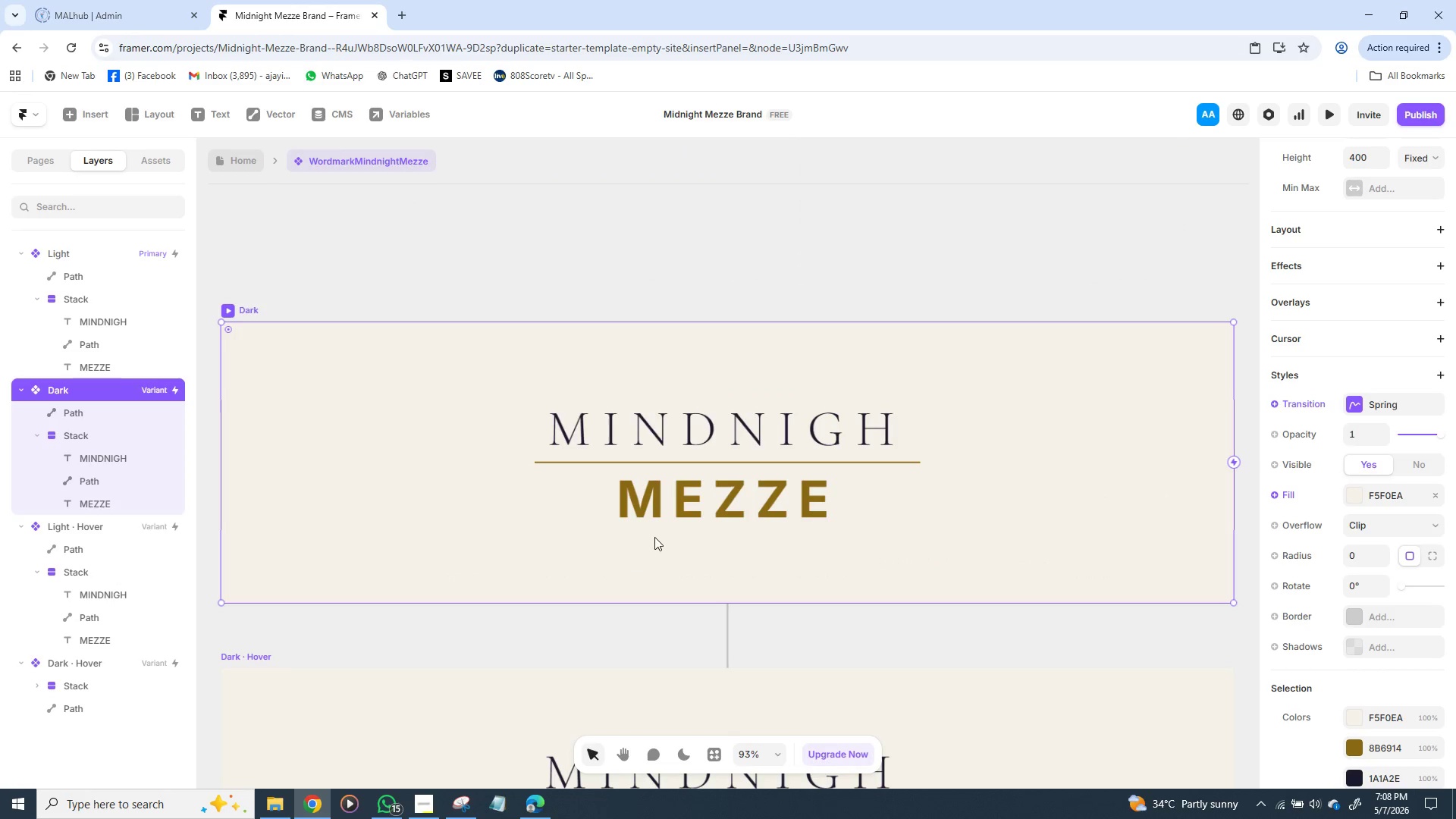 
scroll: coordinate [657, 537], scroll_direction: down, amount: 9.0
 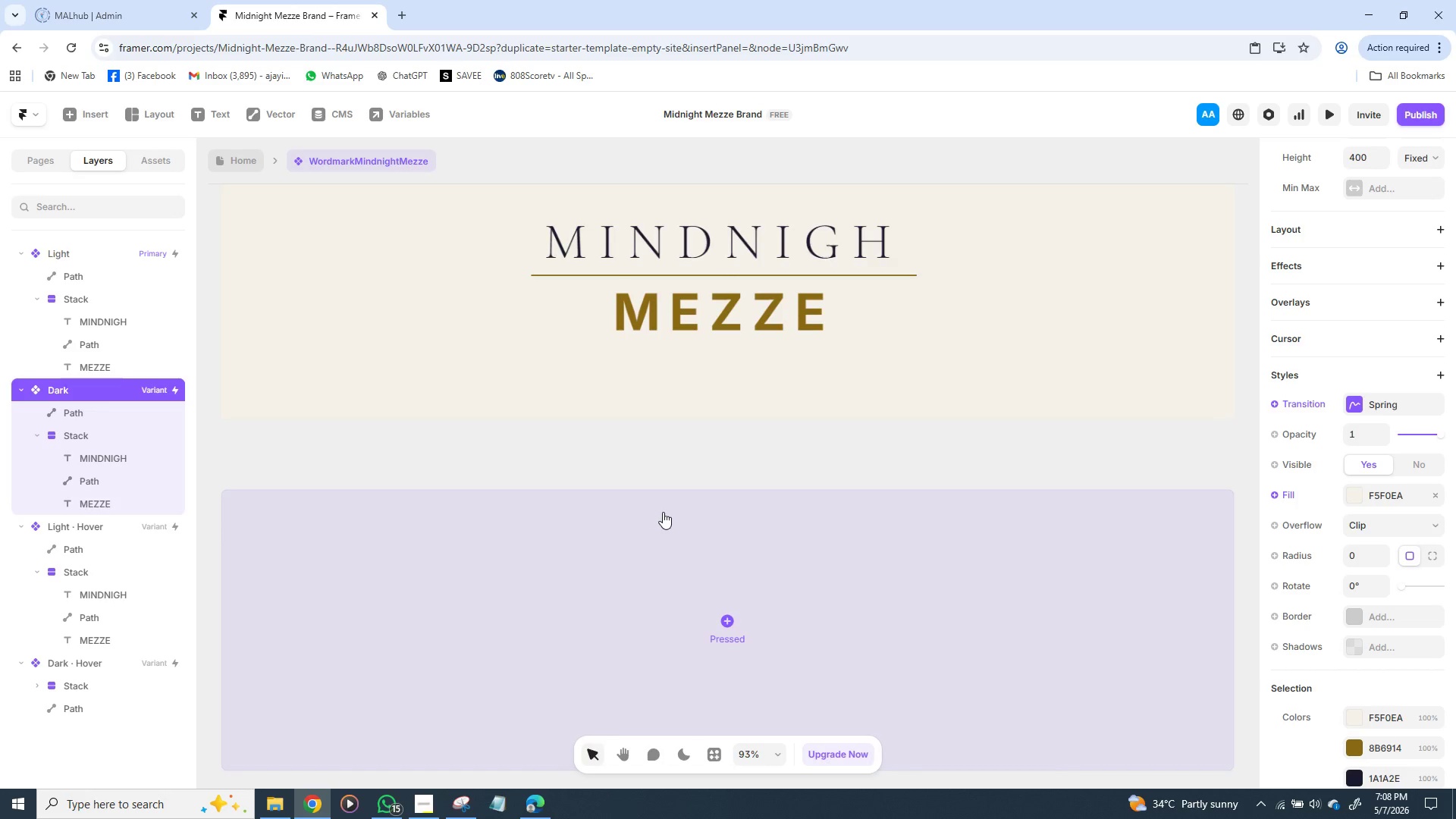 
scroll: coordinate [667, 497], scroll_direction: up, amount: 6.0
 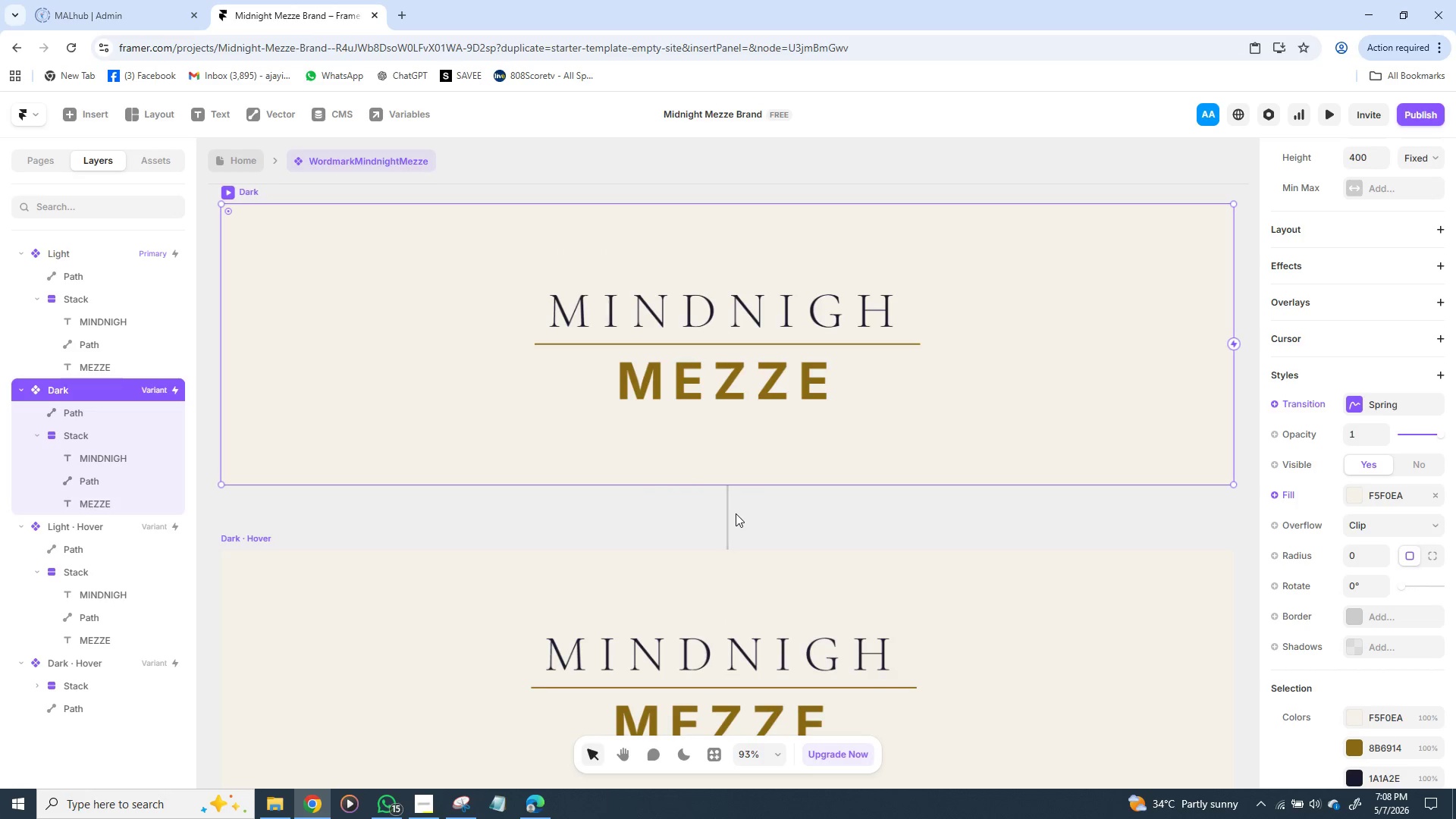 
left_click([727, 514])
 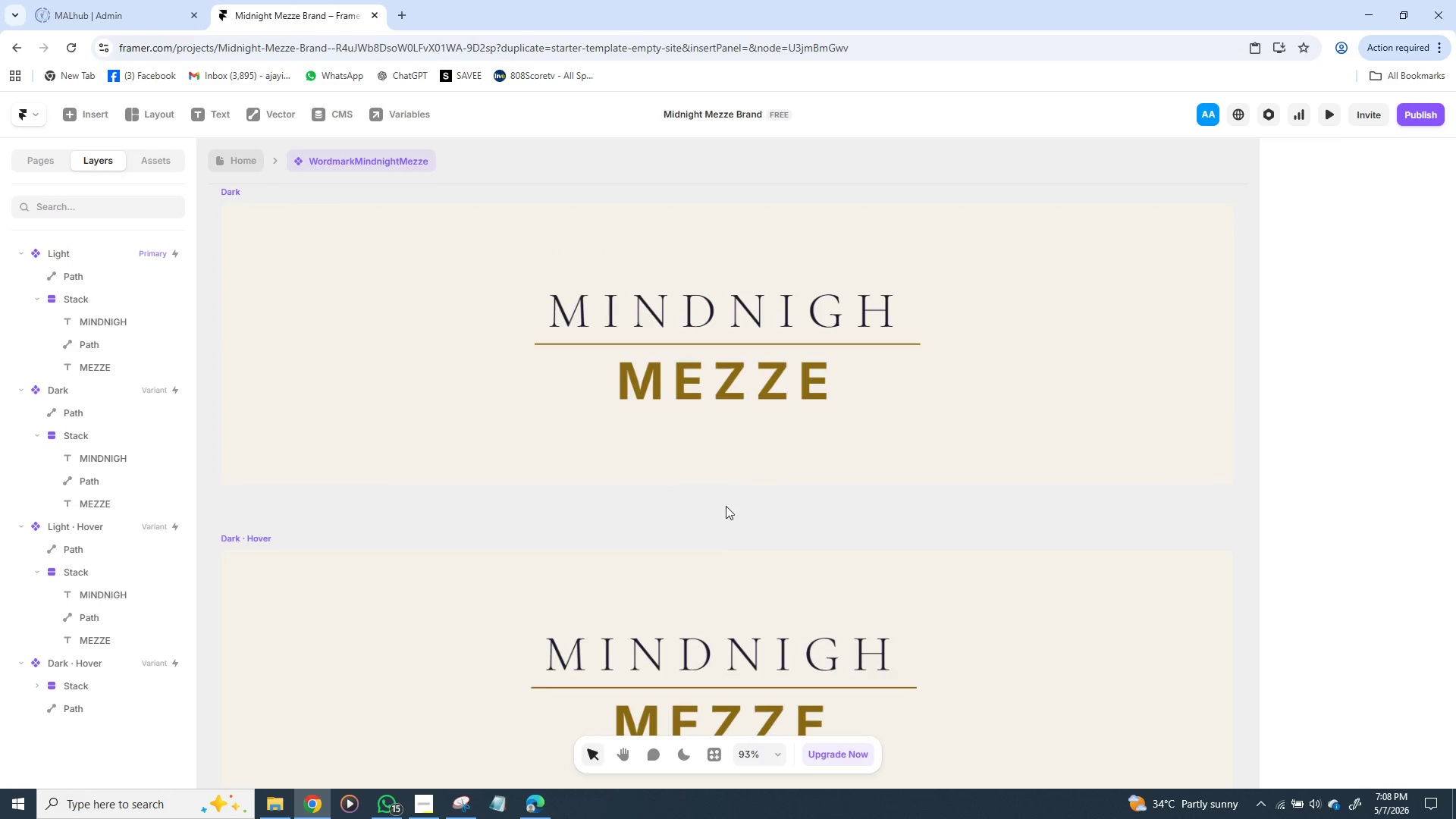 
left_click([720, 613])
 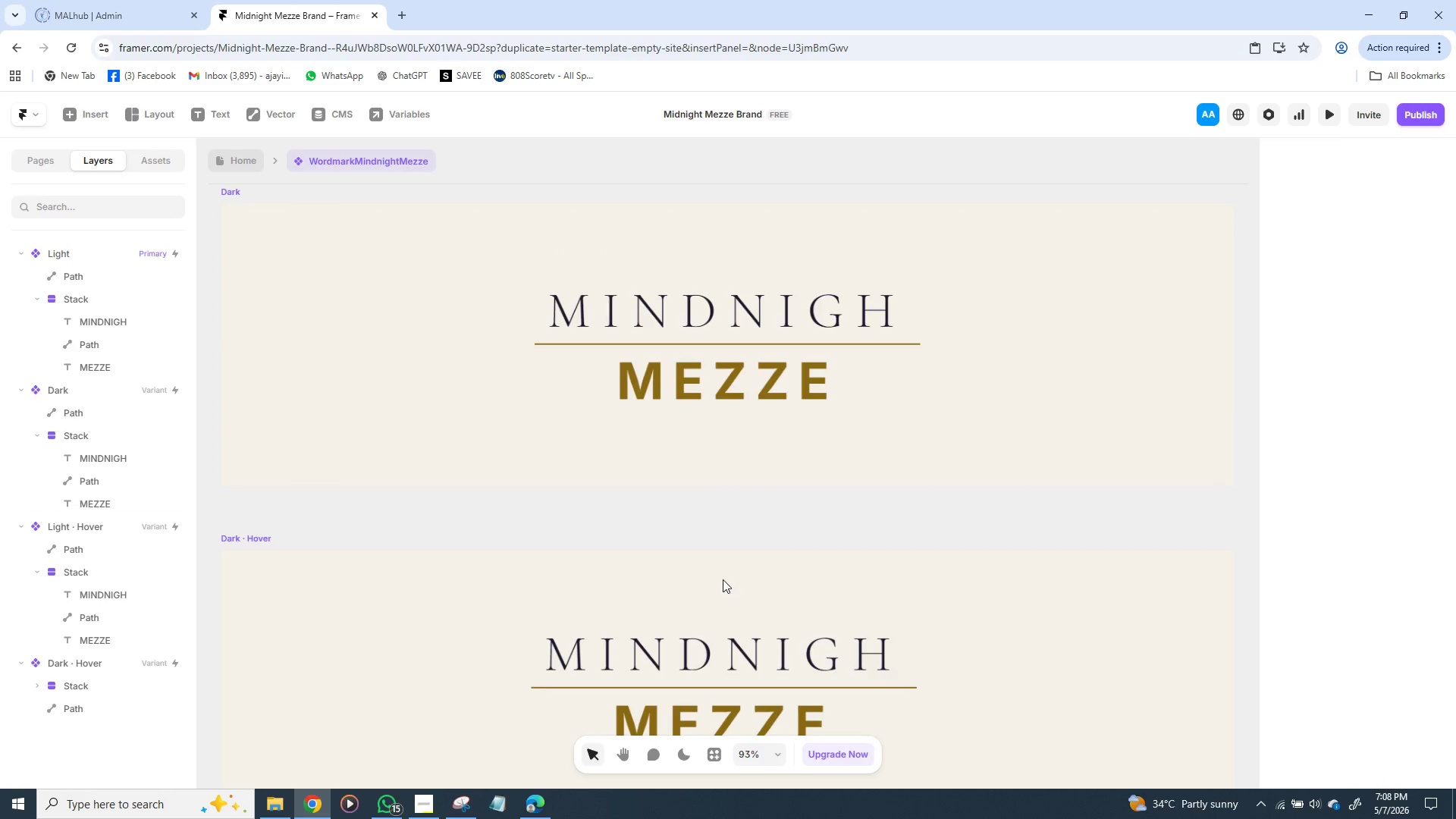 
left_click_drag(start_coordinate=[723, 579], to_coordinate=[726, 579])
 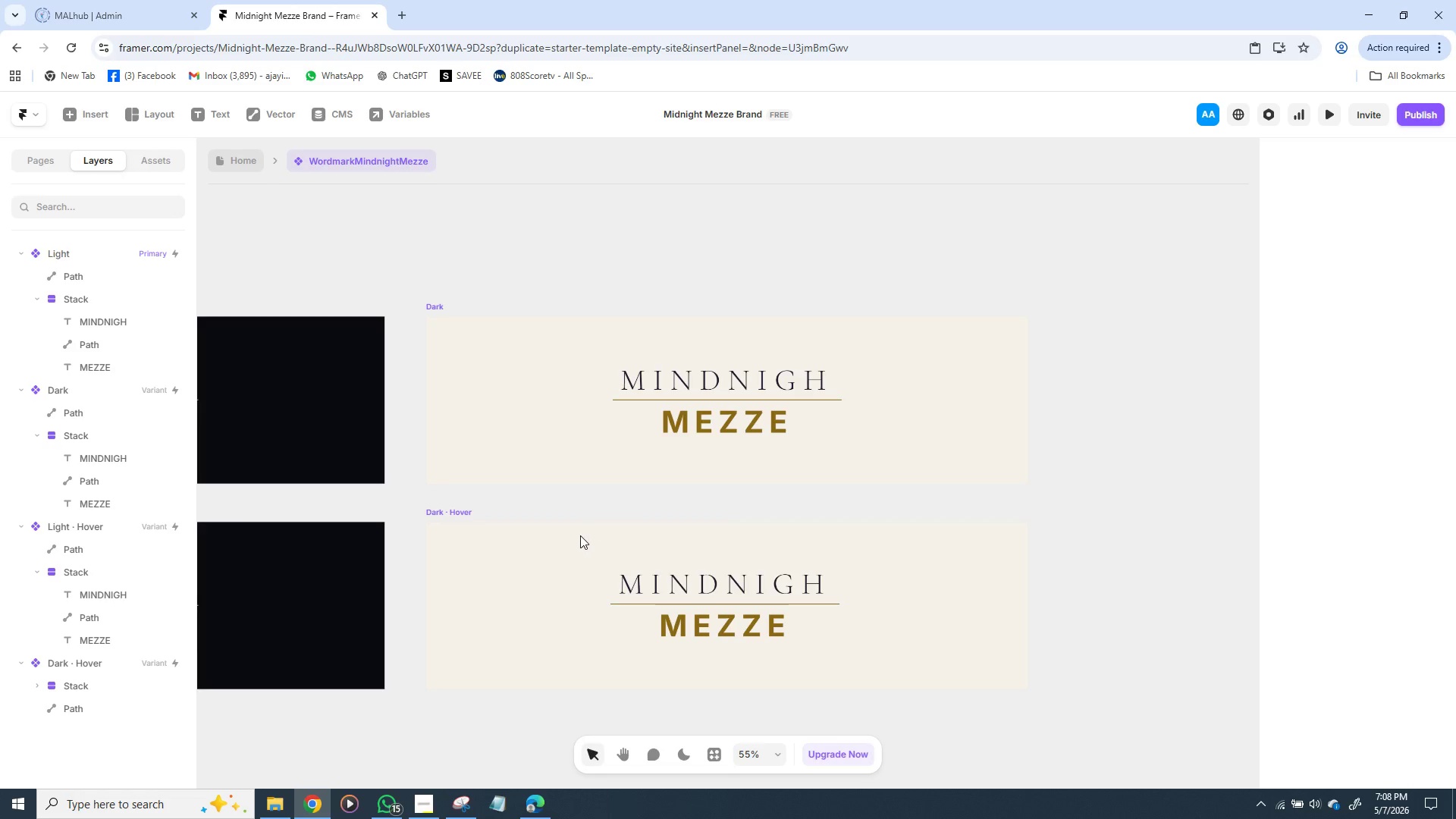 
left_click([475, 512])
 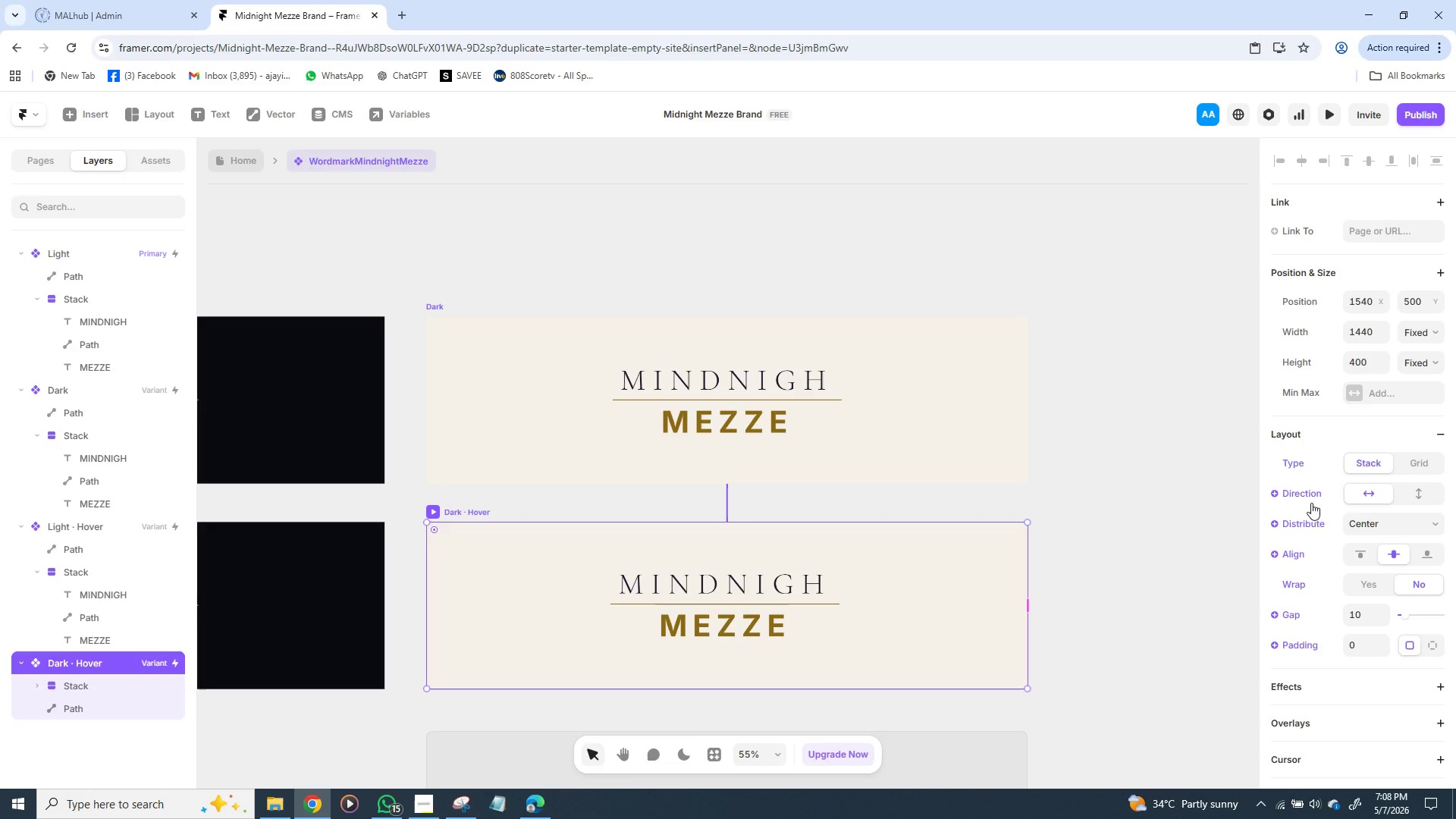 
left_click([1306, 692])
 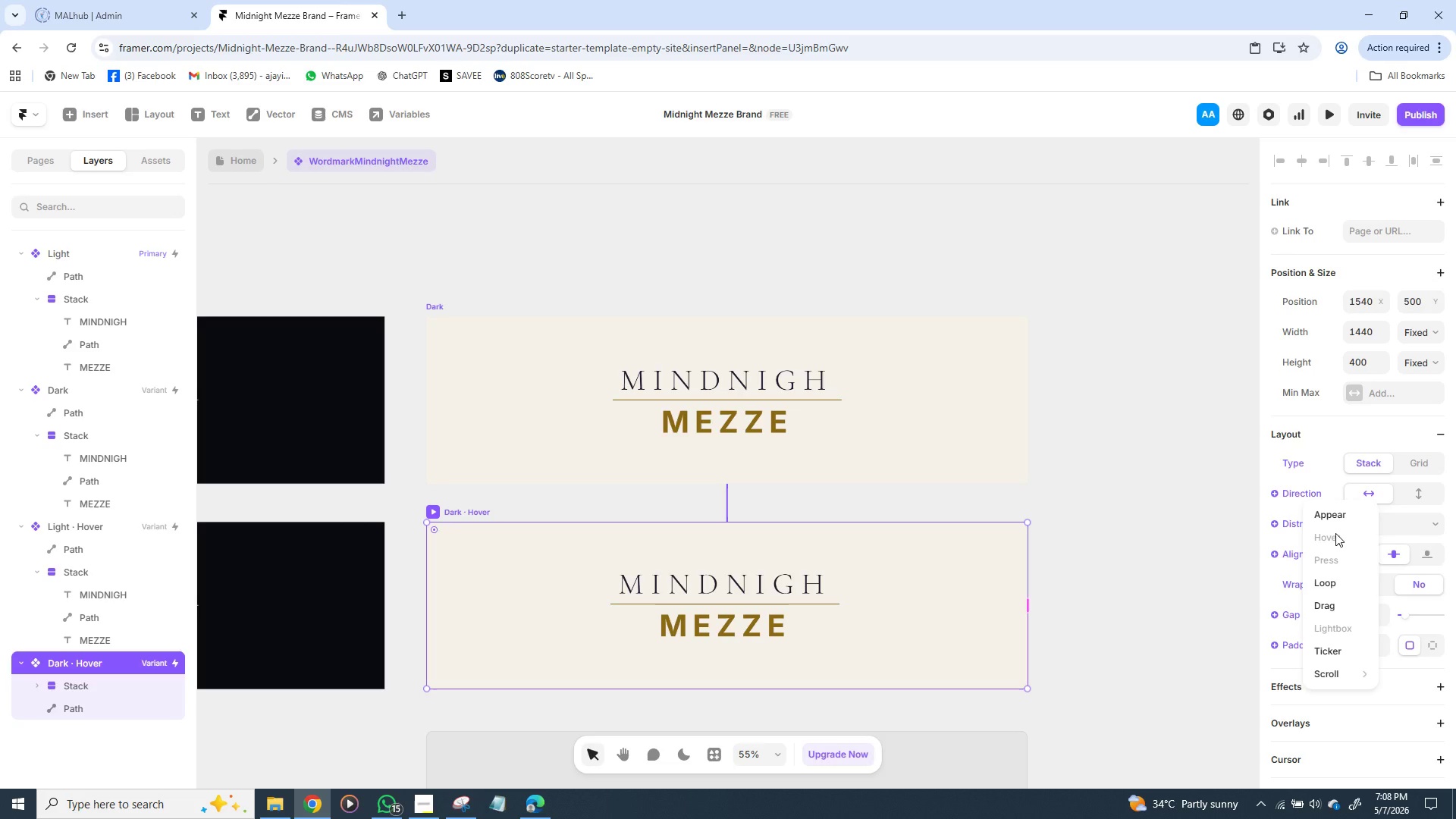 
wait(11.45)
 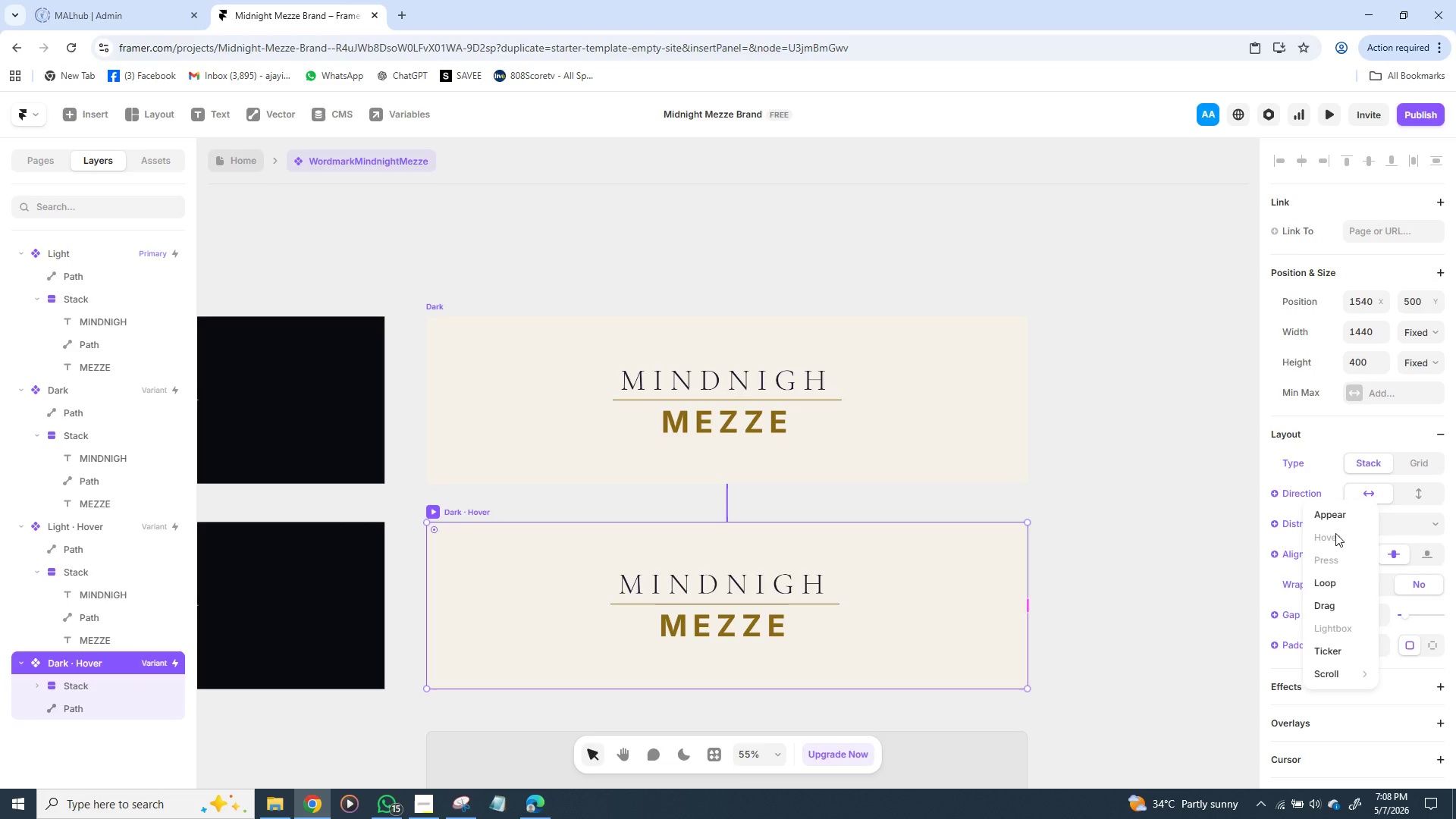 
left_click([726, 494])
 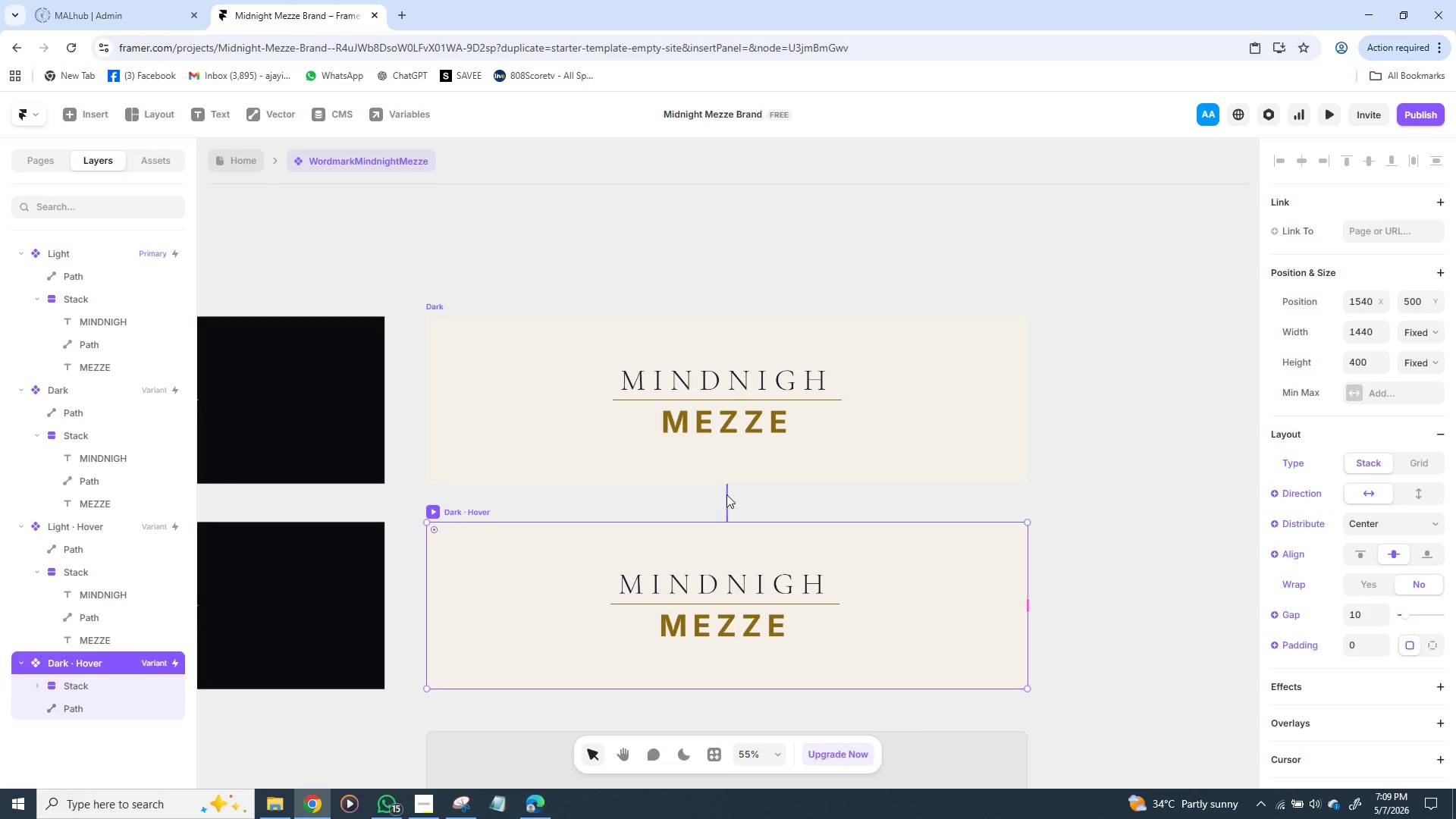 
wait(10.45)
 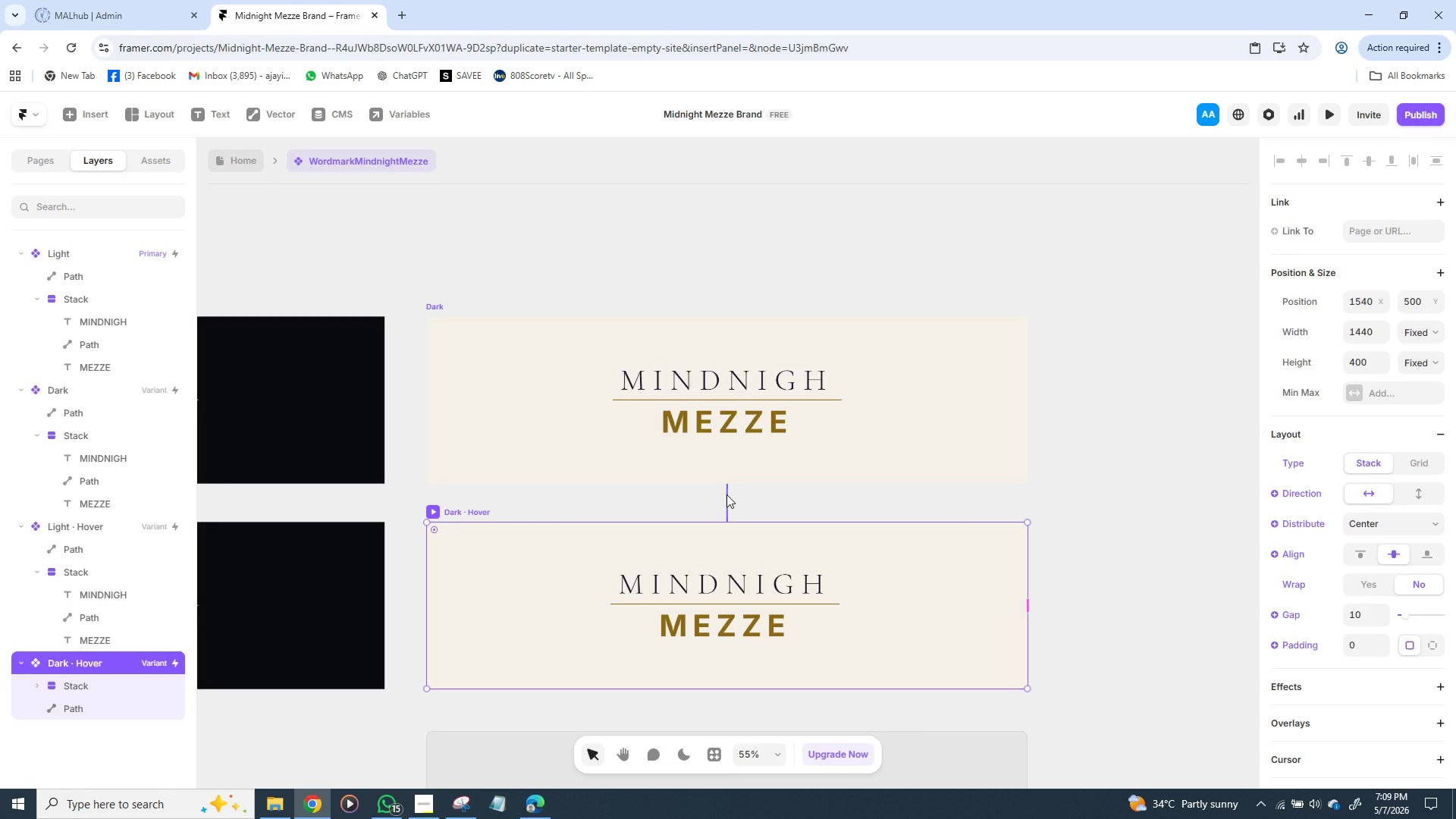 
left_click([431, 305])
 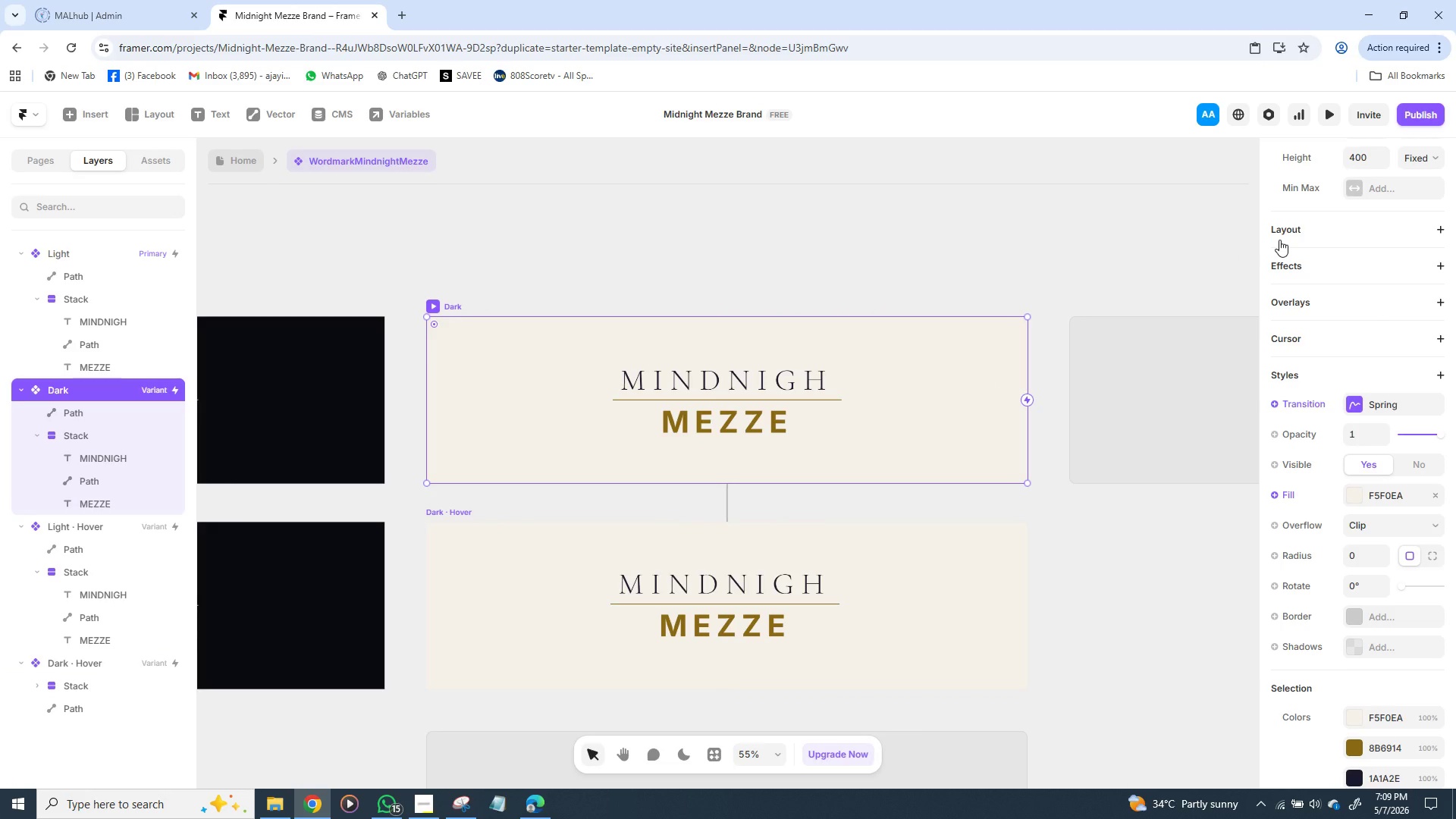 
scroll: coordinate [1286, 240], scroll_direction: up, amount: 23.0
 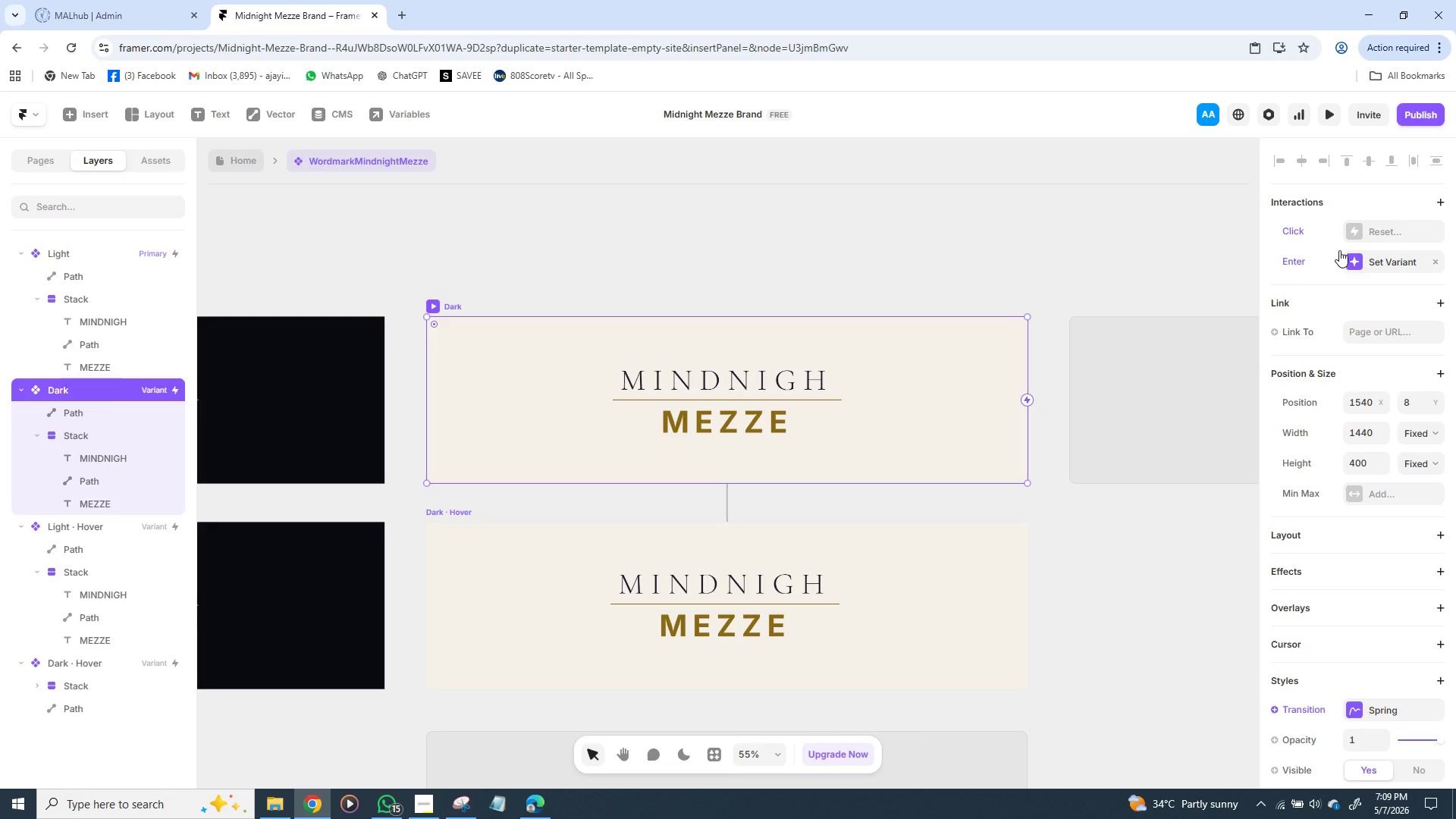 
left_click([1385, 230])
 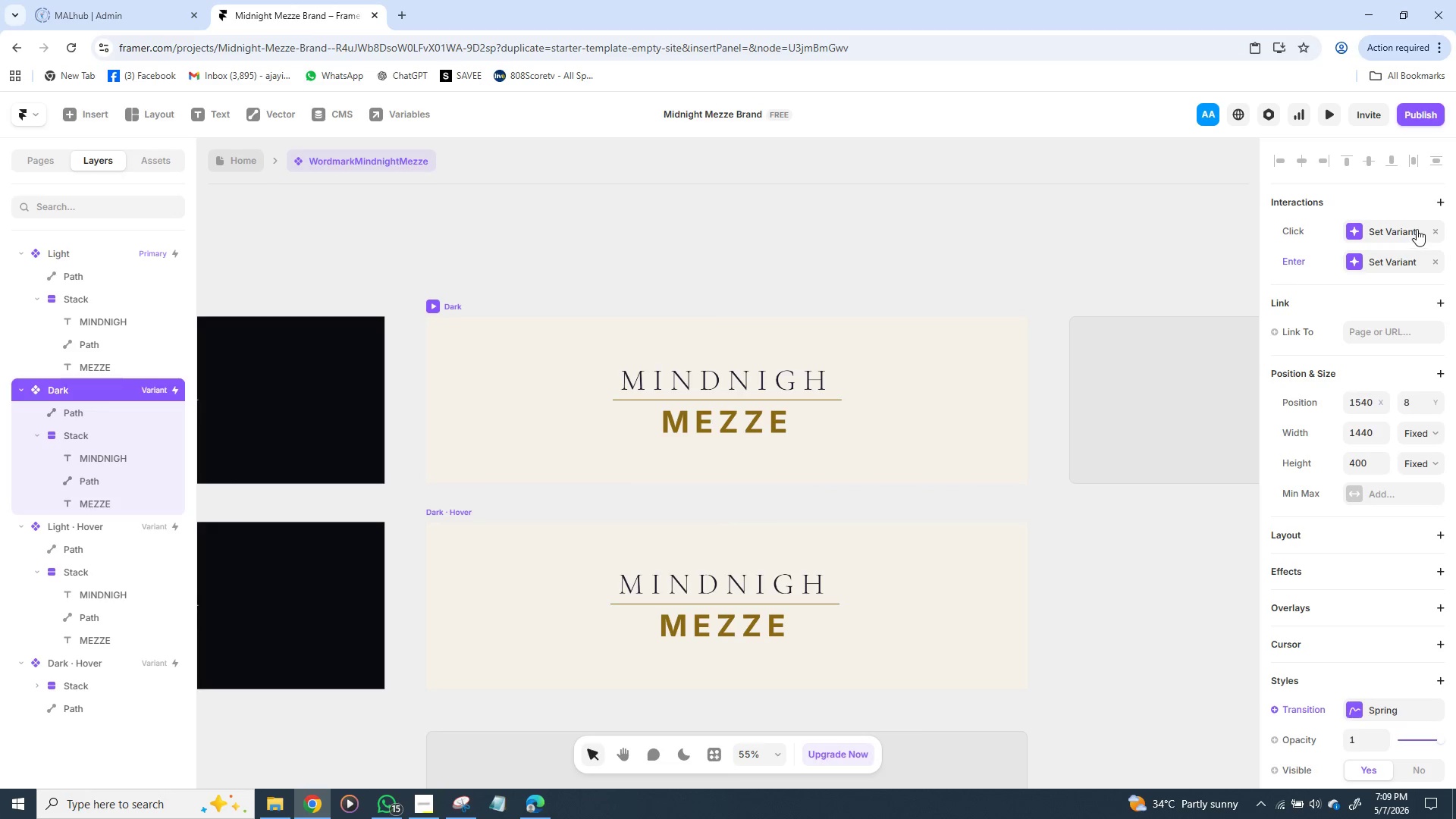 
left_click([1418, 228])
 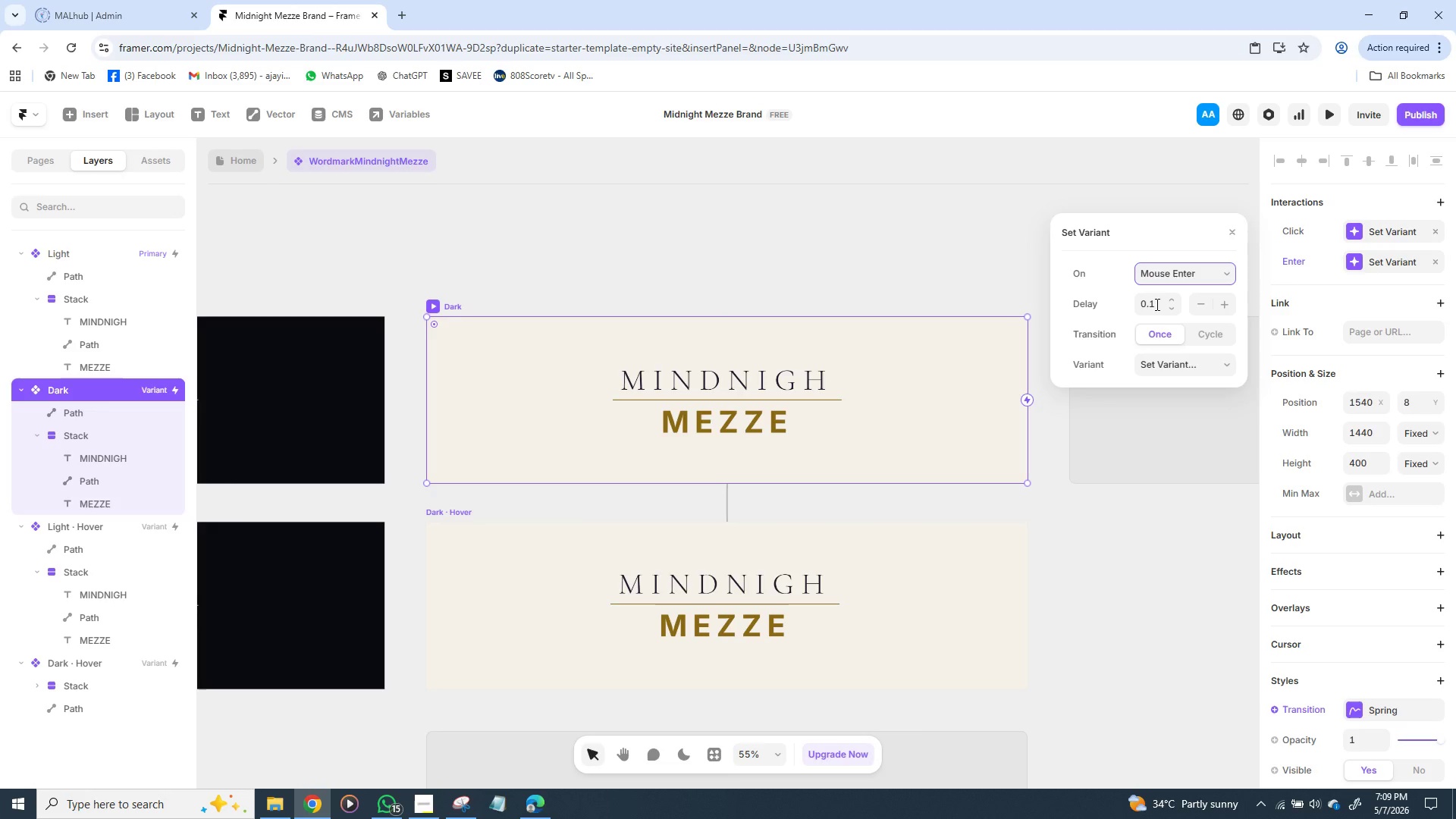 
wait(10.89)
 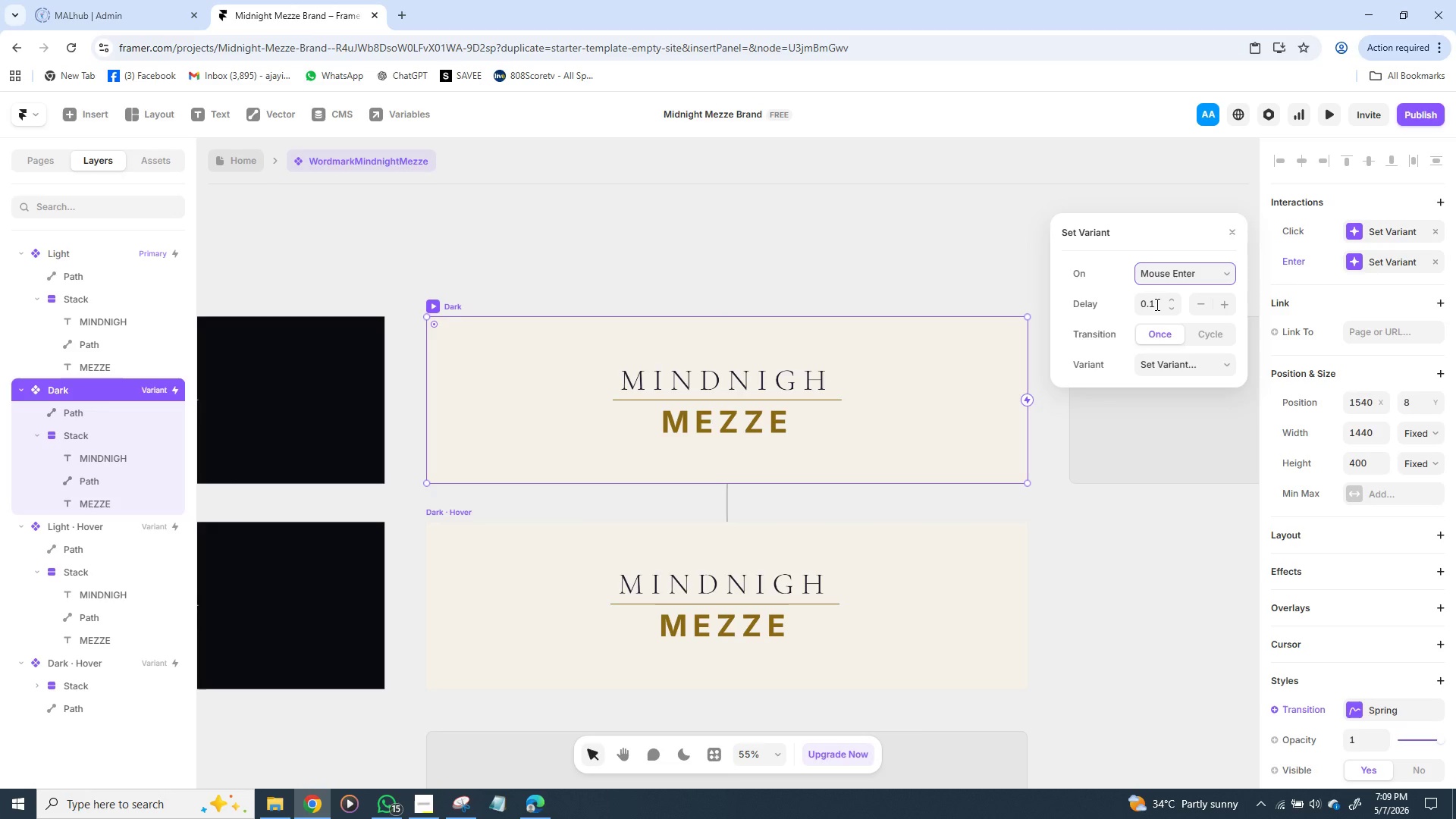 
left_click([1201, 340])
 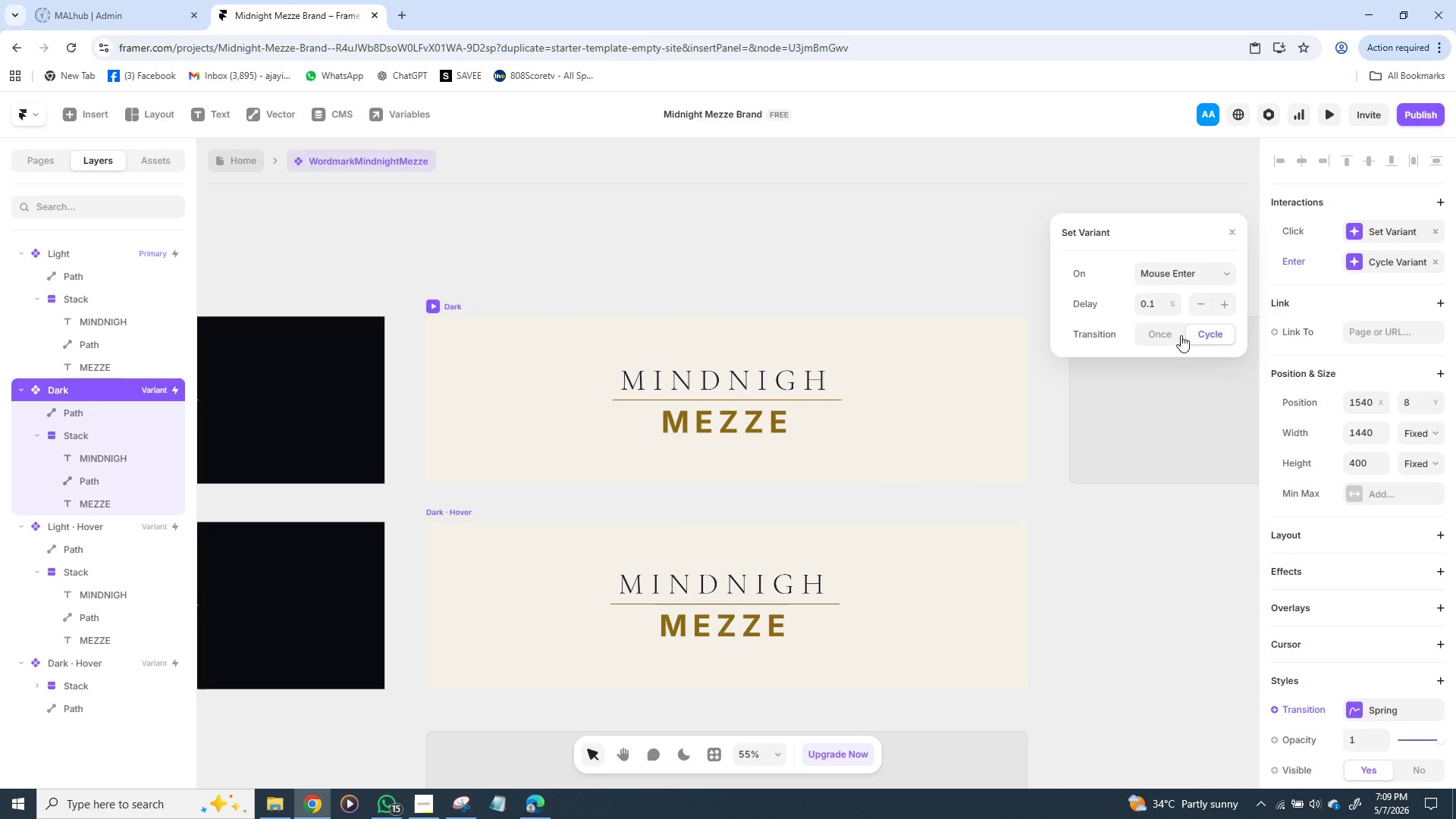 
left_click([1174, 335])
 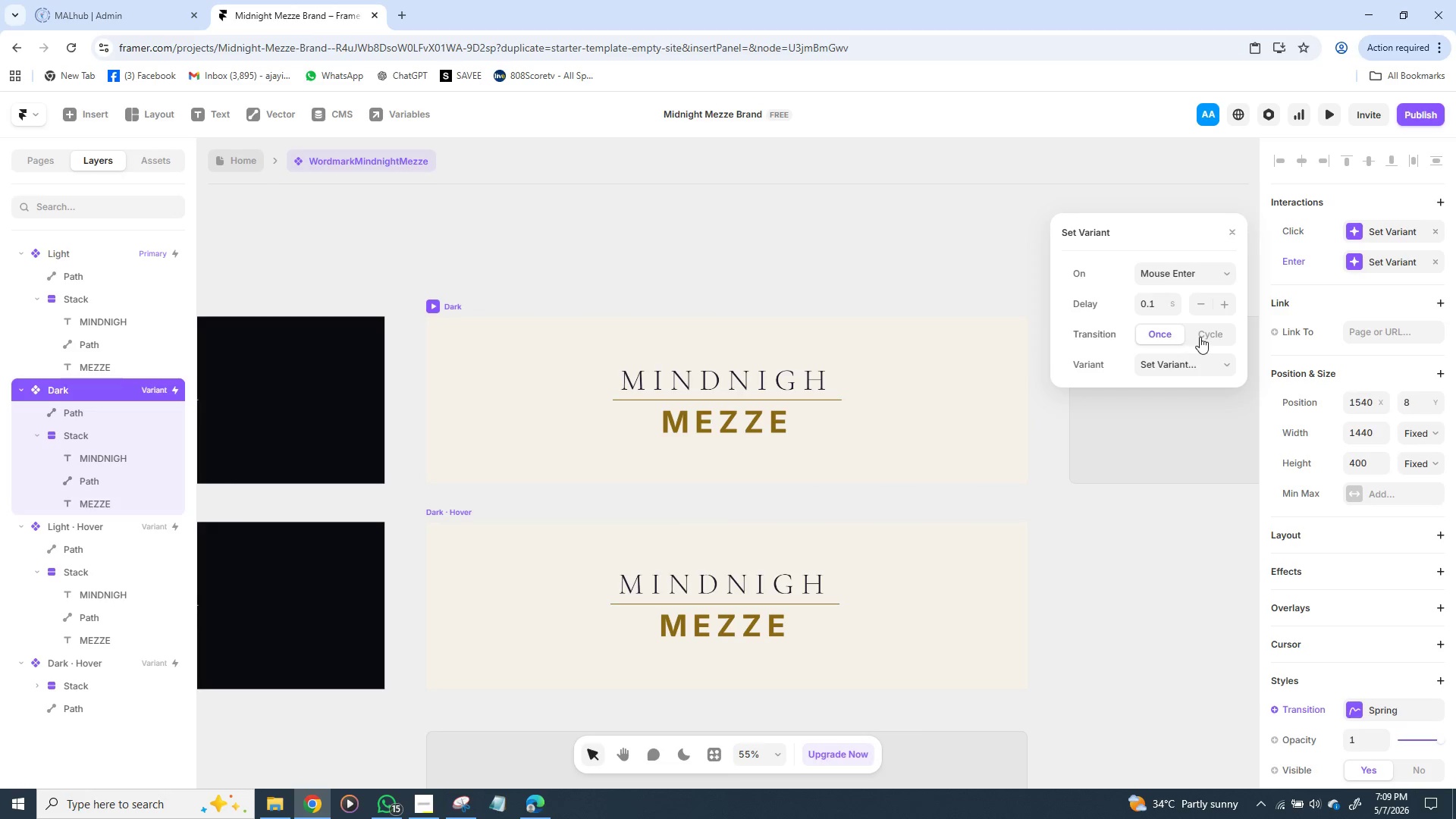 
left_click([1203, 336])
 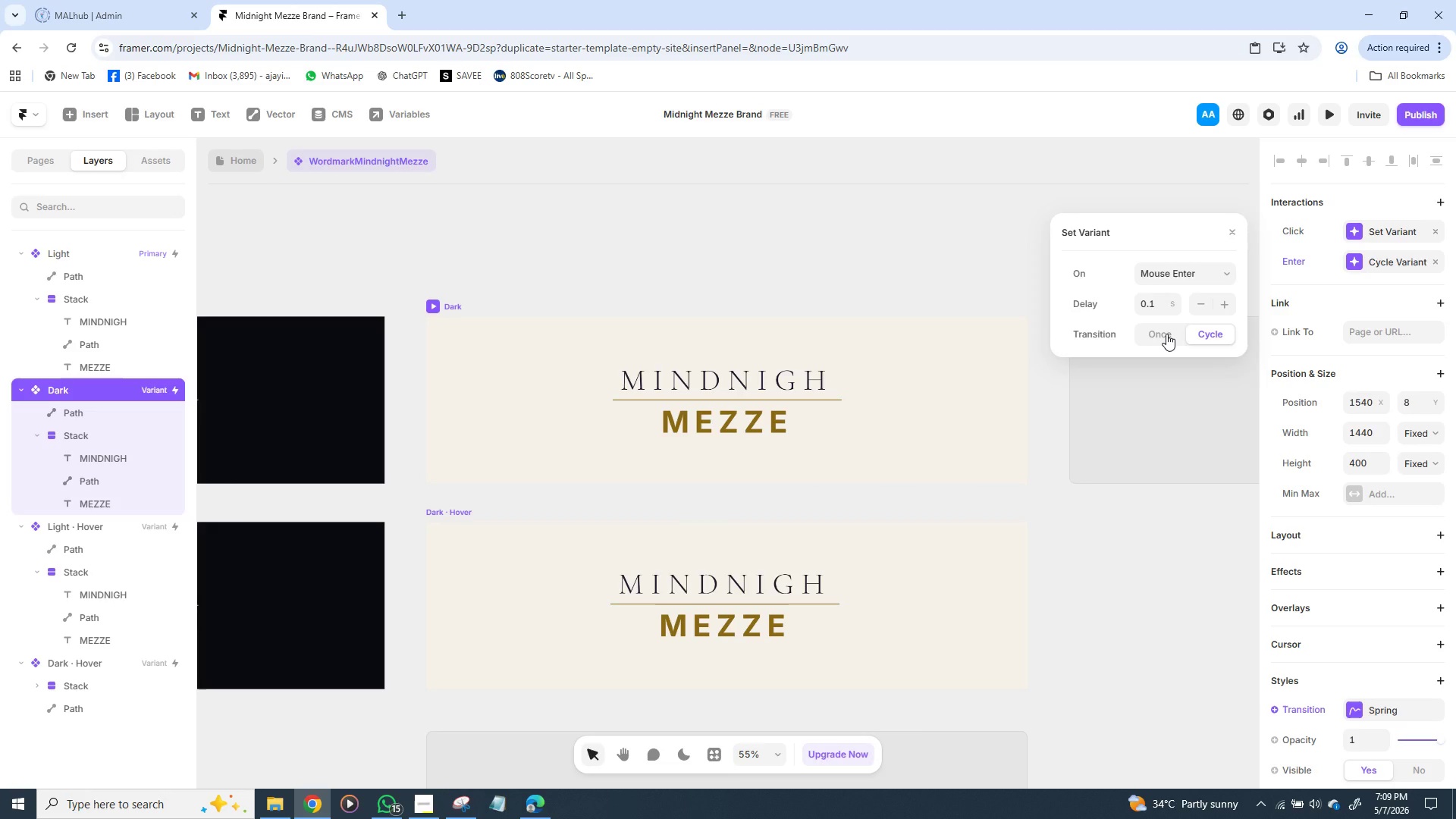 
left_click([1166, 334])
 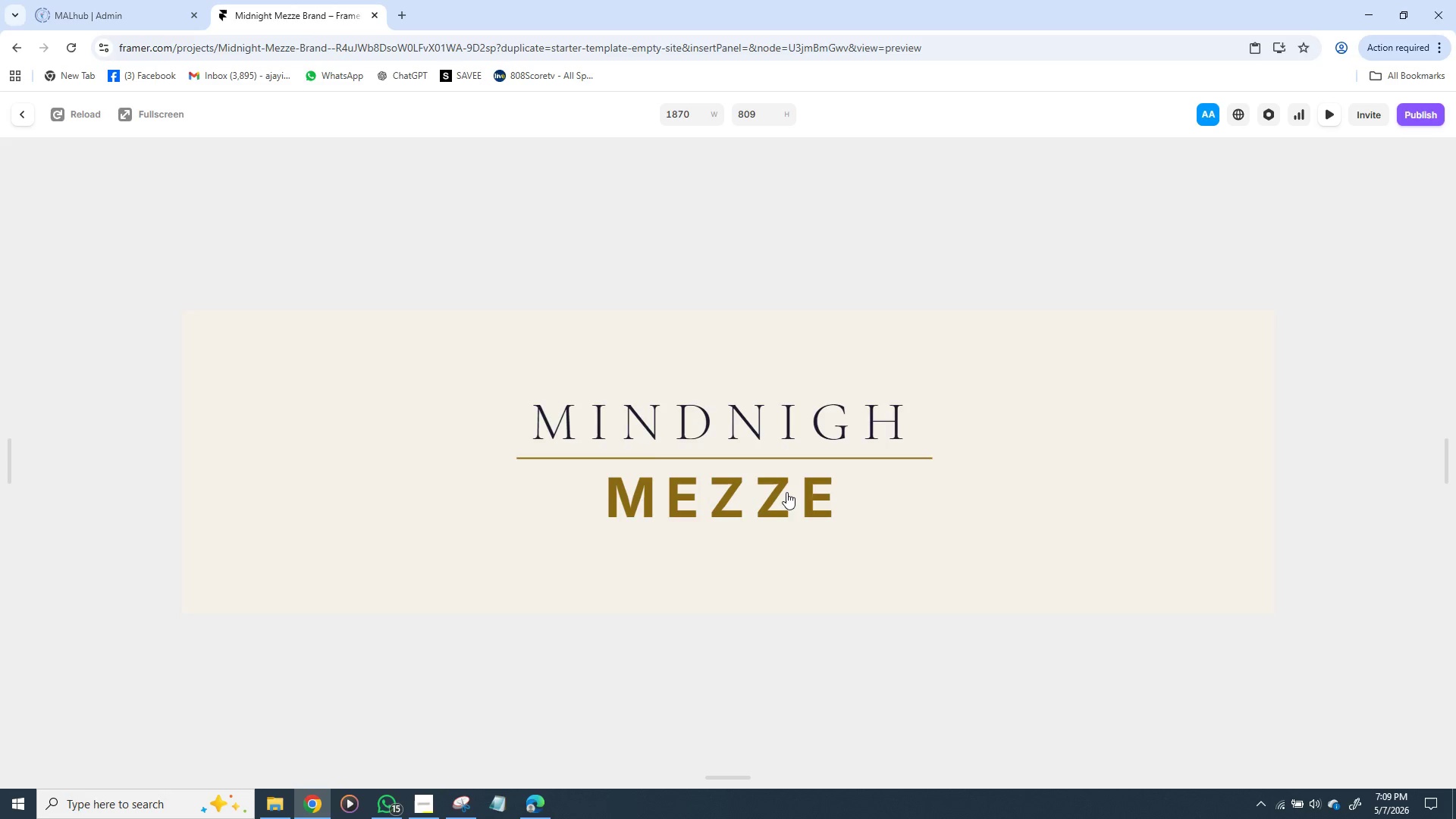 
wait(17.72)
 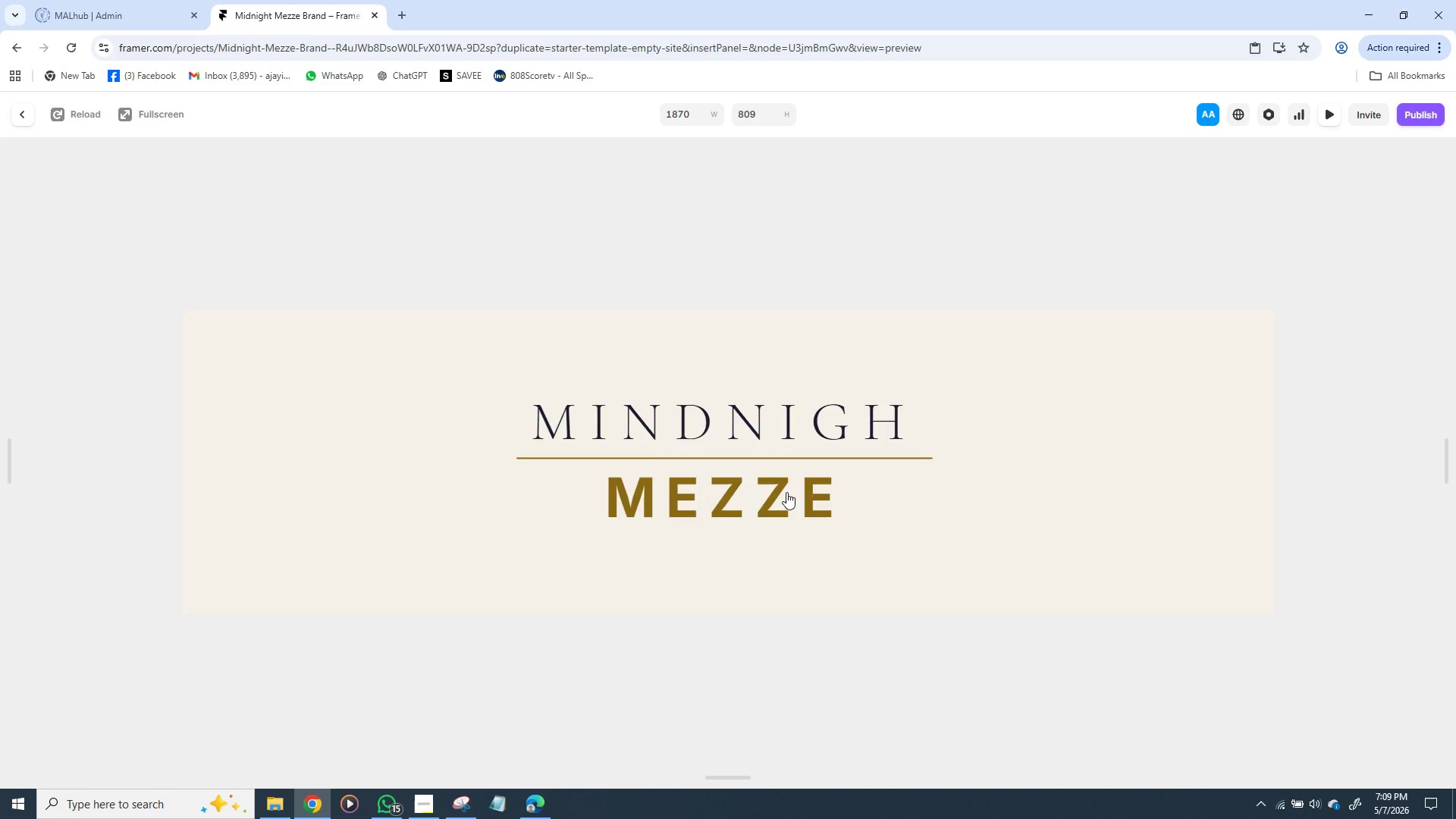 
left_click([23, 115])
 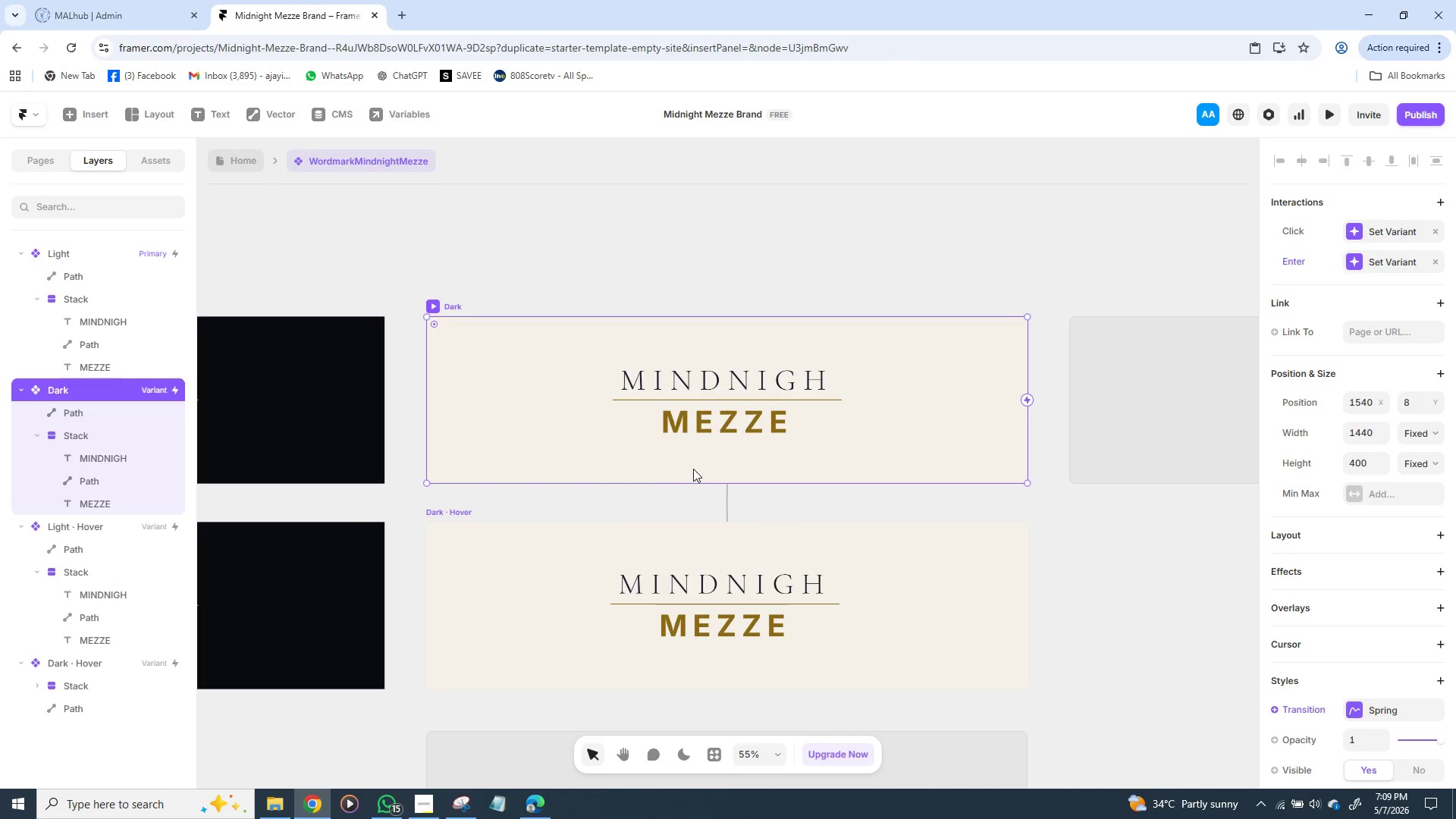 
scroll: coordinate [695, 428], scroll_direction: down, amount: 8.0
 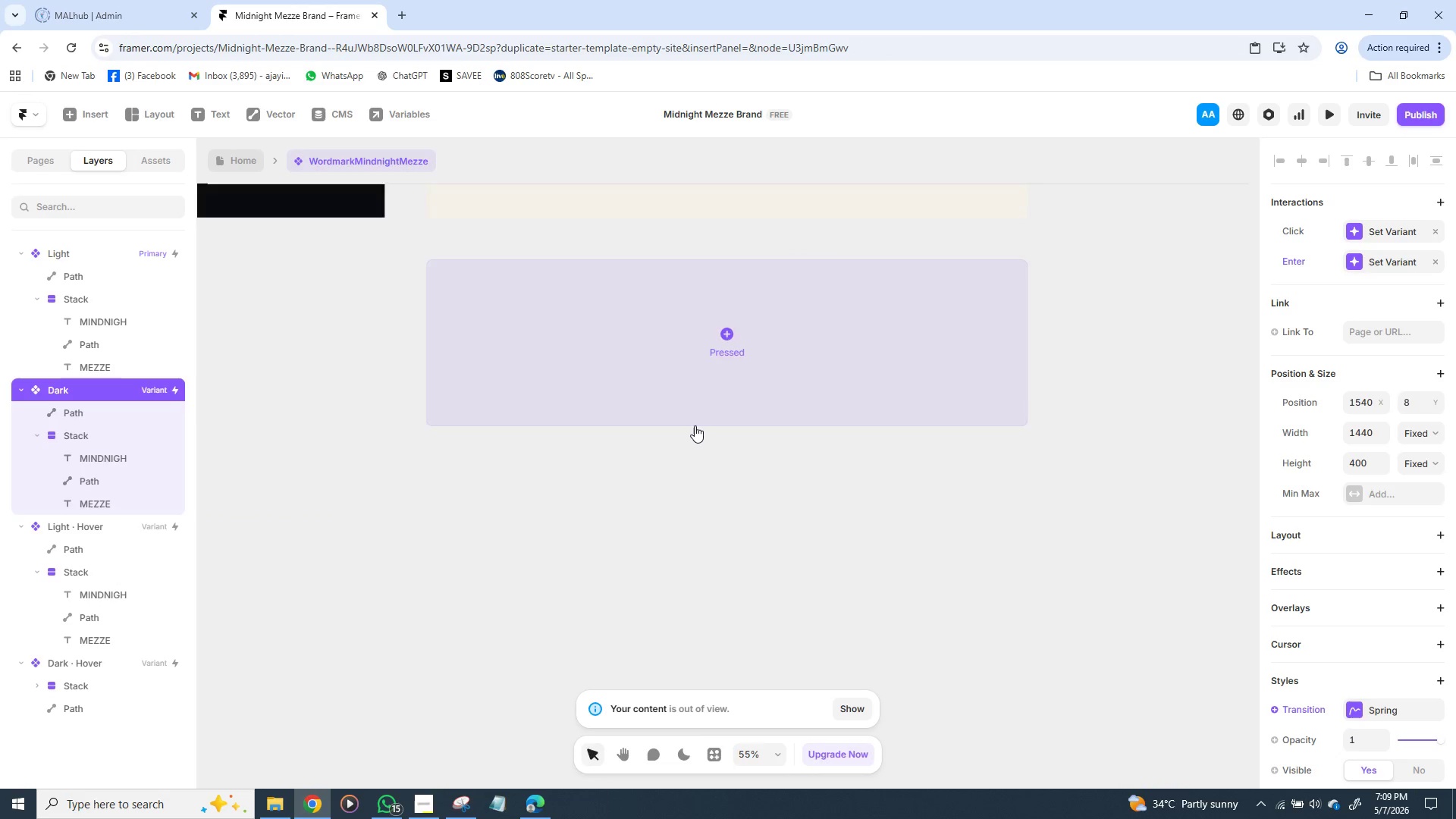 
scroll: coordinate [702, 397], scroll_direction: up, amount: 11.0
 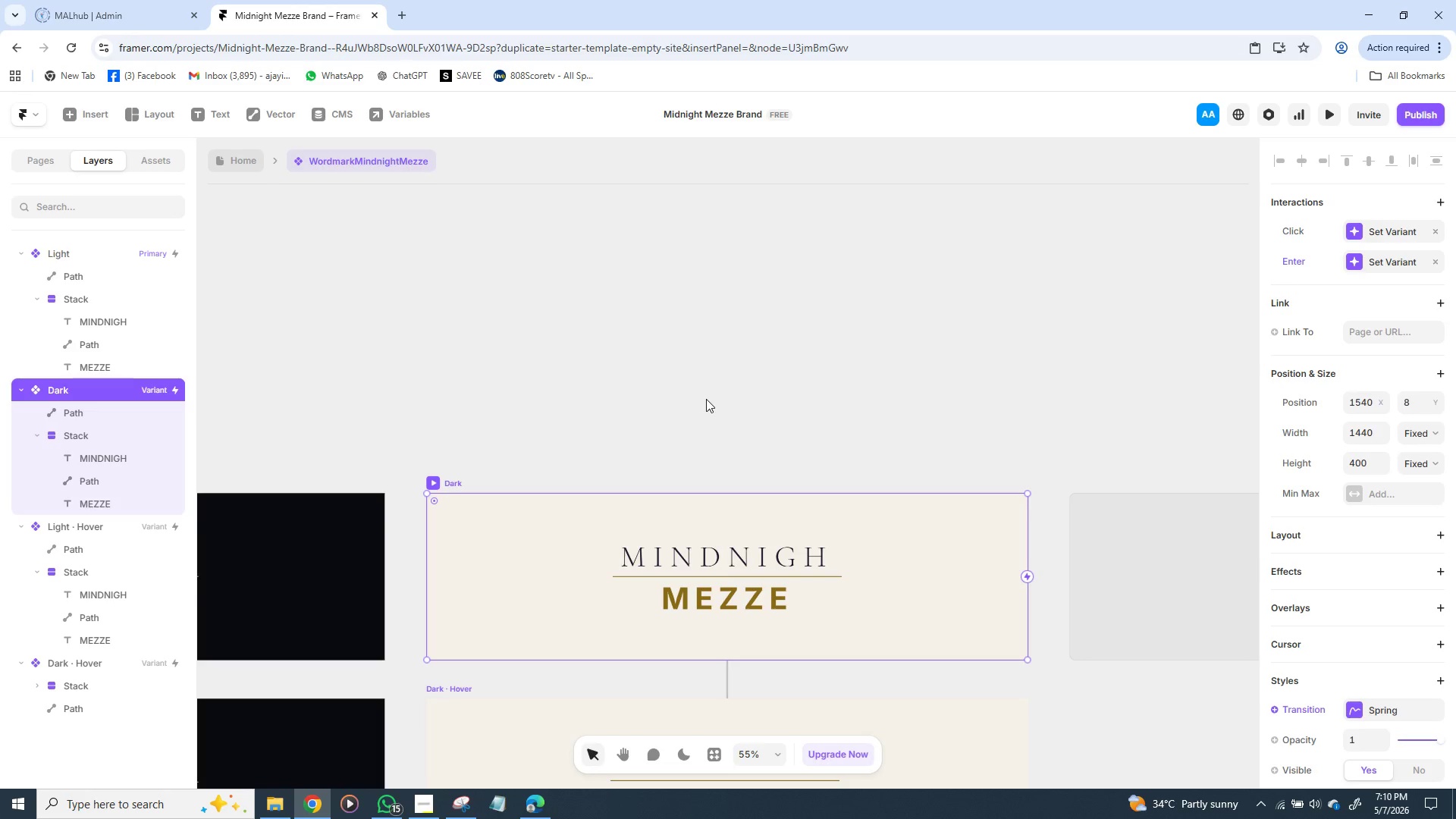 
scroll: coordinate [708, 399], scroll_direction: down, amount: 2.0
 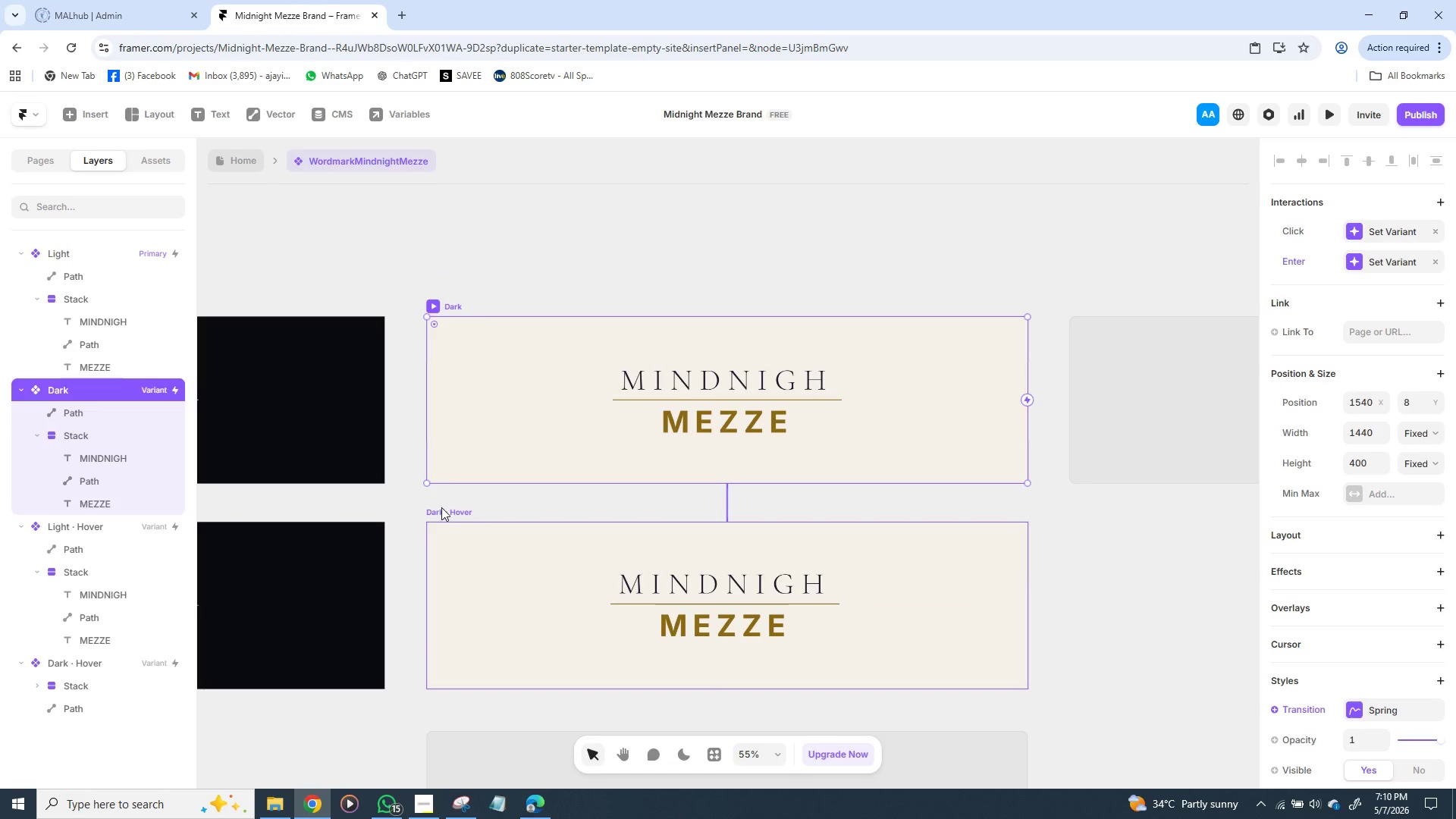 
left_click([451, 513])
 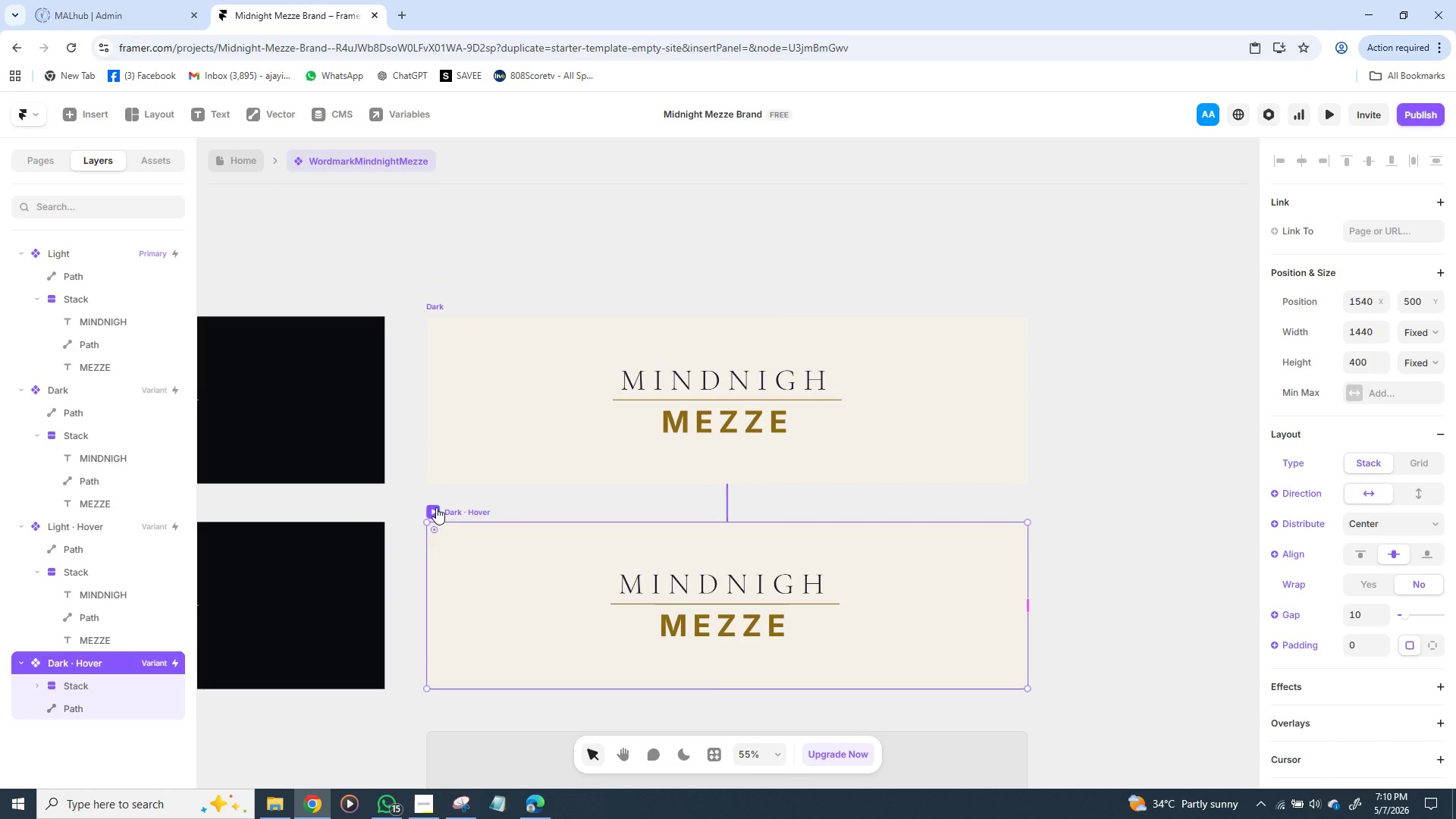 
left_click([436, 508])
 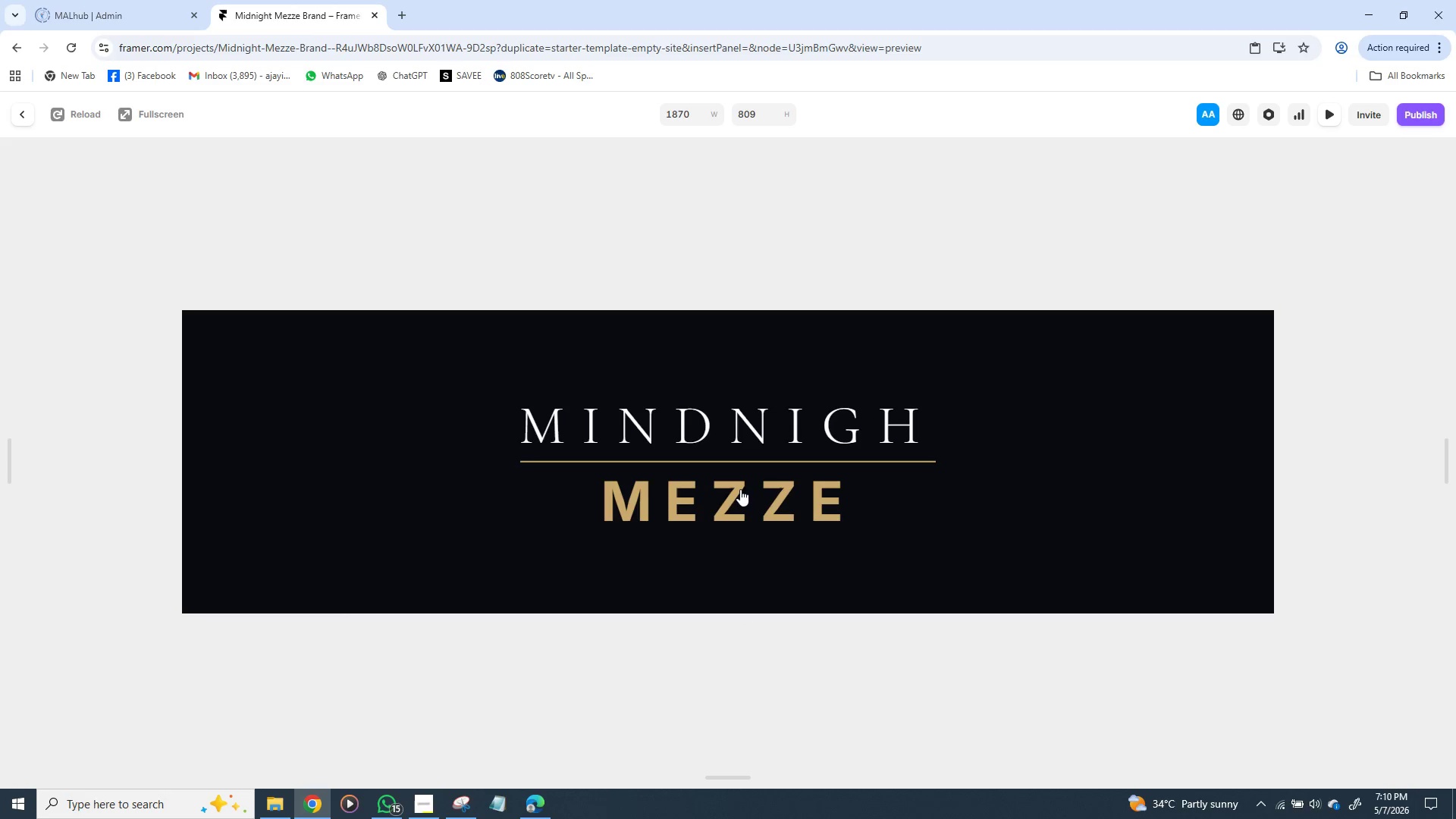 
wait(12.27)
 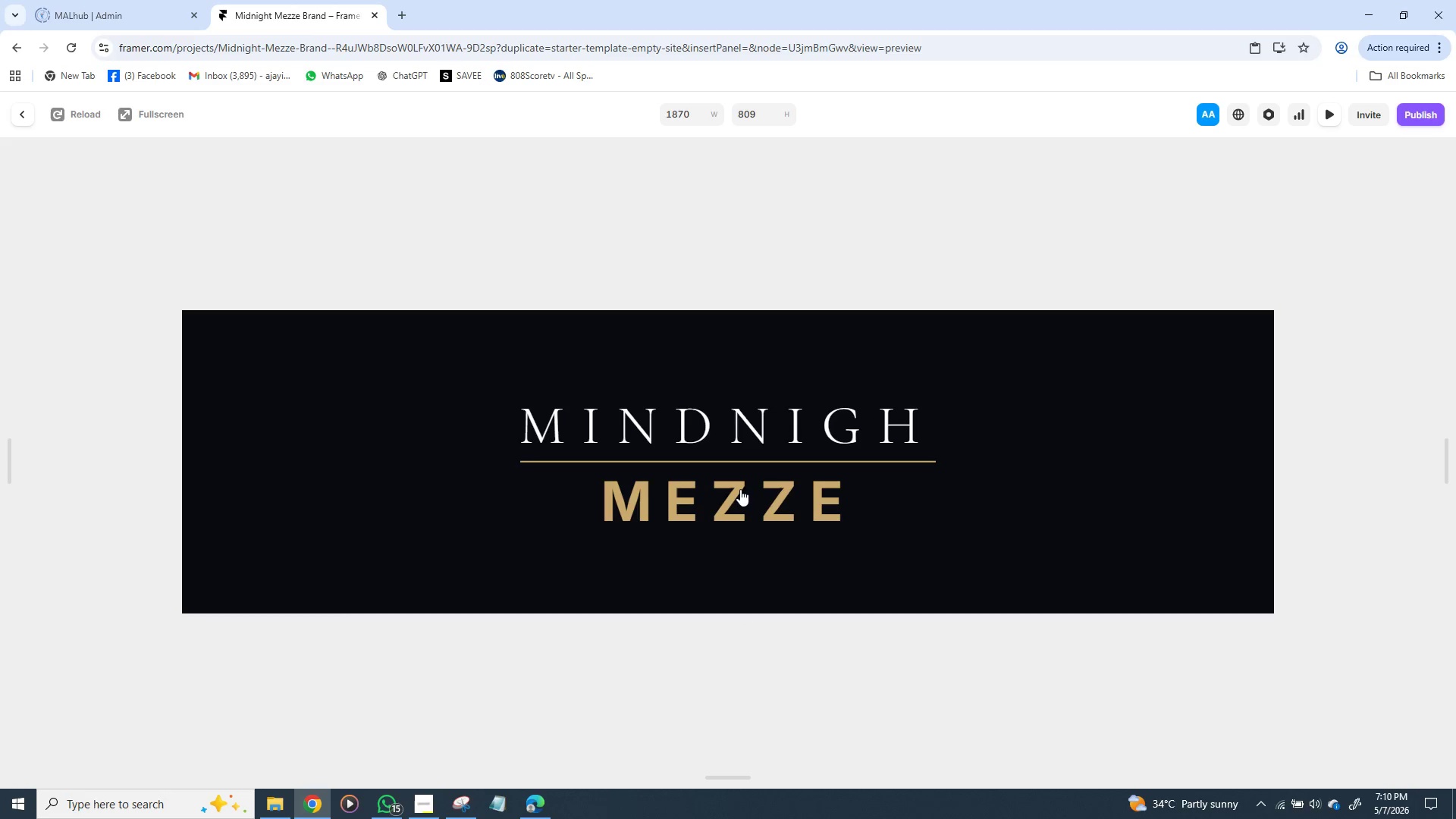 
scroll: coordinate [603, 396], scroll_direction: down, amount: 3.0
 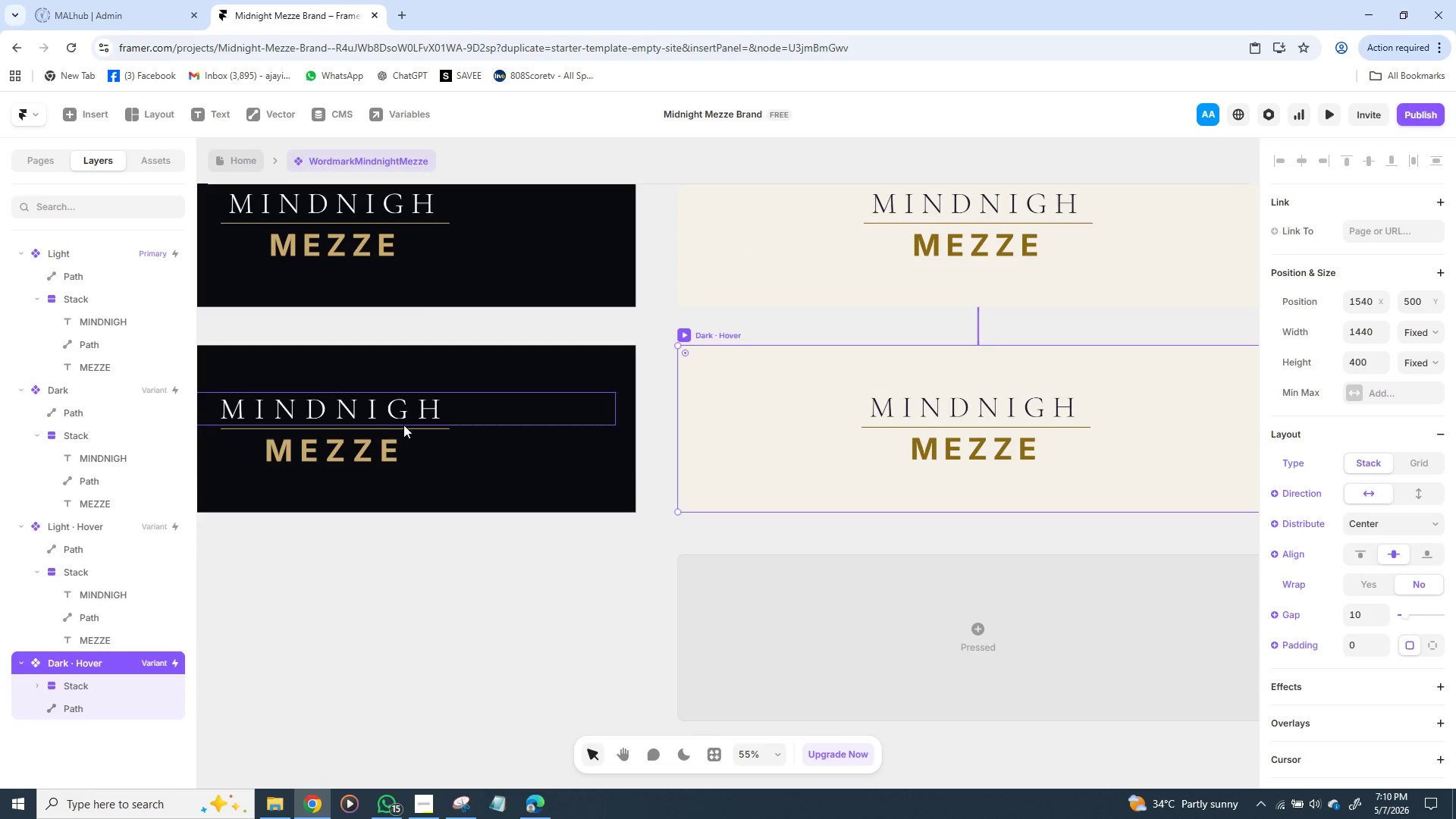 
wait(12.28)
 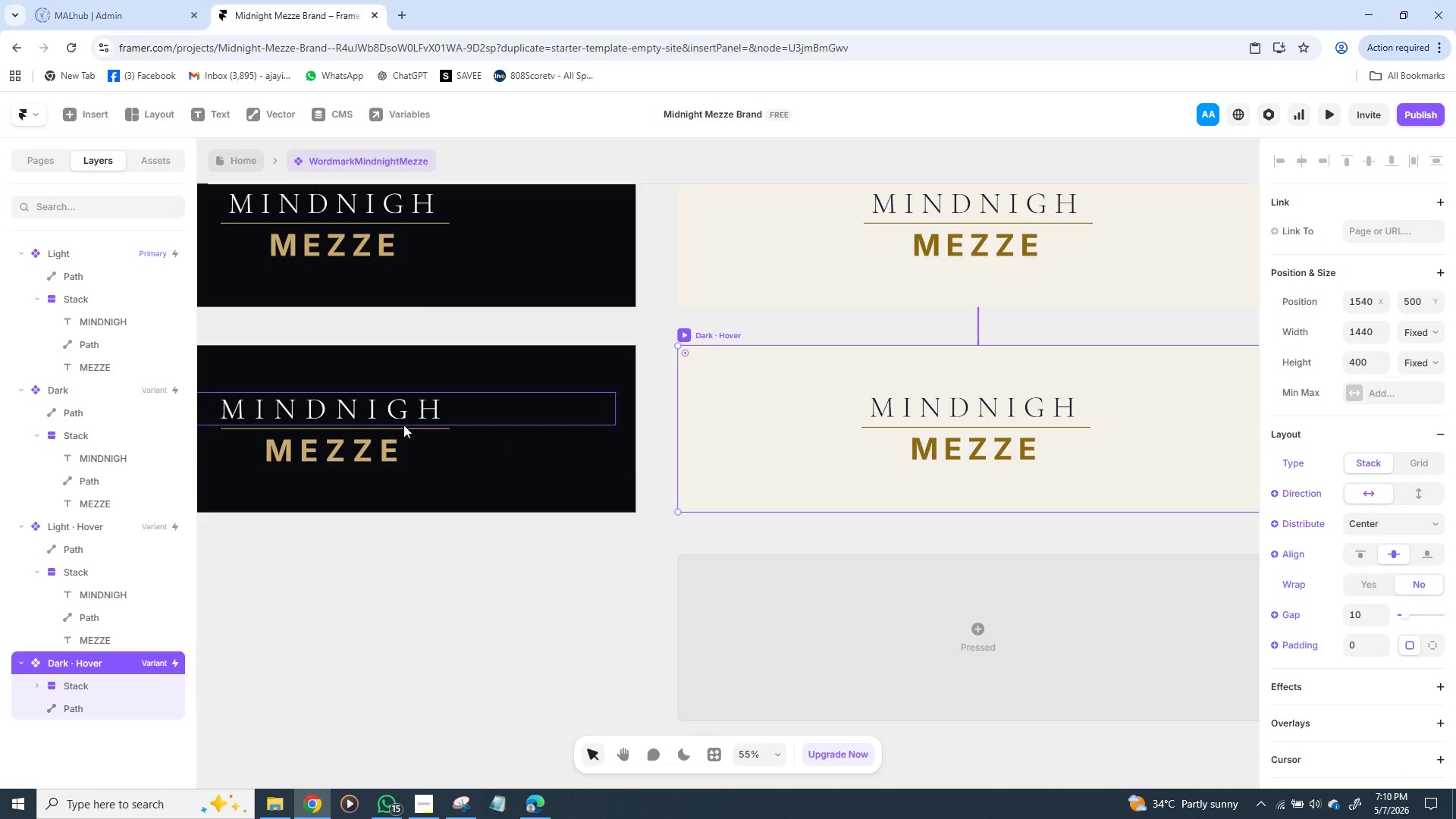 
left_click([585, 340])
 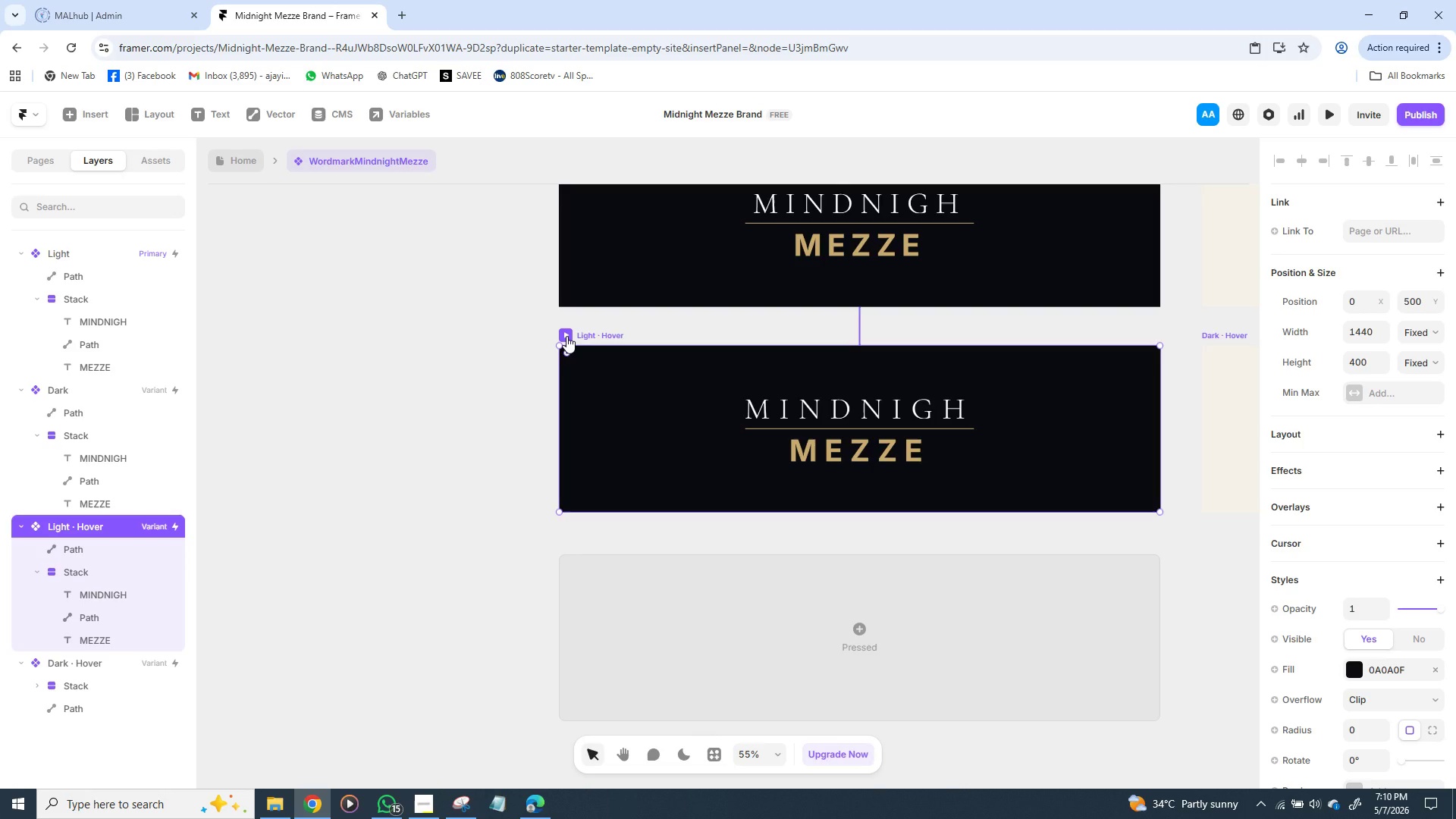 
left_click([566, 336])
 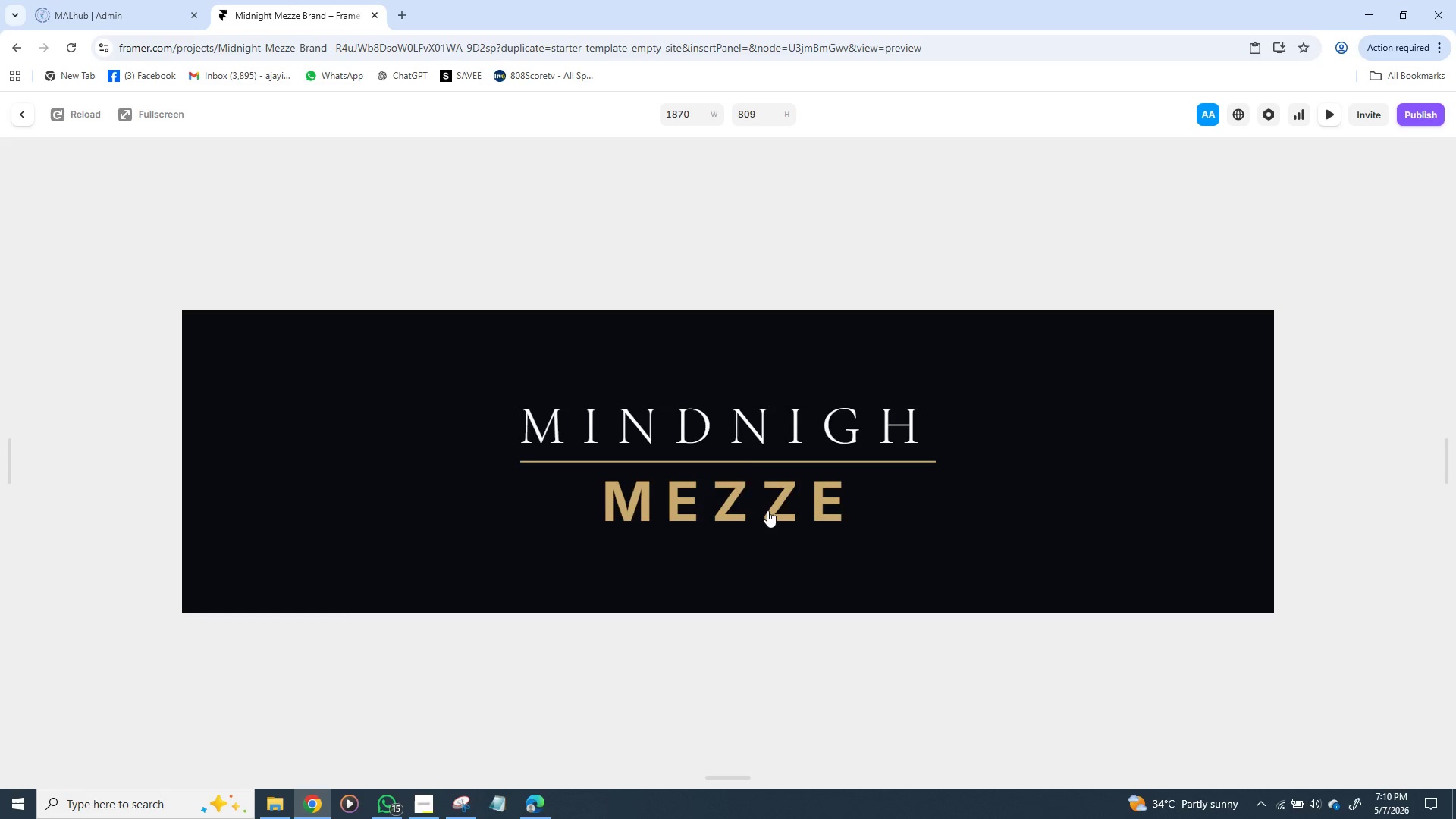 
wait(8.45)
 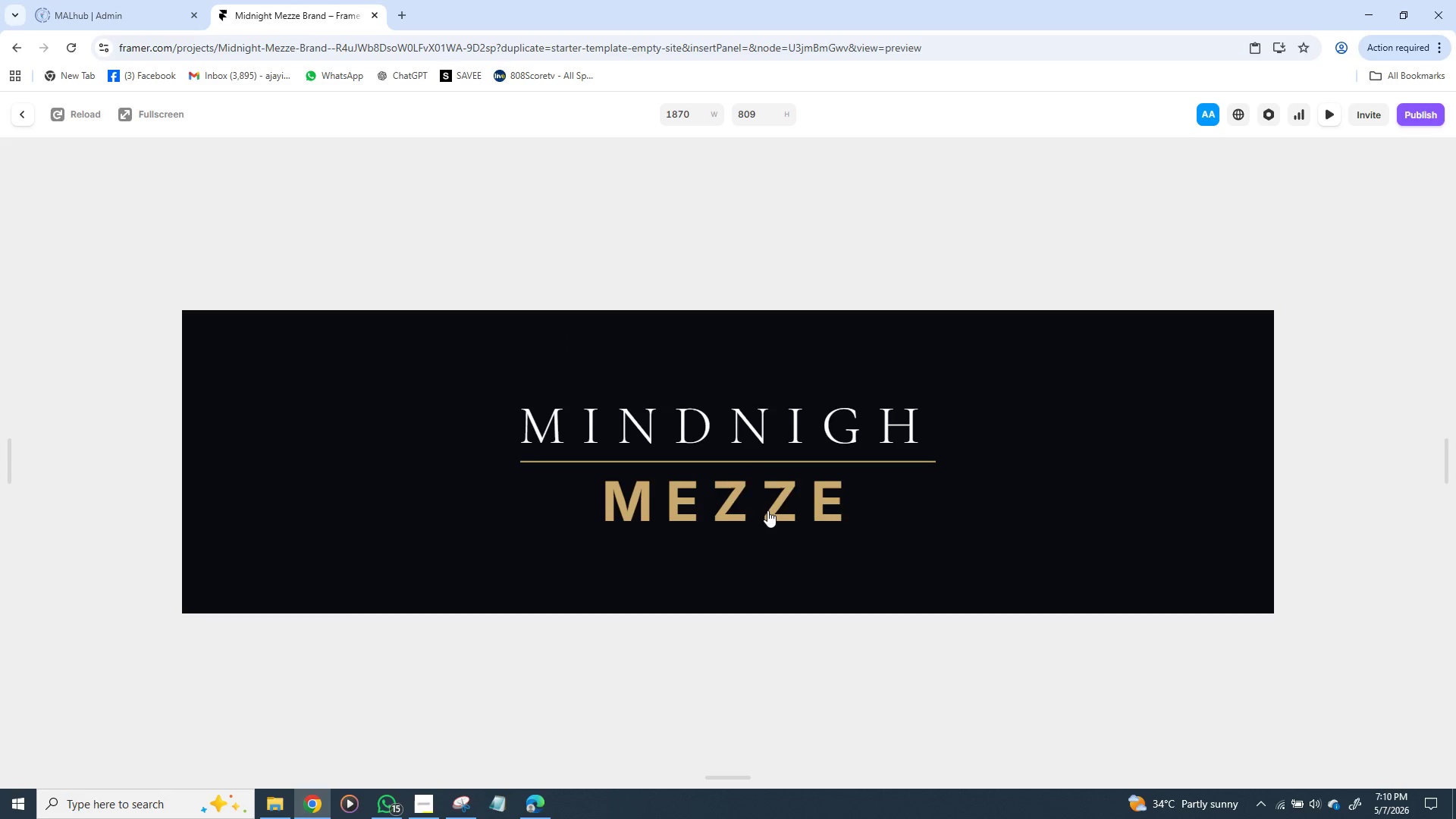 
left_click([19, 108])
 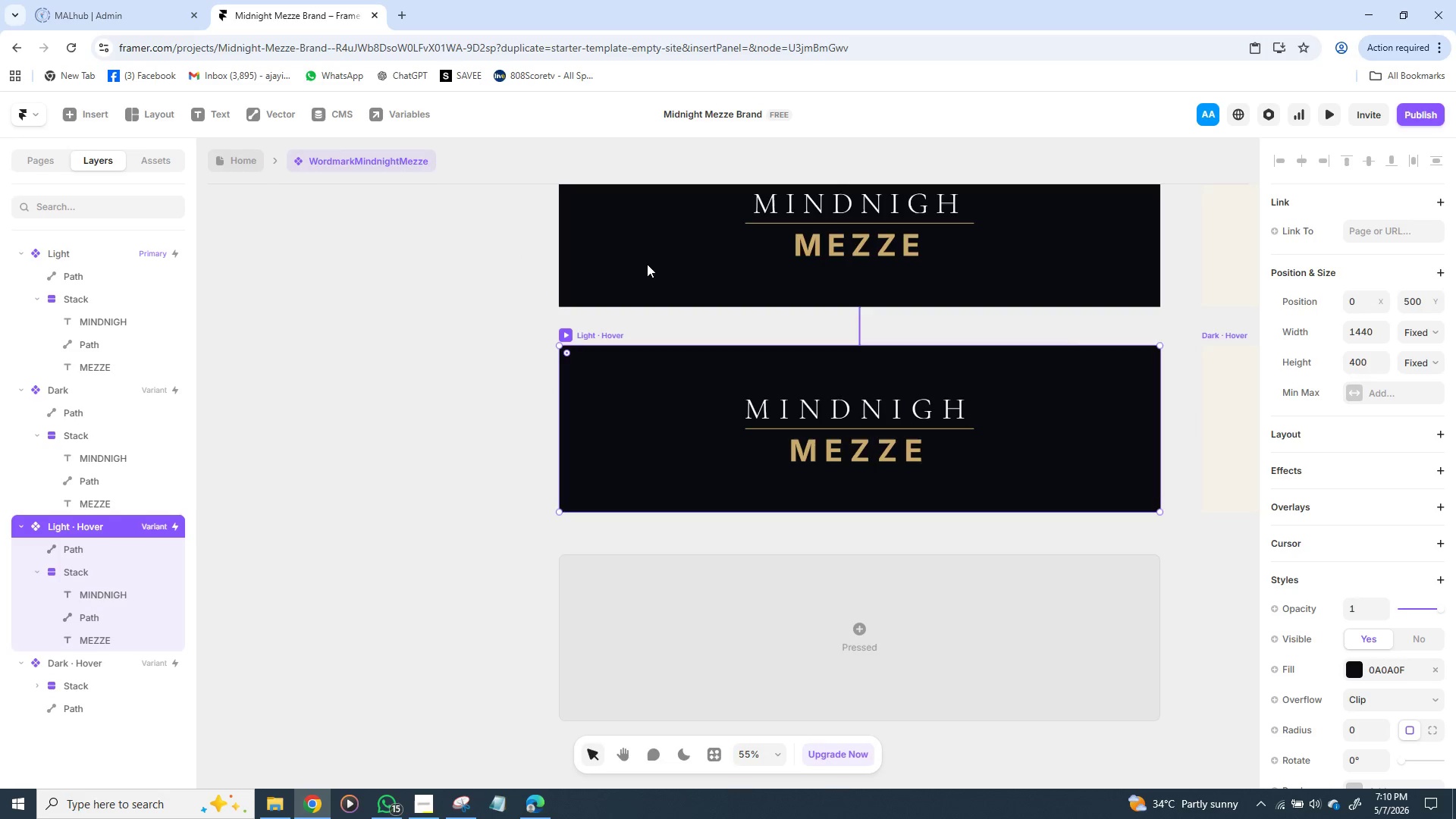 
scroll: coordinate [659, 264], scroll_direction: up, amount: 4.0
 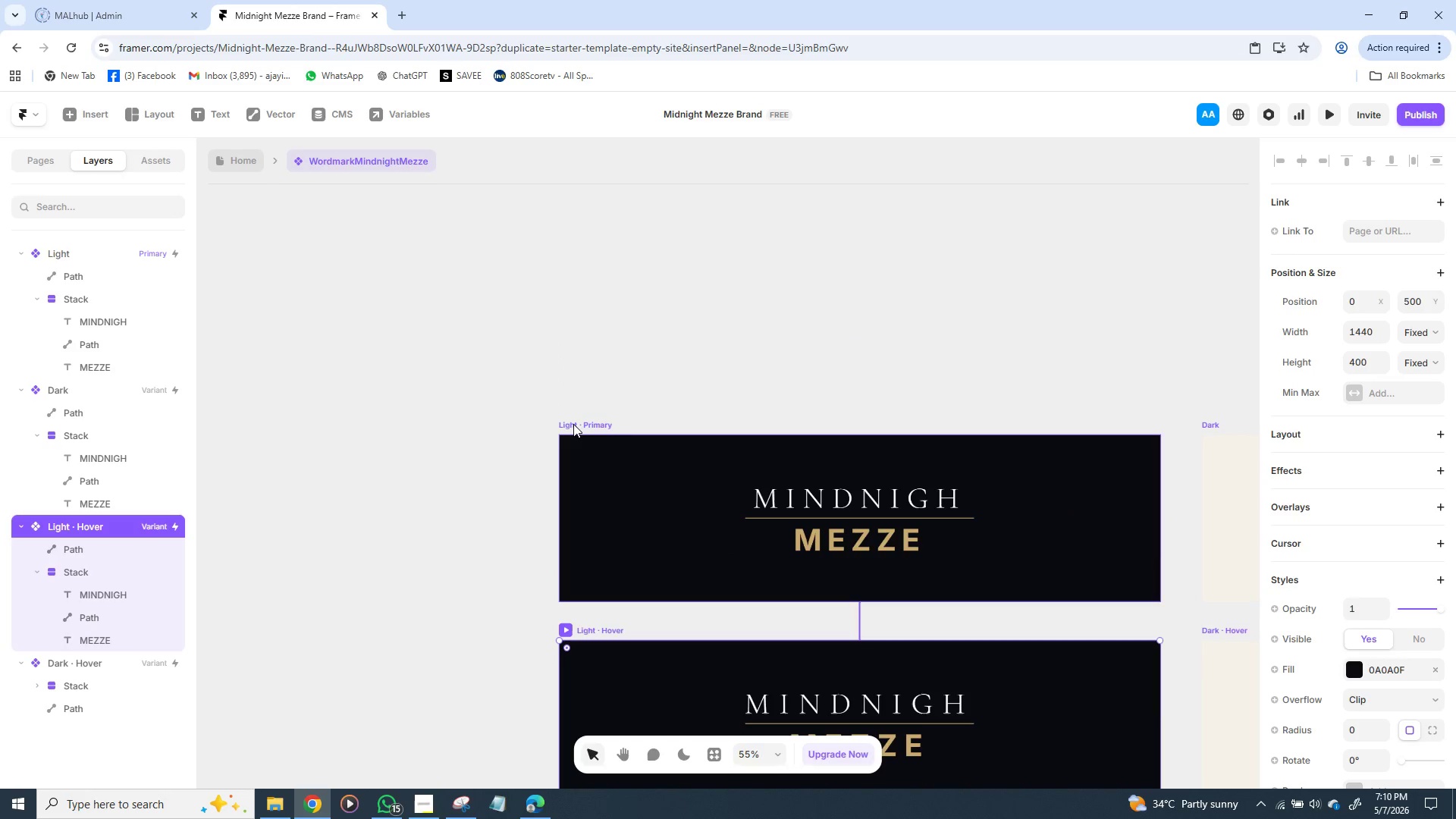 
left_click([575, 424])
 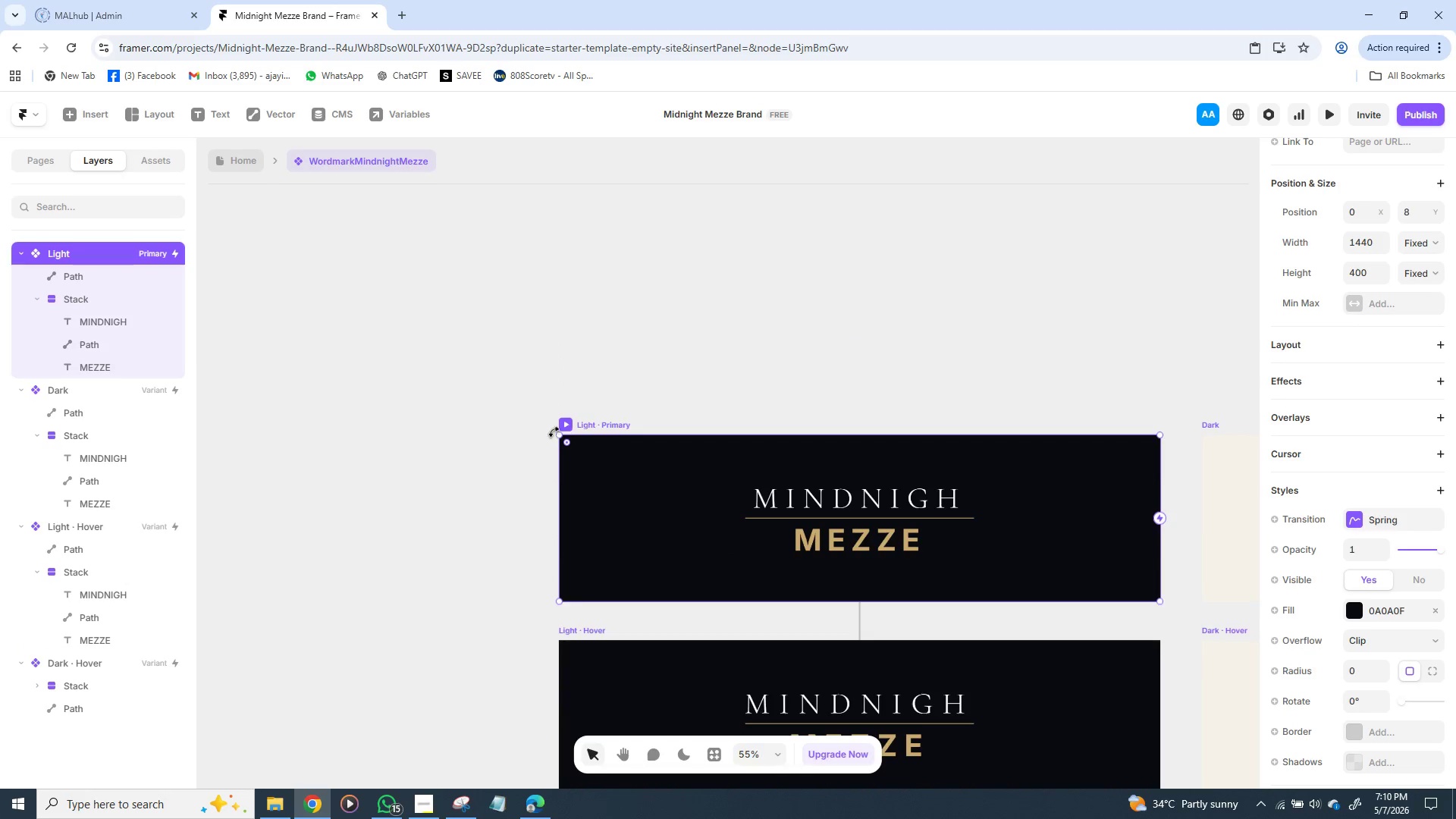 
left_click([569, 425])
 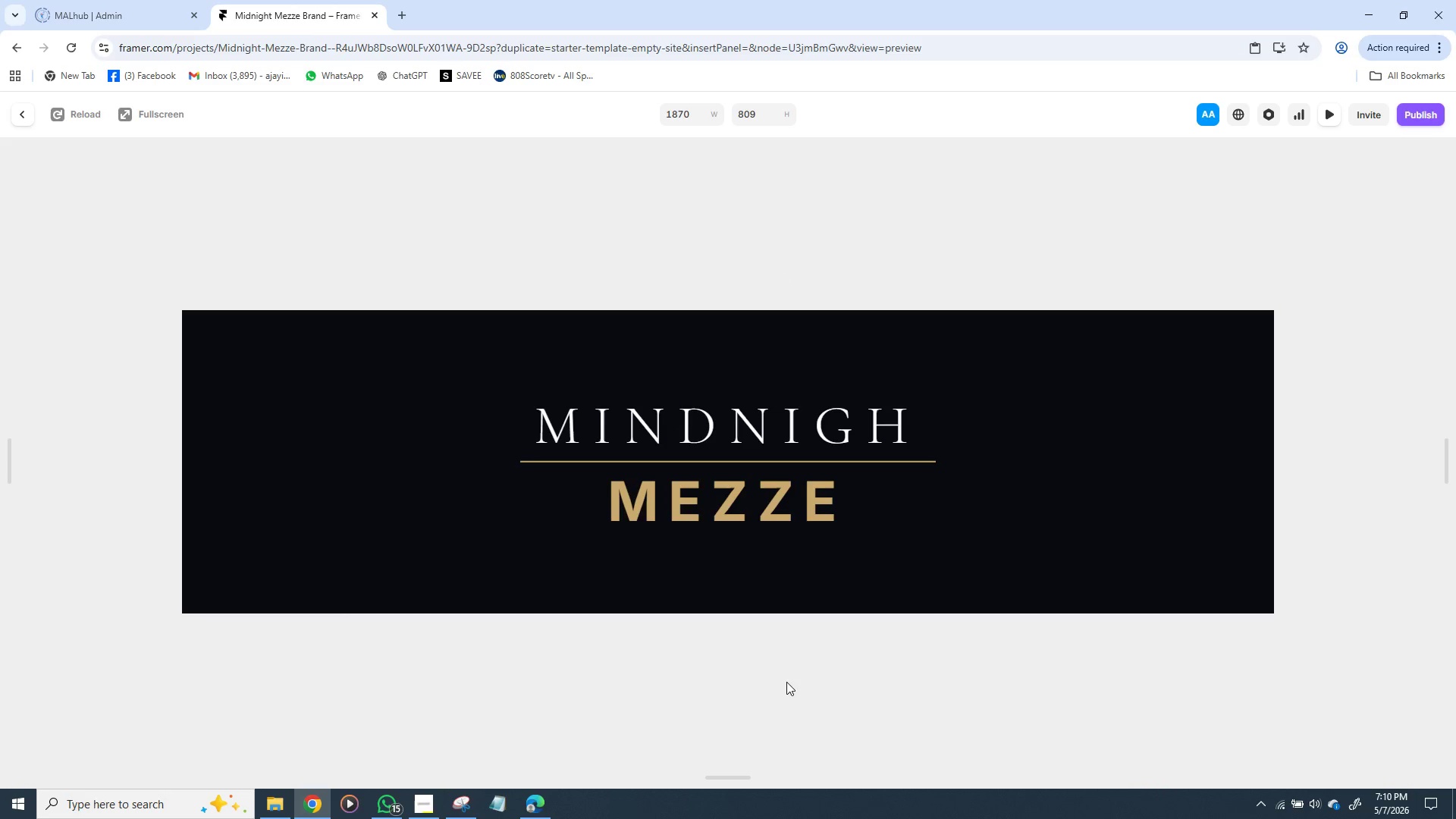 
wait(9.05)
 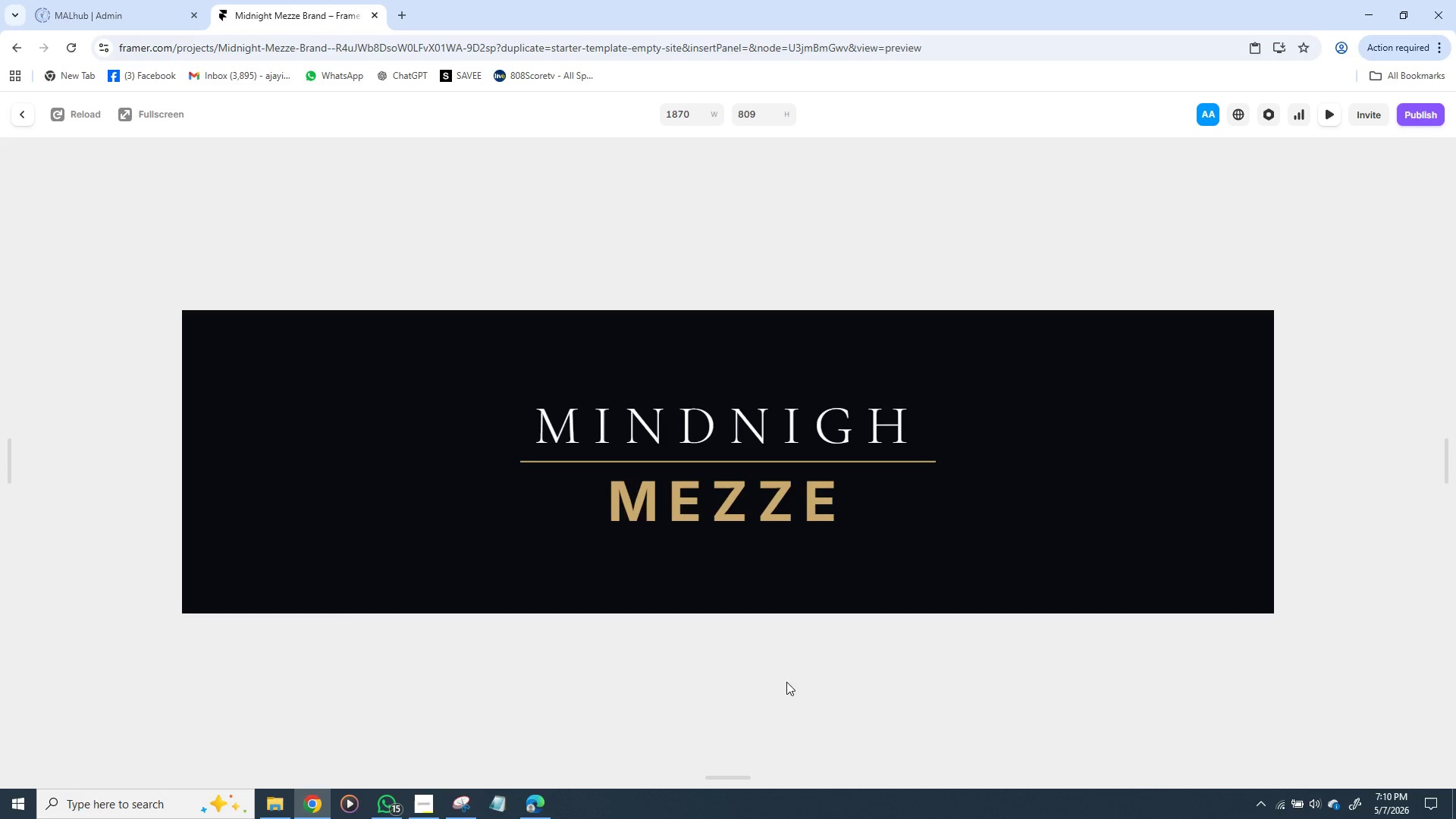 
left_click([23, 117])
 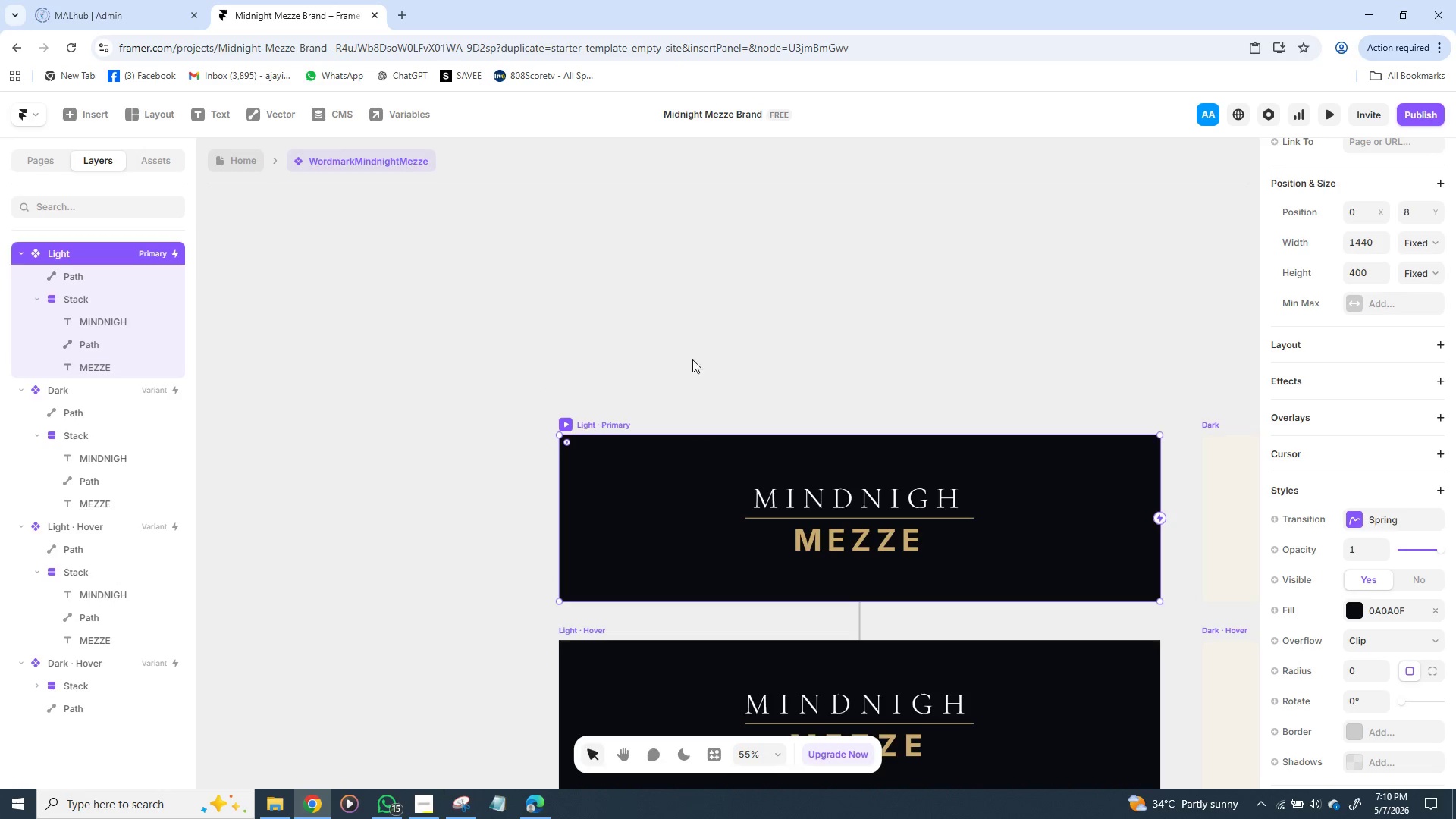 
mouse_move([728, 306])
 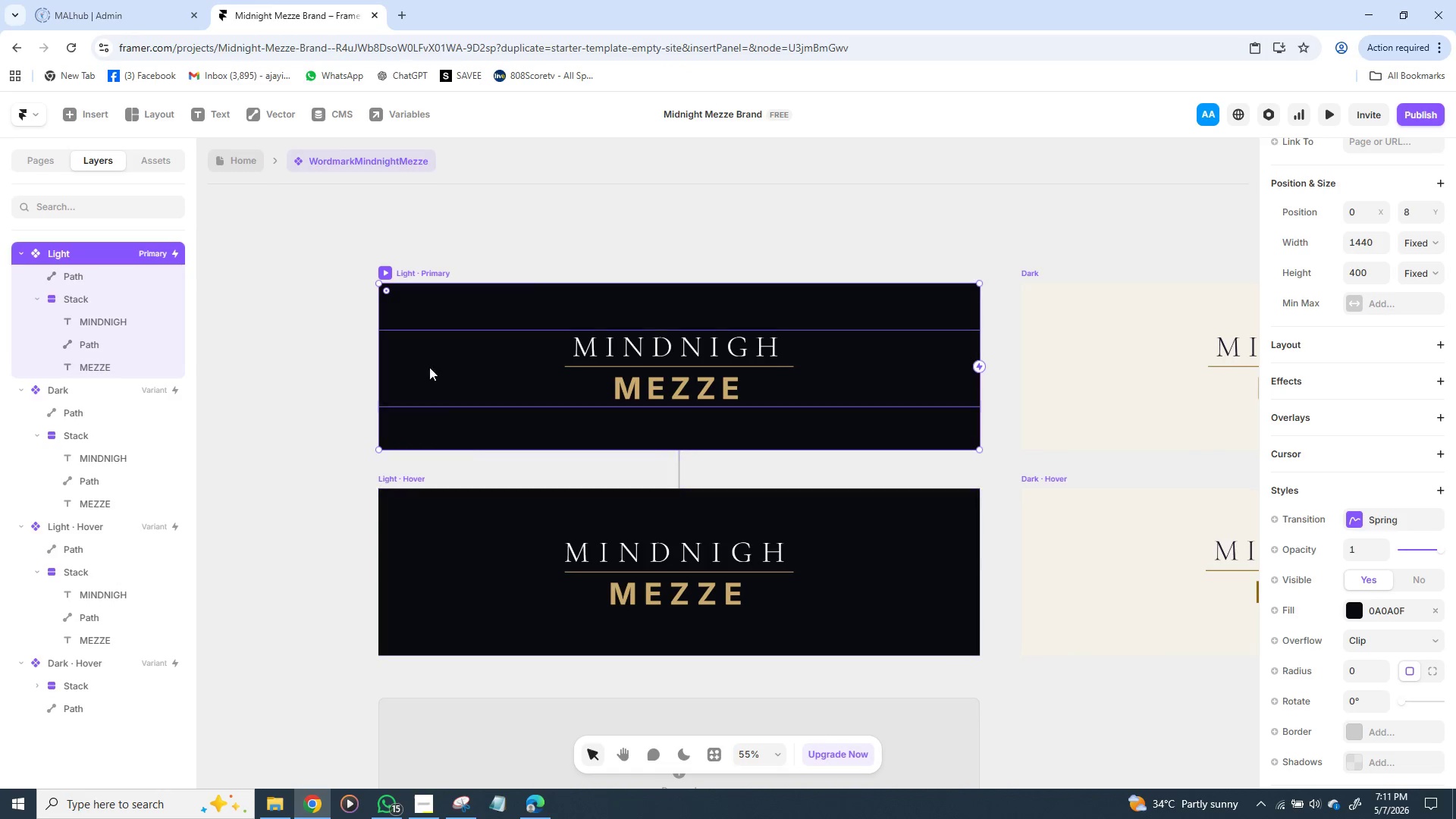 
left_click([406, 269])
 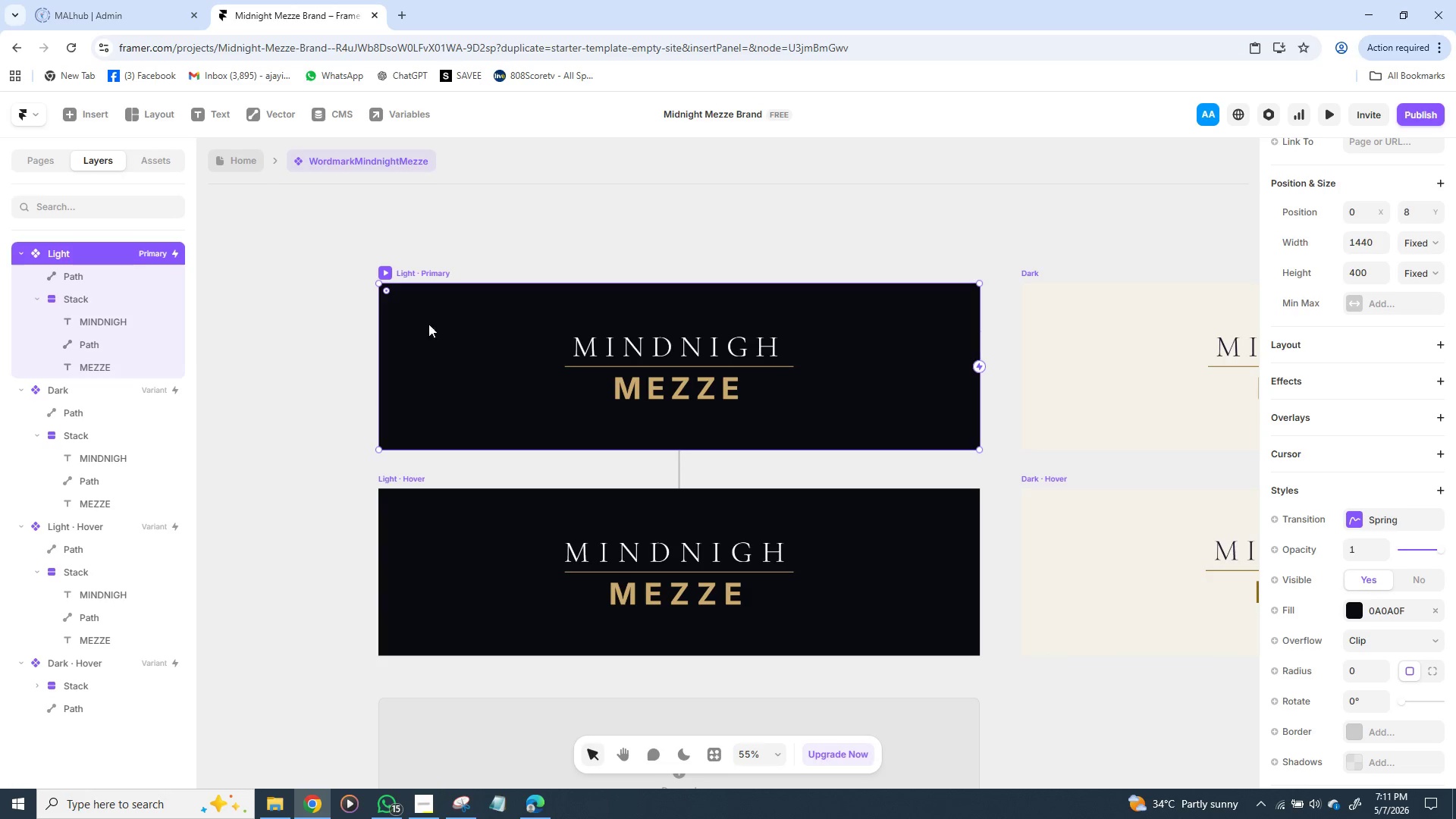 
left_click([470, 322])
 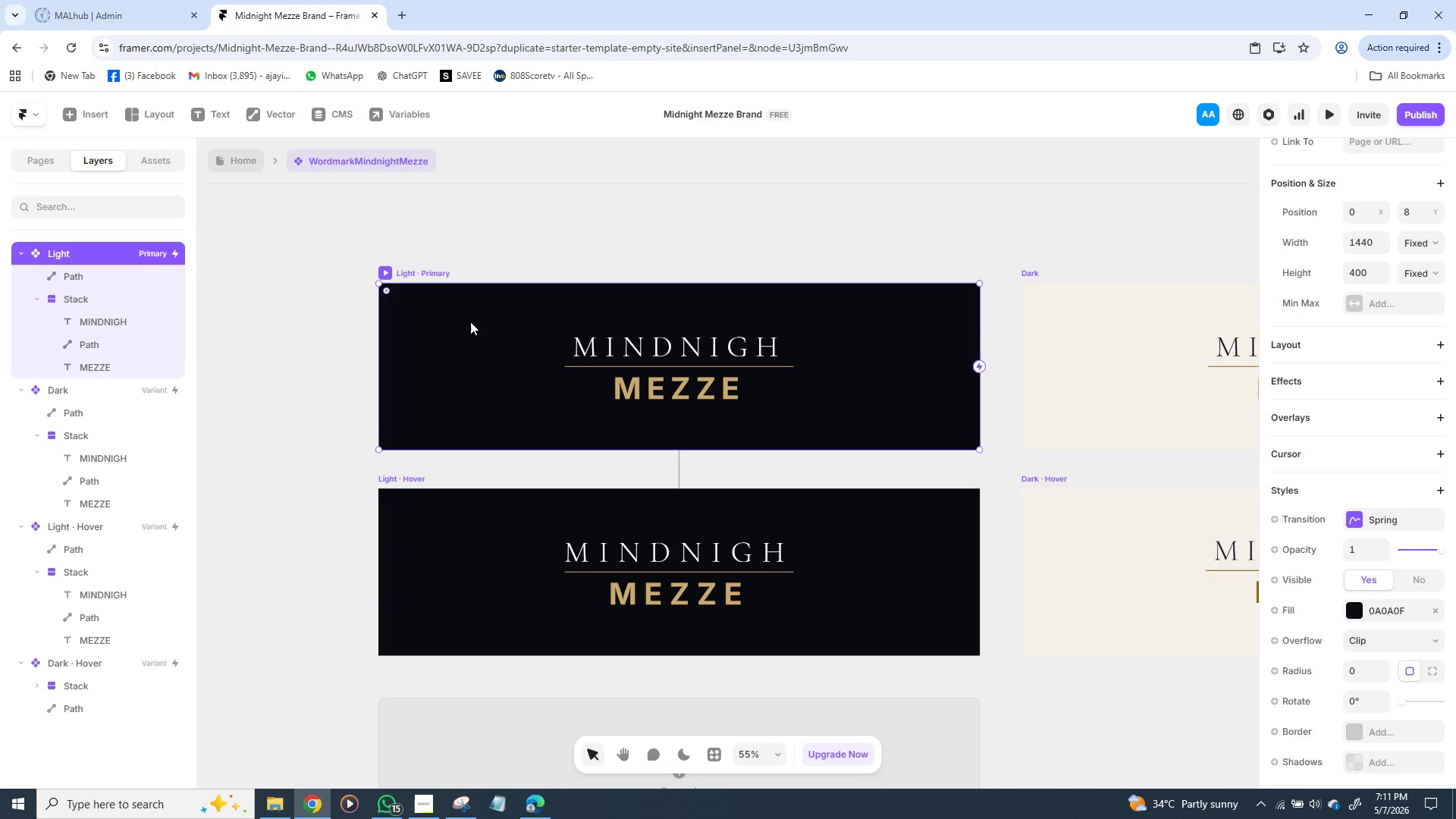 
hold_key(key=ShiftLeft, duration=1.5)
left_click([462, 535])
 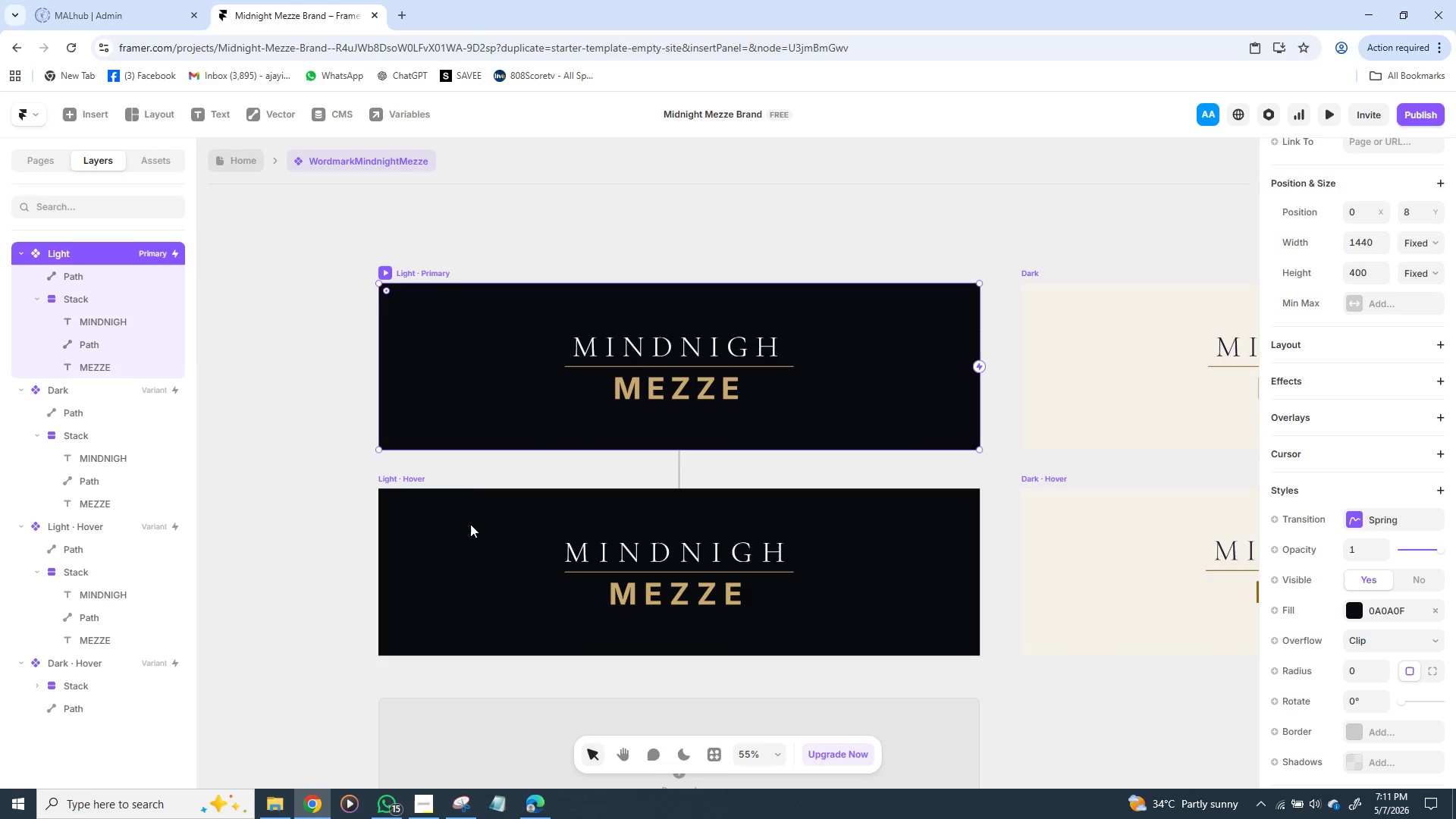 
hold_key(key=ShiftLeft, duration=0.38)
 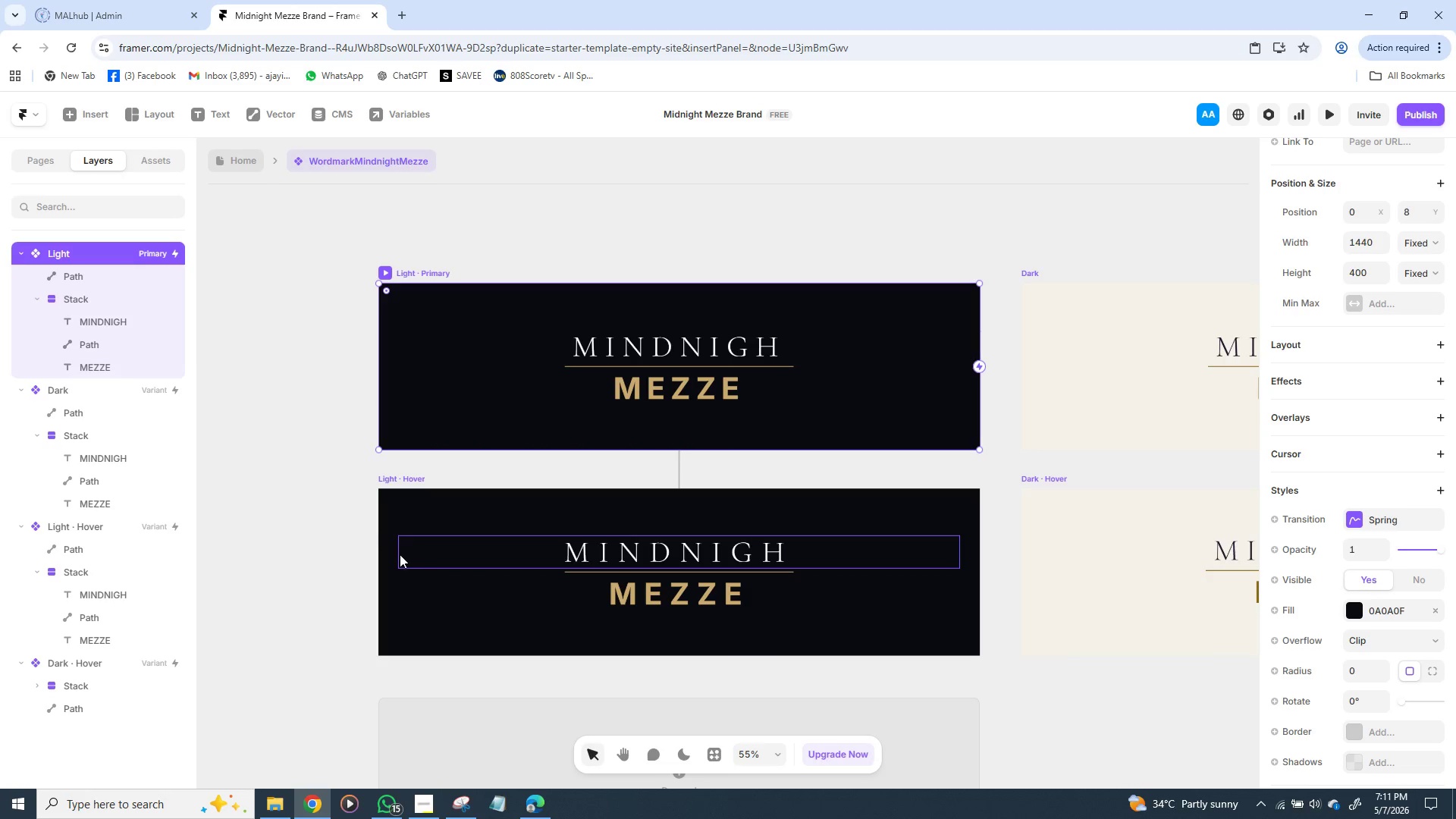 
hold_key(key=ShiftLeft, duration=1.5)
left_click([383, 486])
 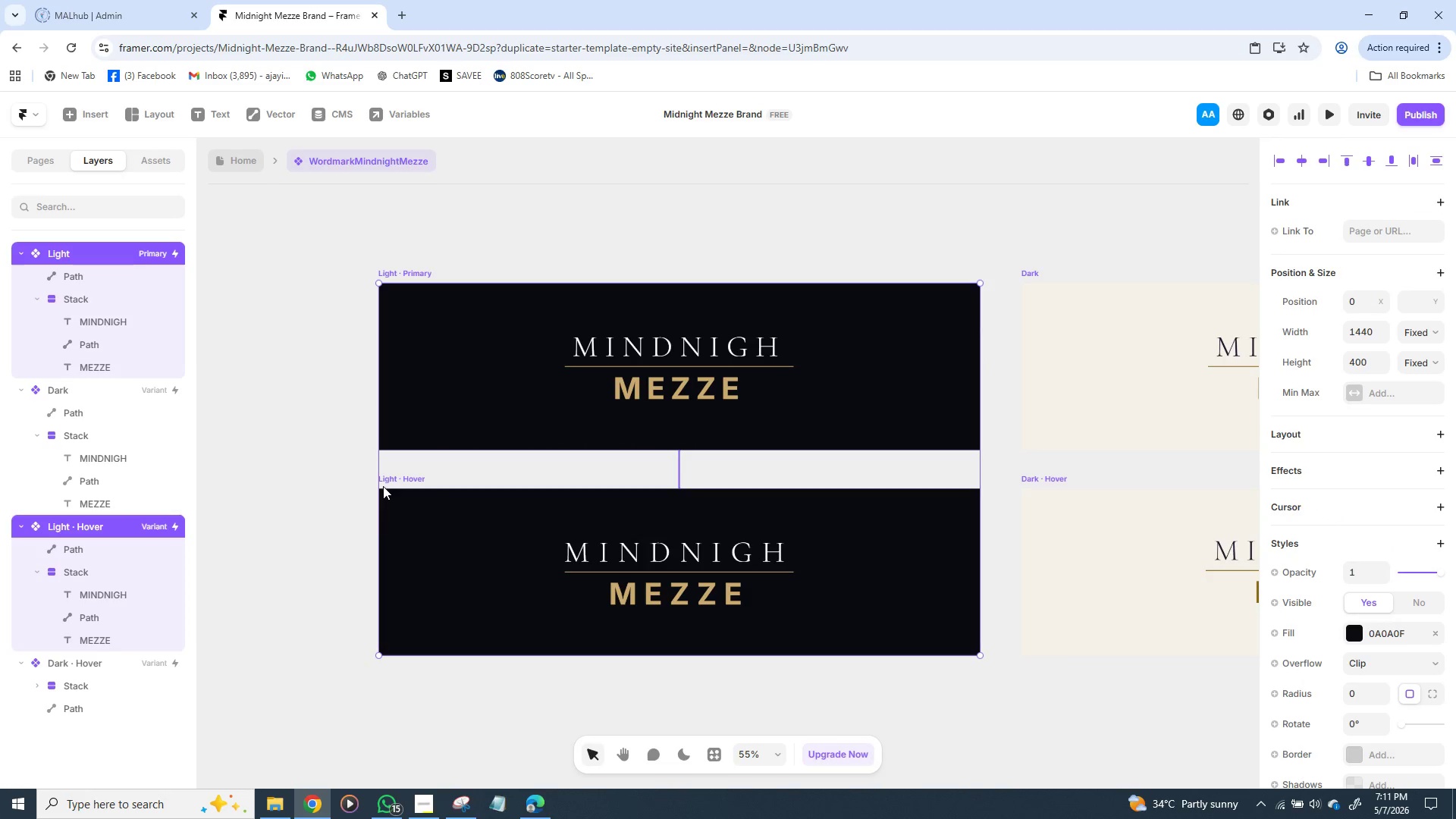 
hold_key(key=ShiftLeft, duration=0.39)
 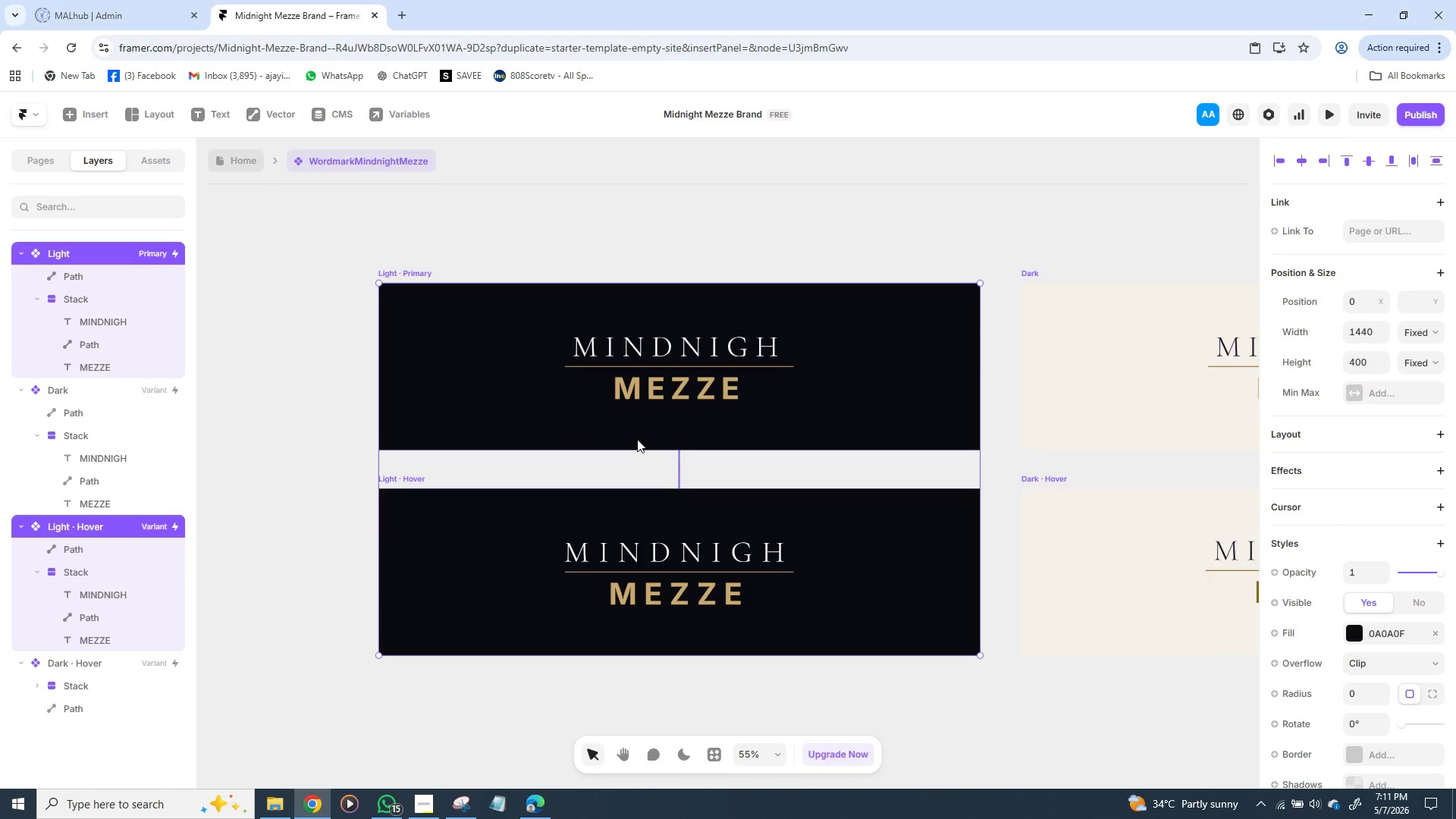 
right_click([620, 443])
 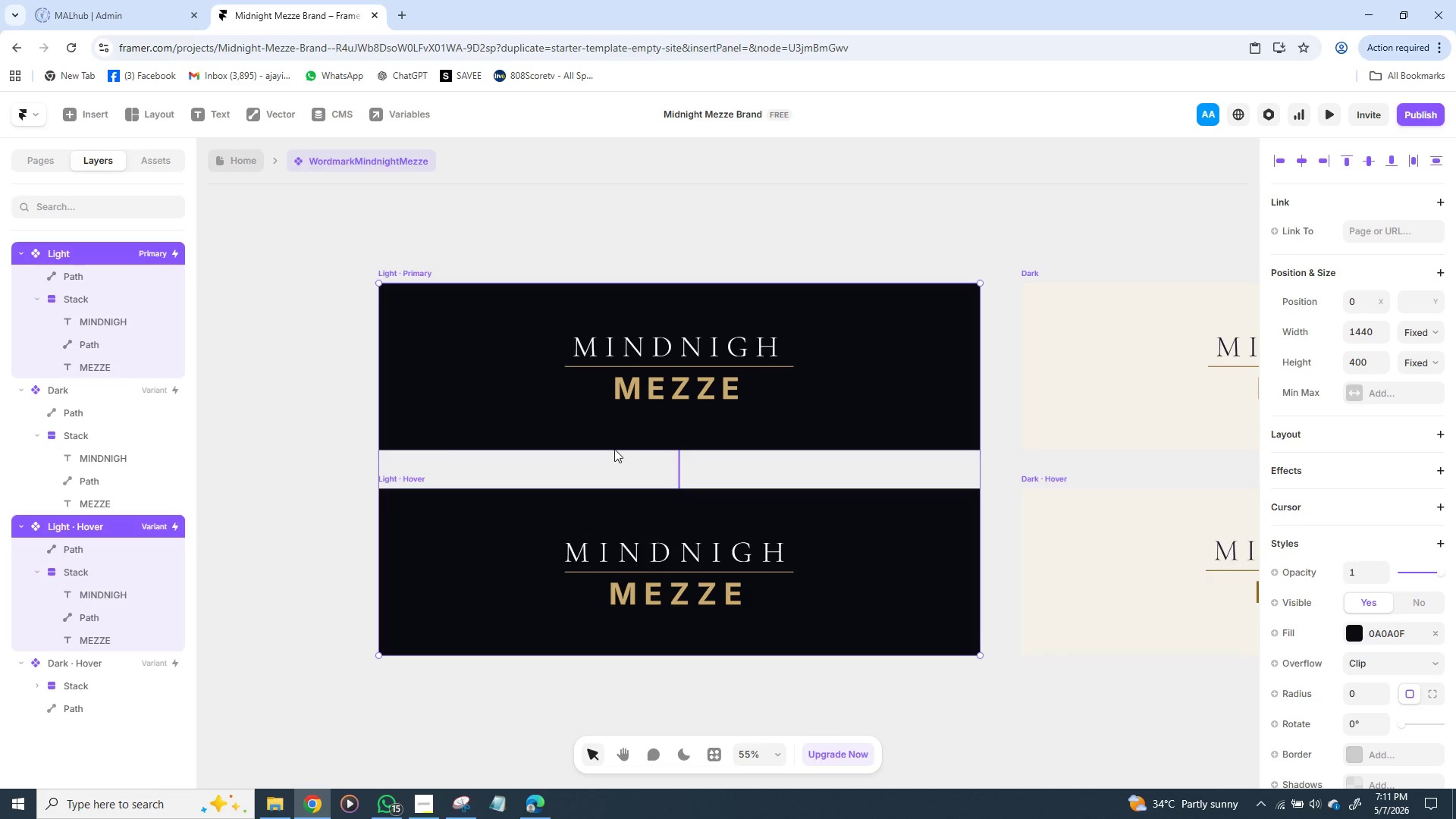 
mouse_move([617, 465])
 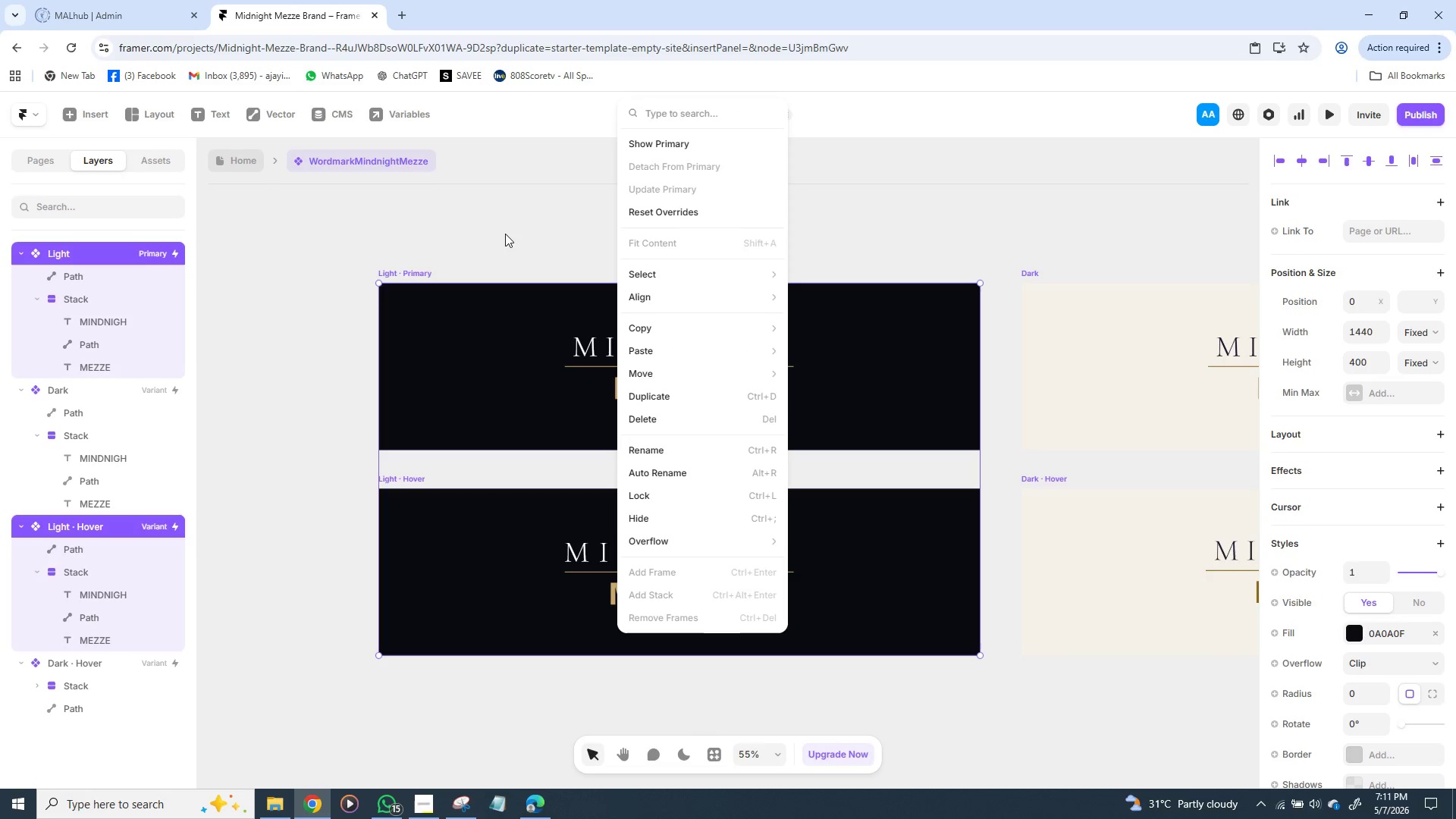 
wait(8.41)
 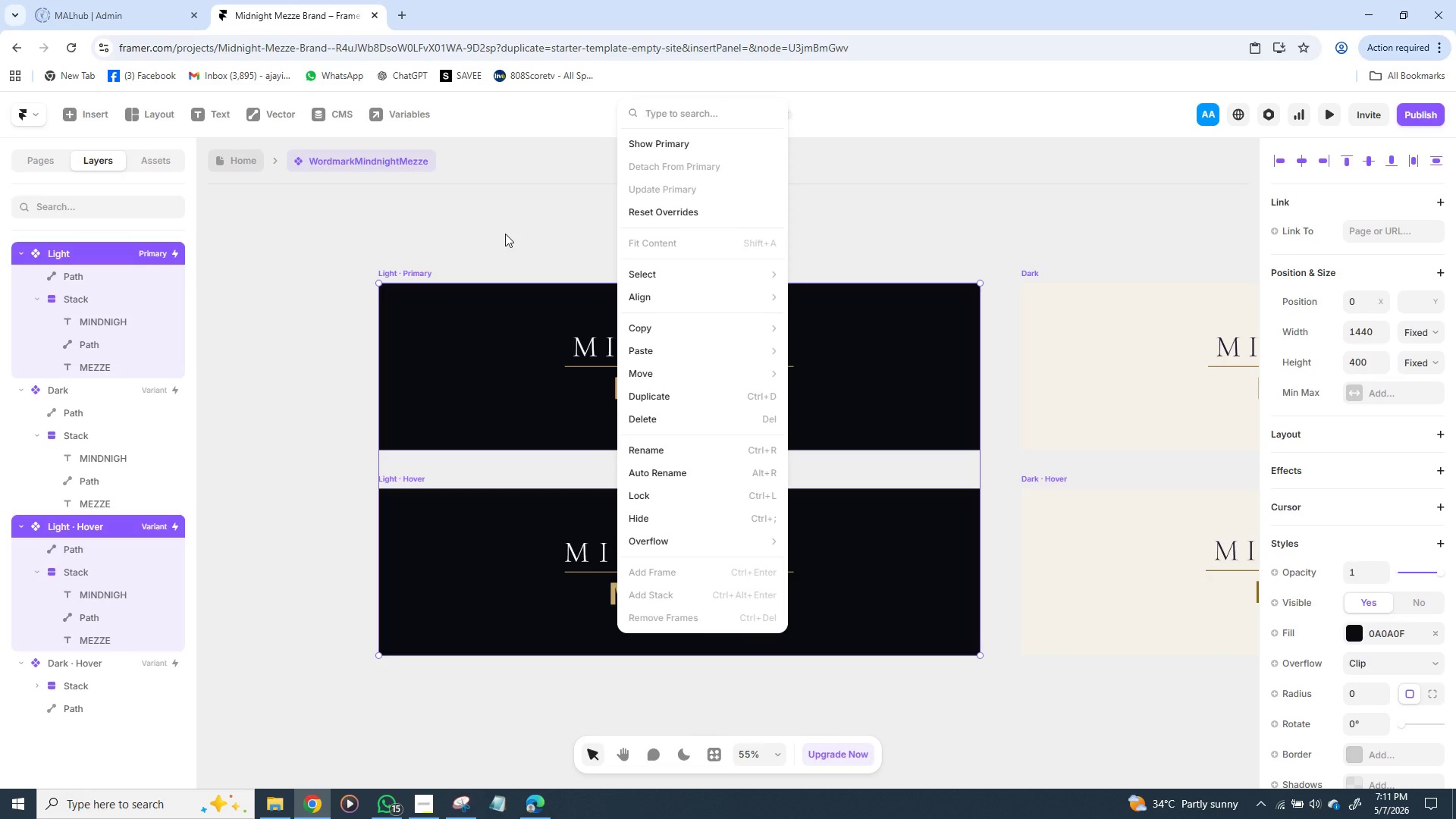 
key(Control+G)
 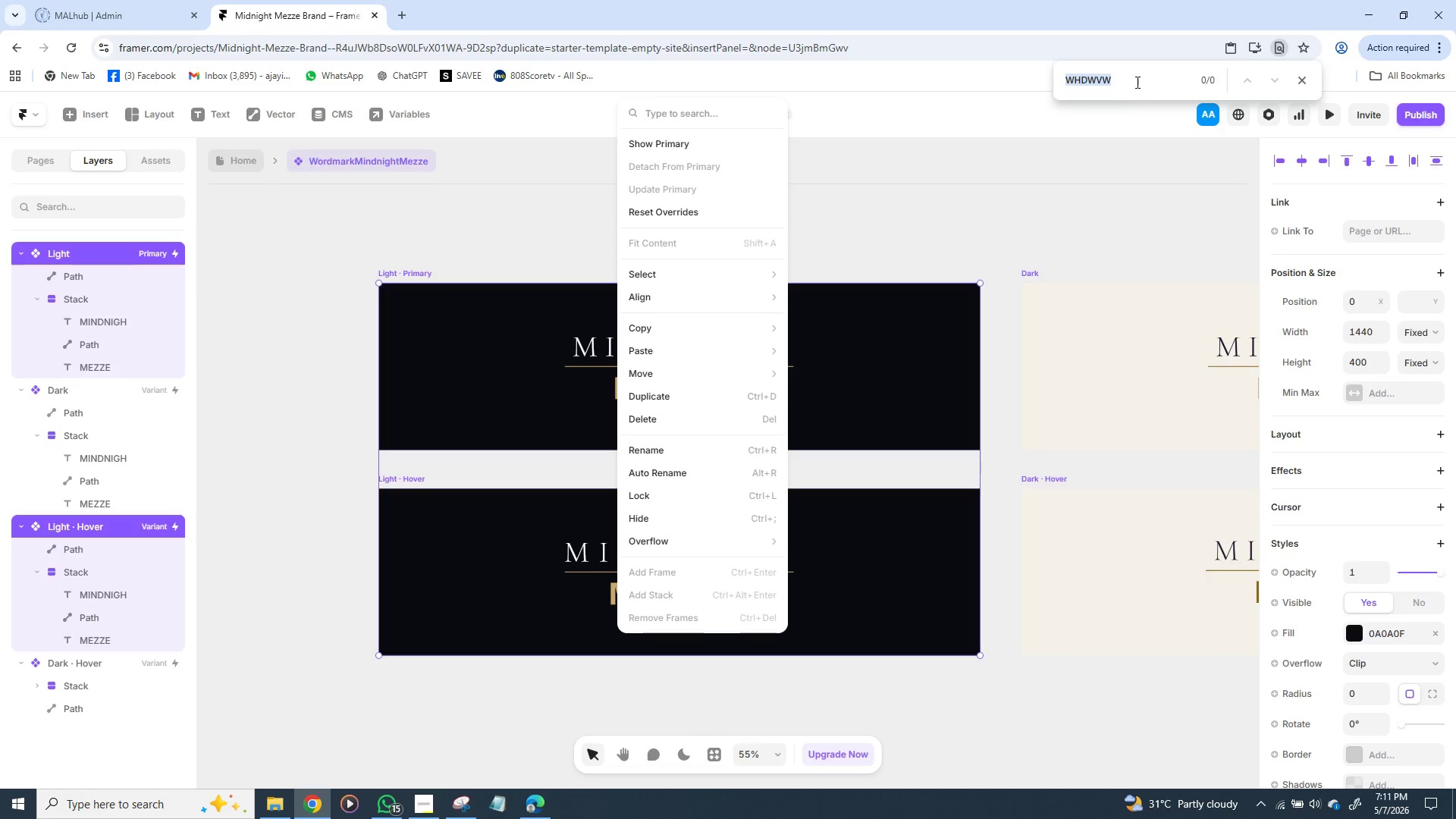 
wait(5.27)
 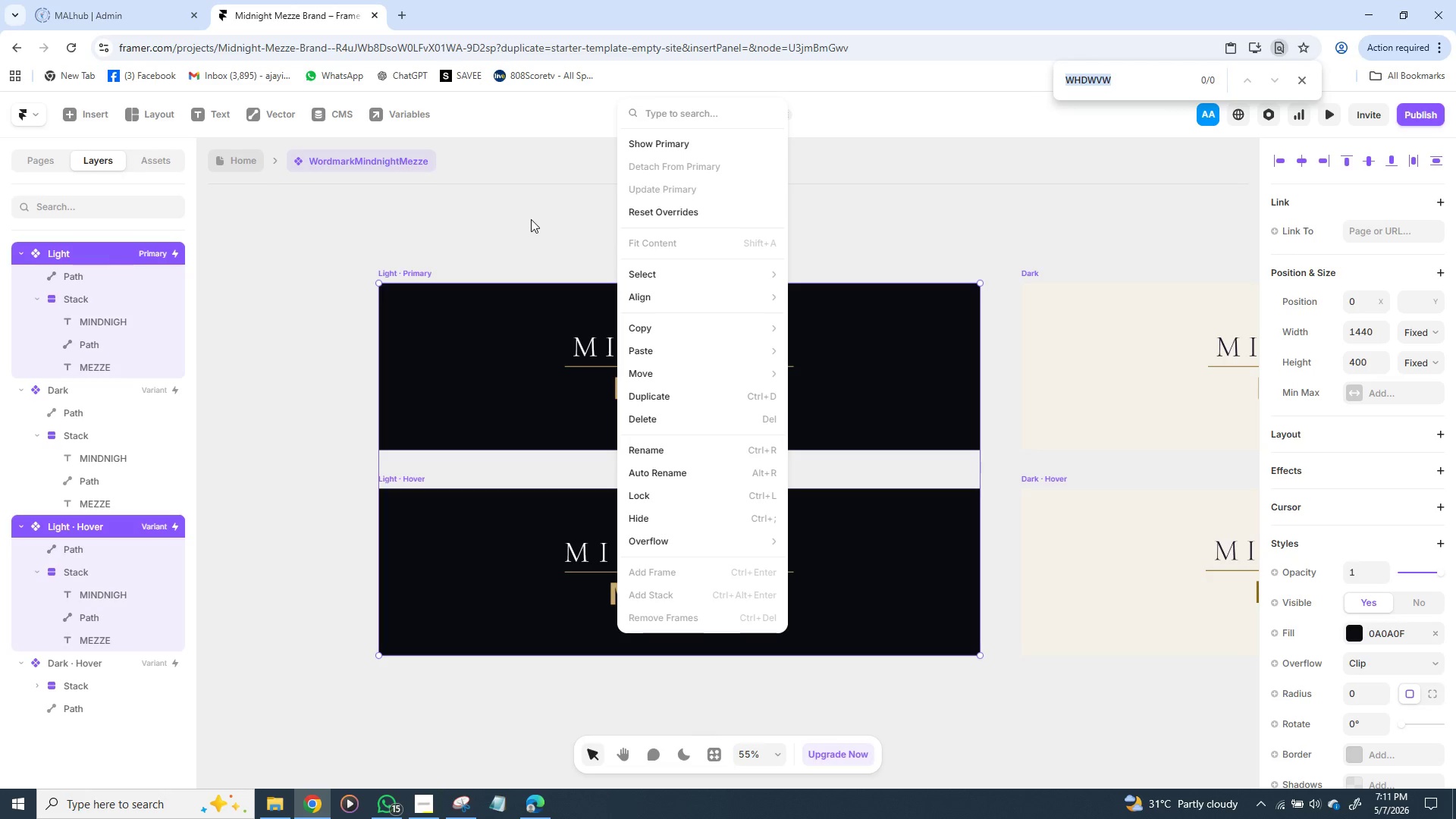 
left_click([1303, 79])
 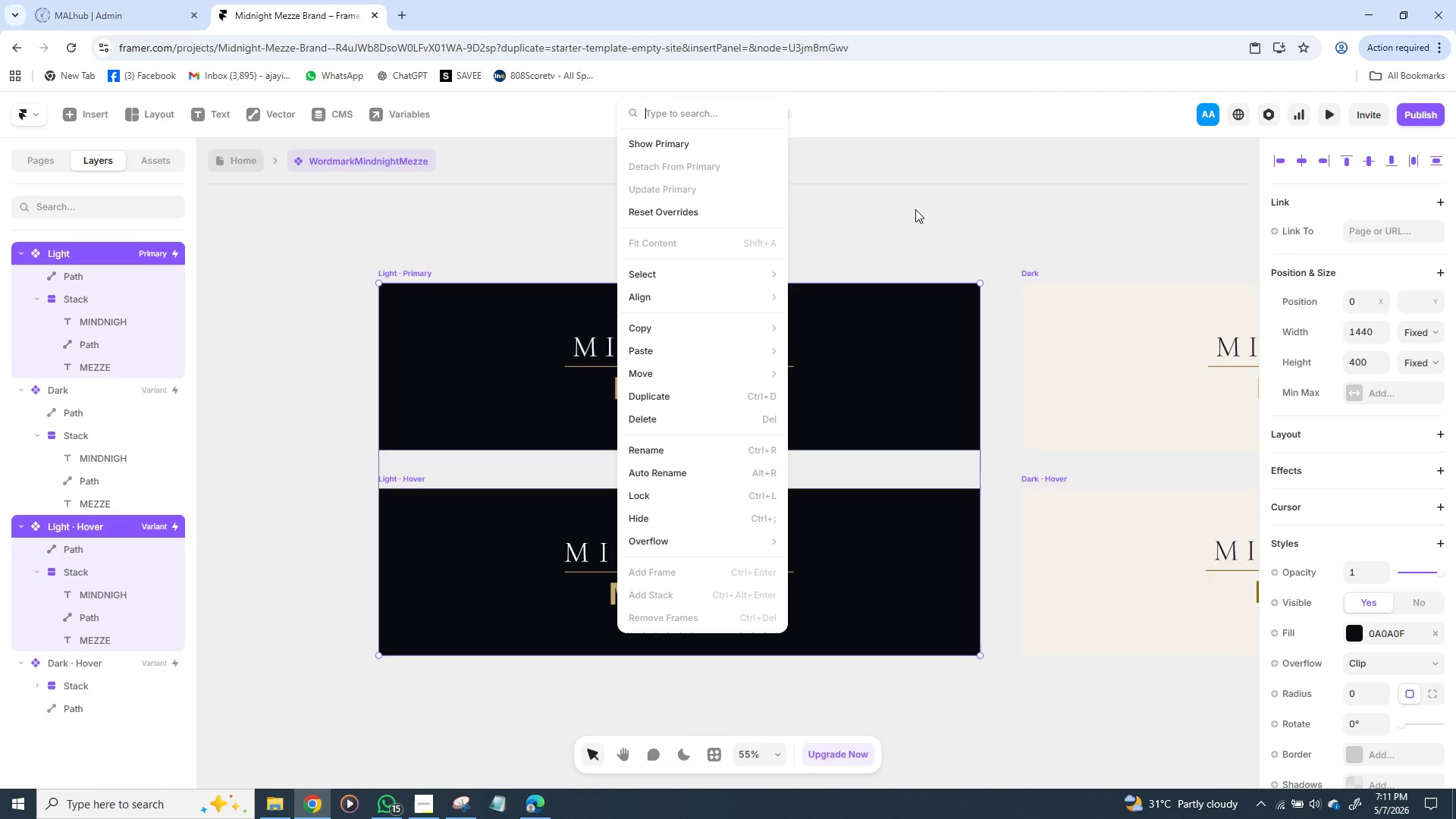 
left_click([915, 209])
 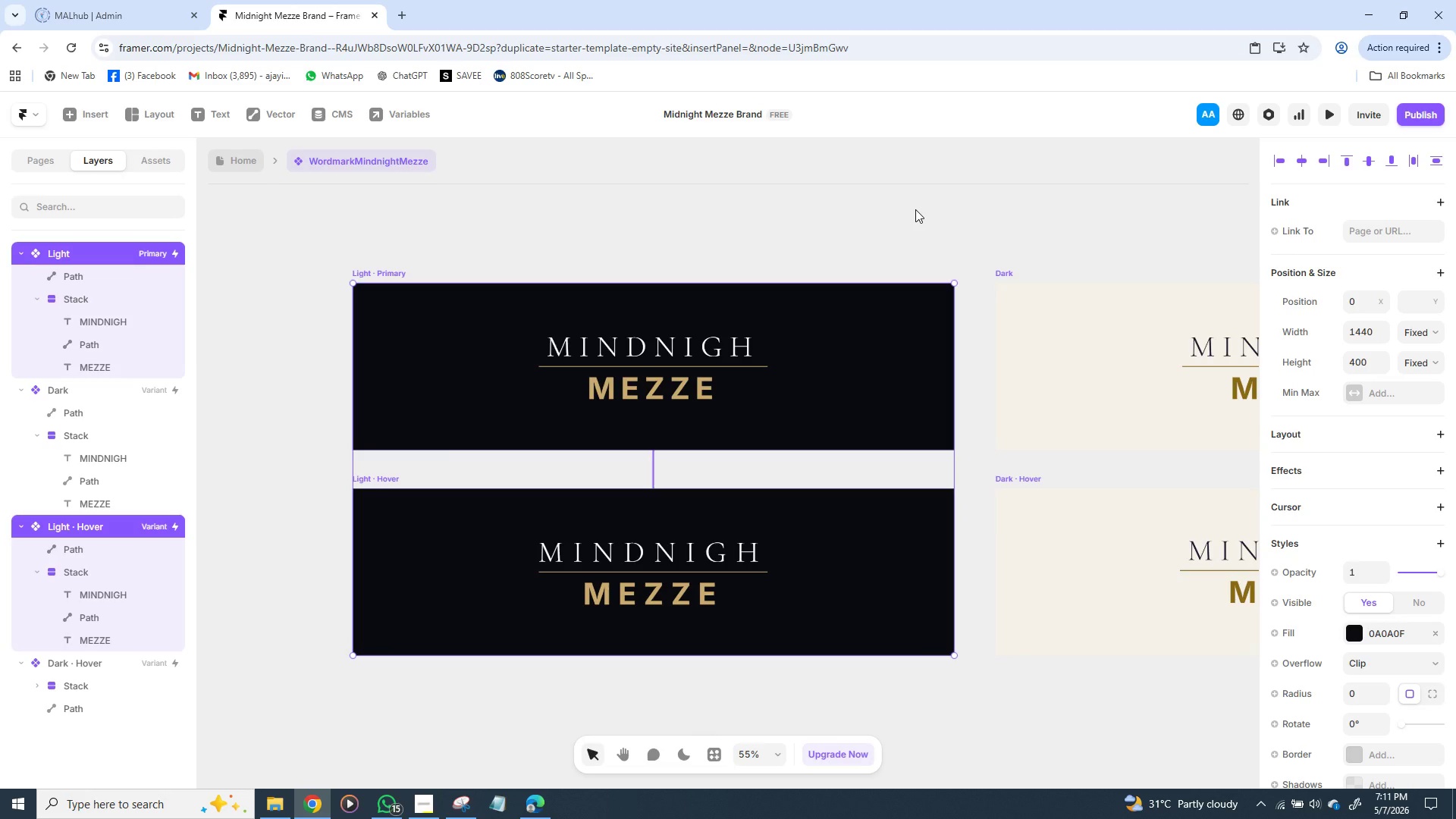 
wait(11.69)
 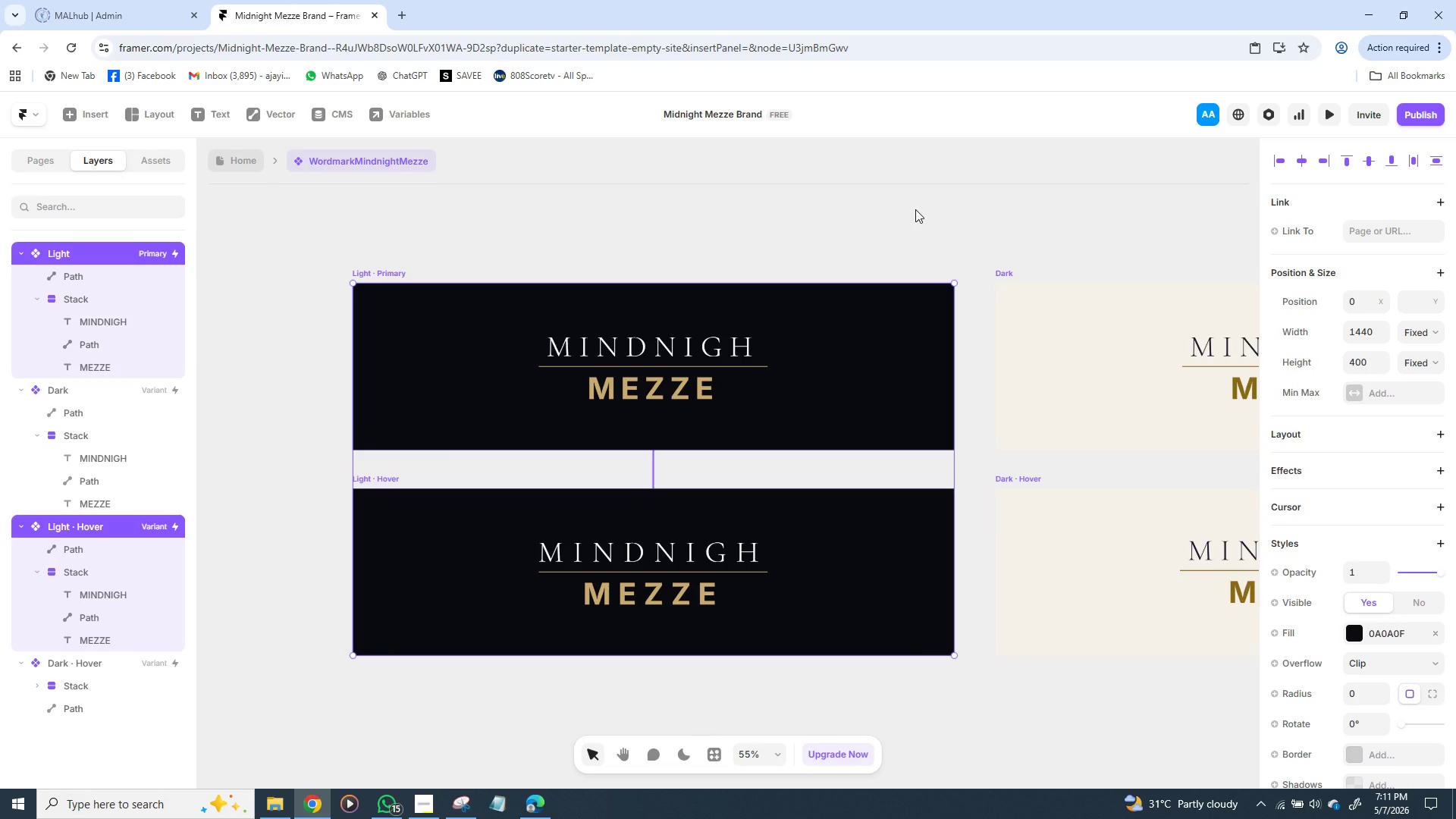 
left_click([88, 249])
 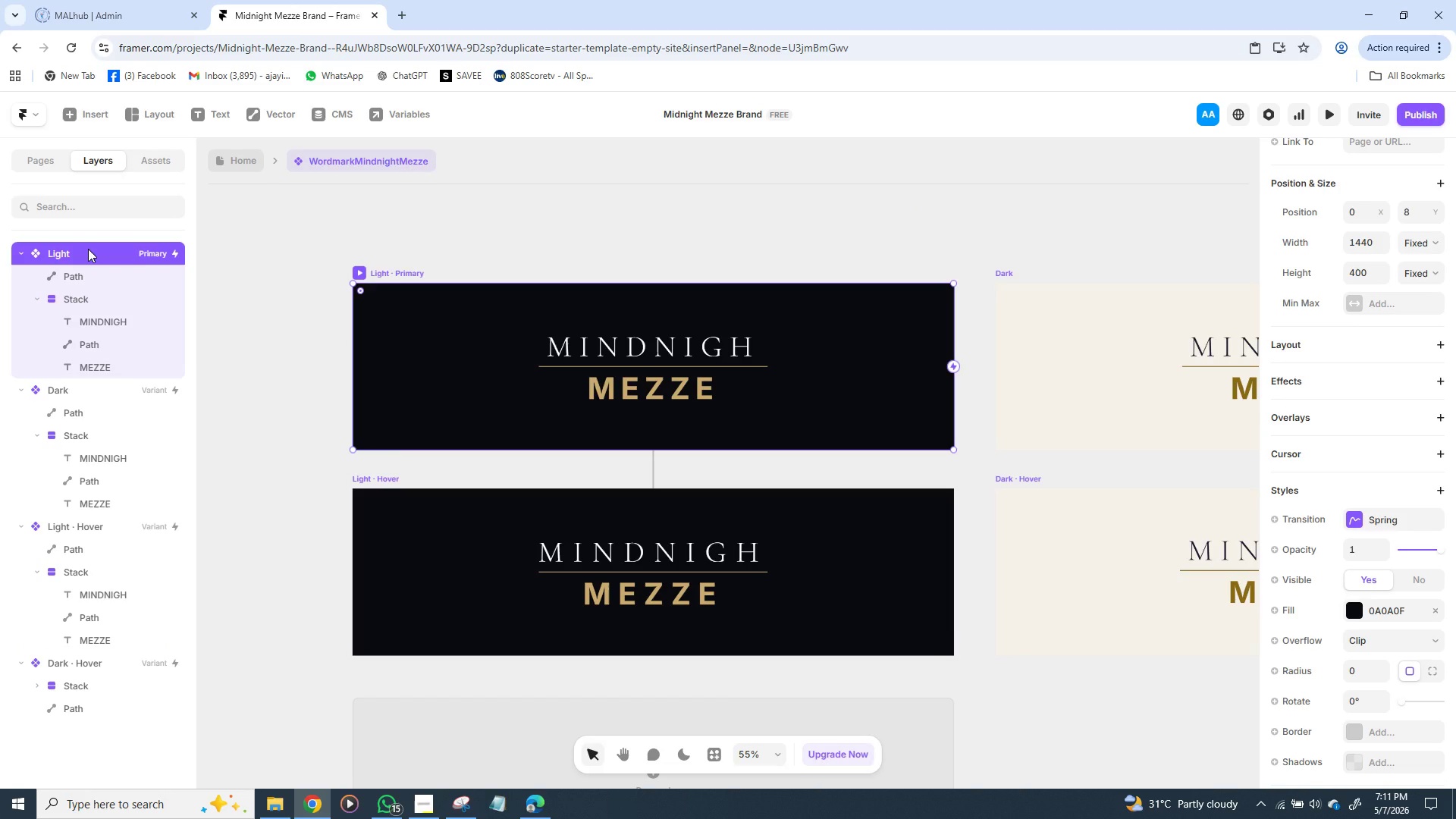 
hold_key(key=ShiftLeft, duration=1.5)
left_click([65, 523])
 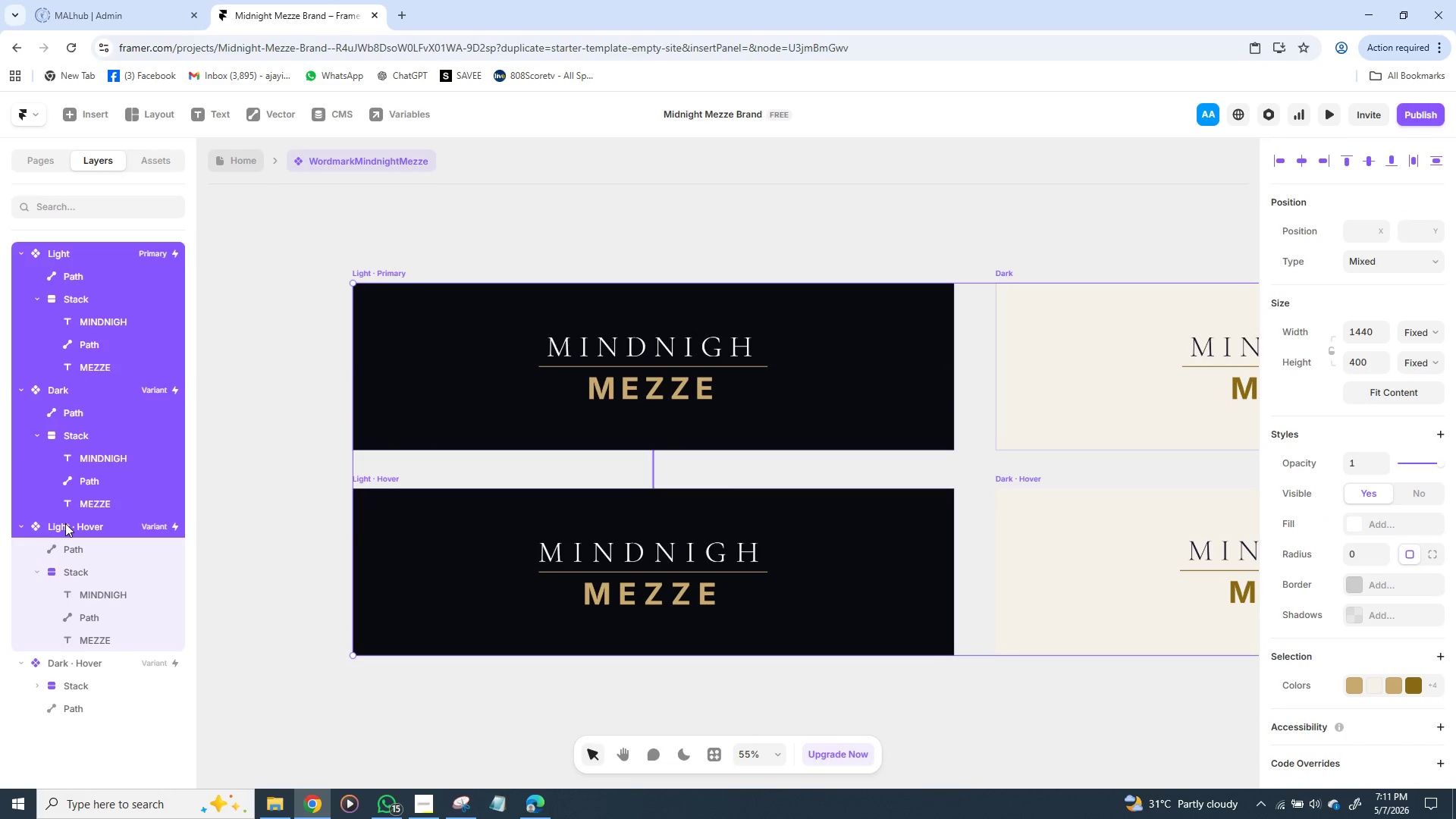 
hold_key(key=ShiftLeft, duration=0.53)
 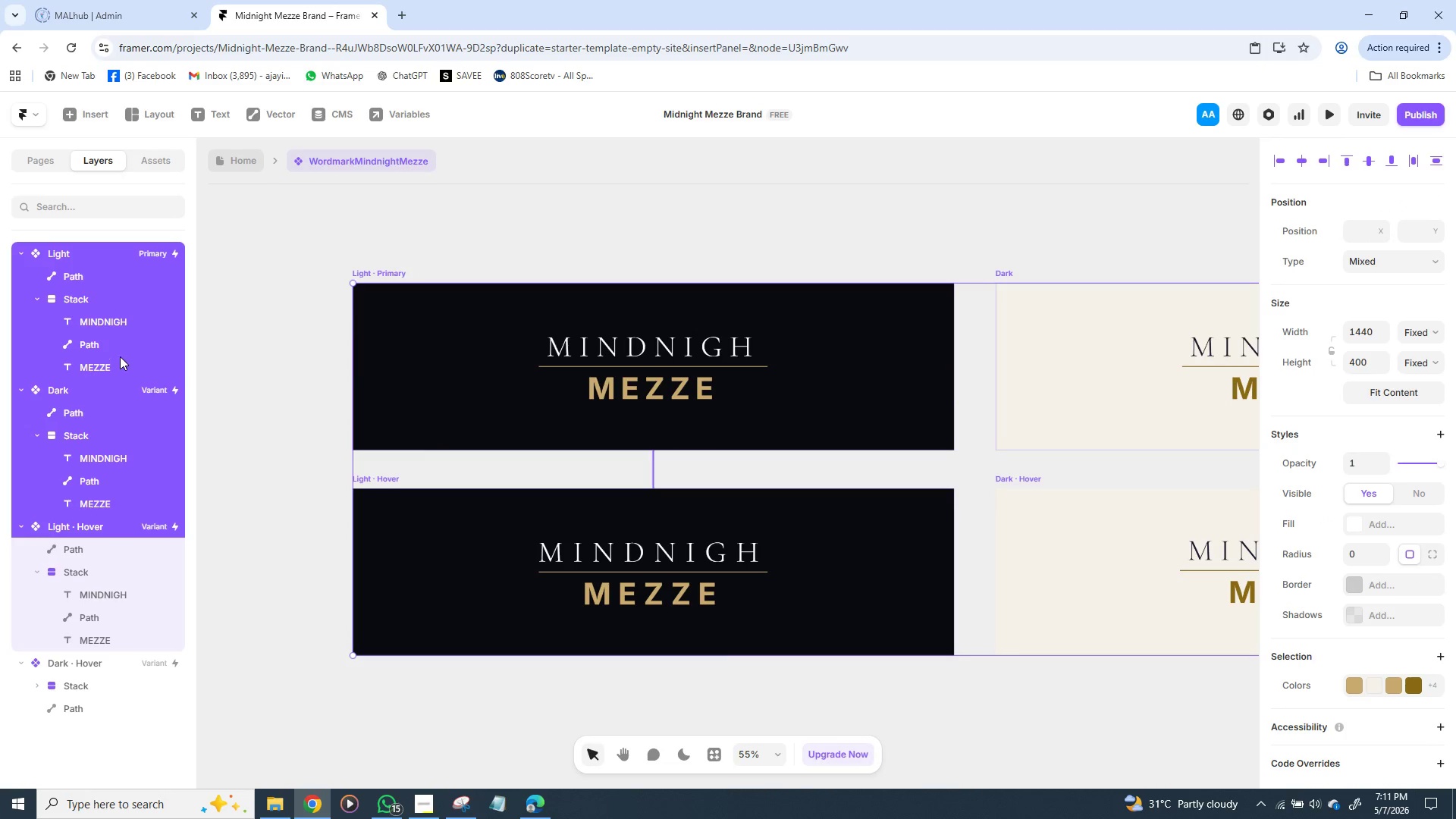 
wait(7.67)
 